 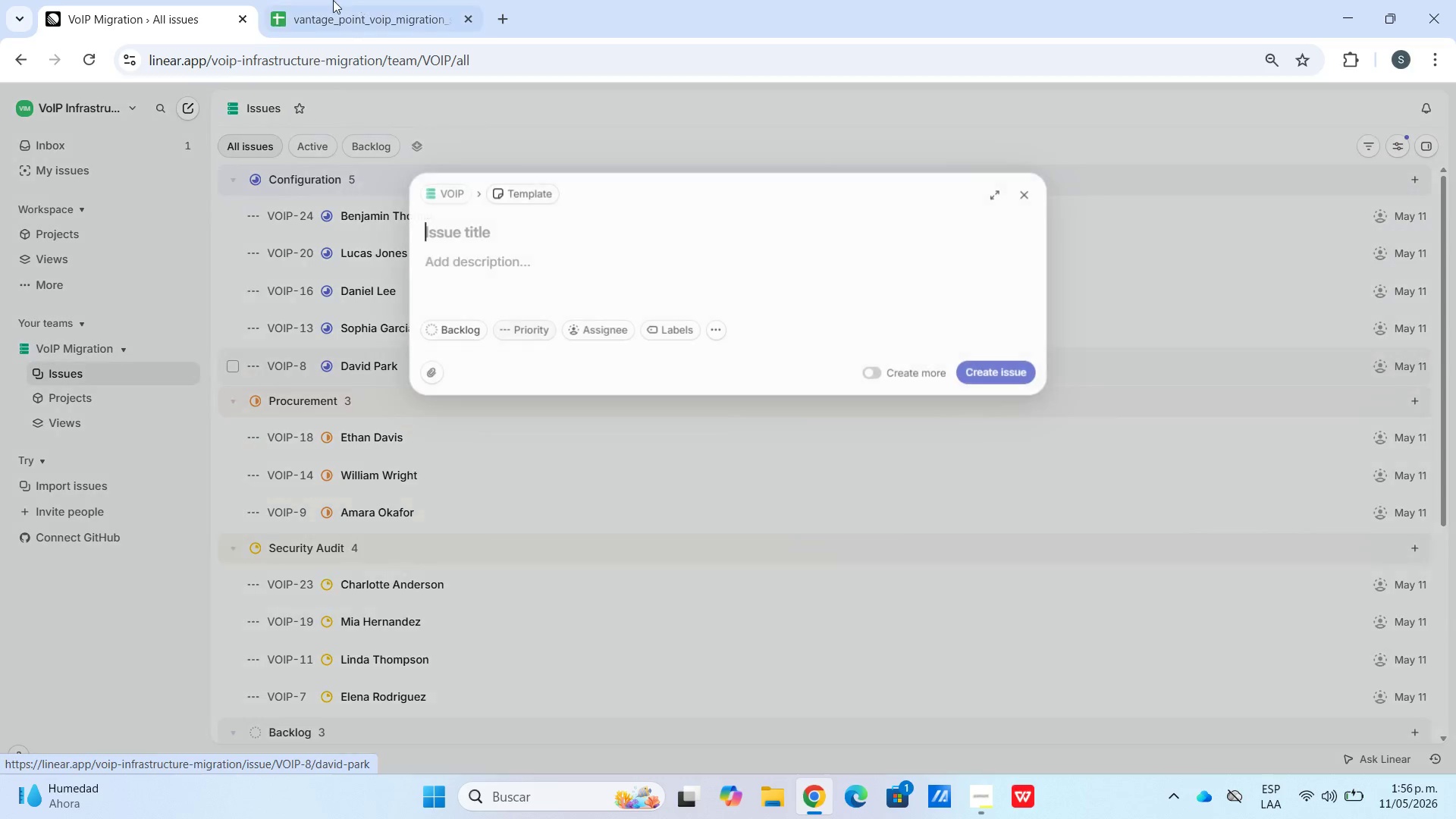 
left_click([381, 0])
 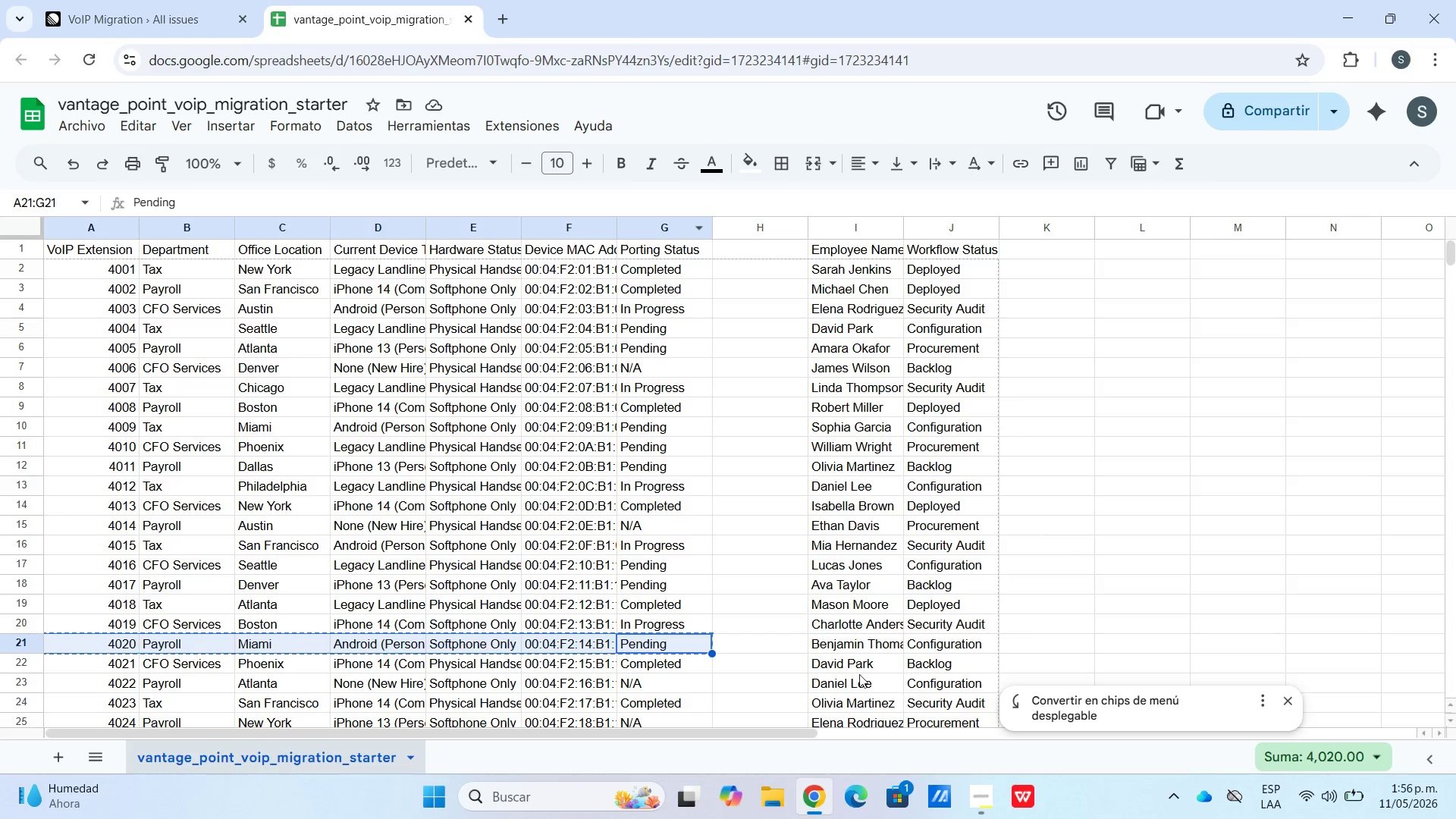 
left_click([849, 666])
 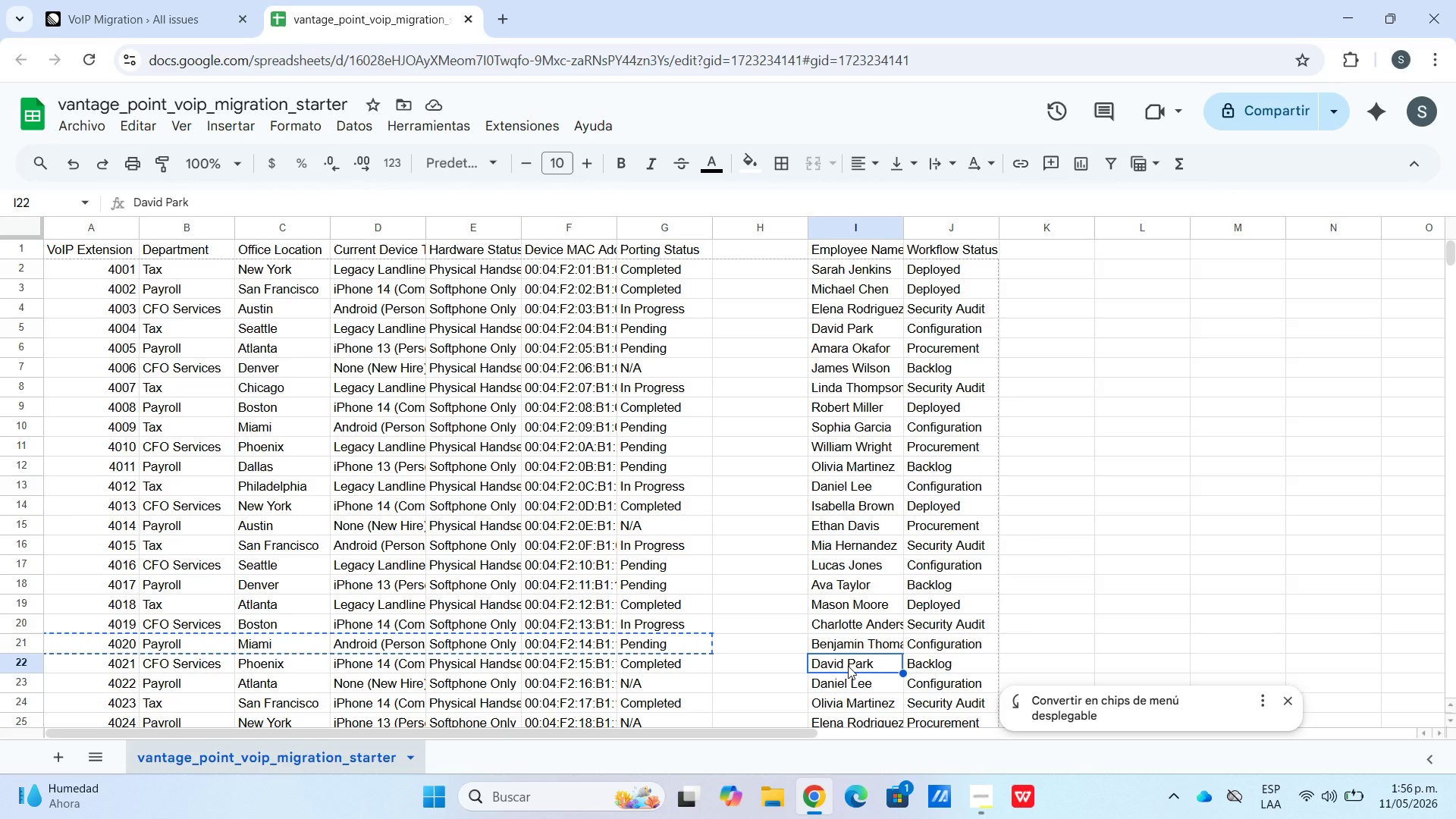 
key(Control+C)
 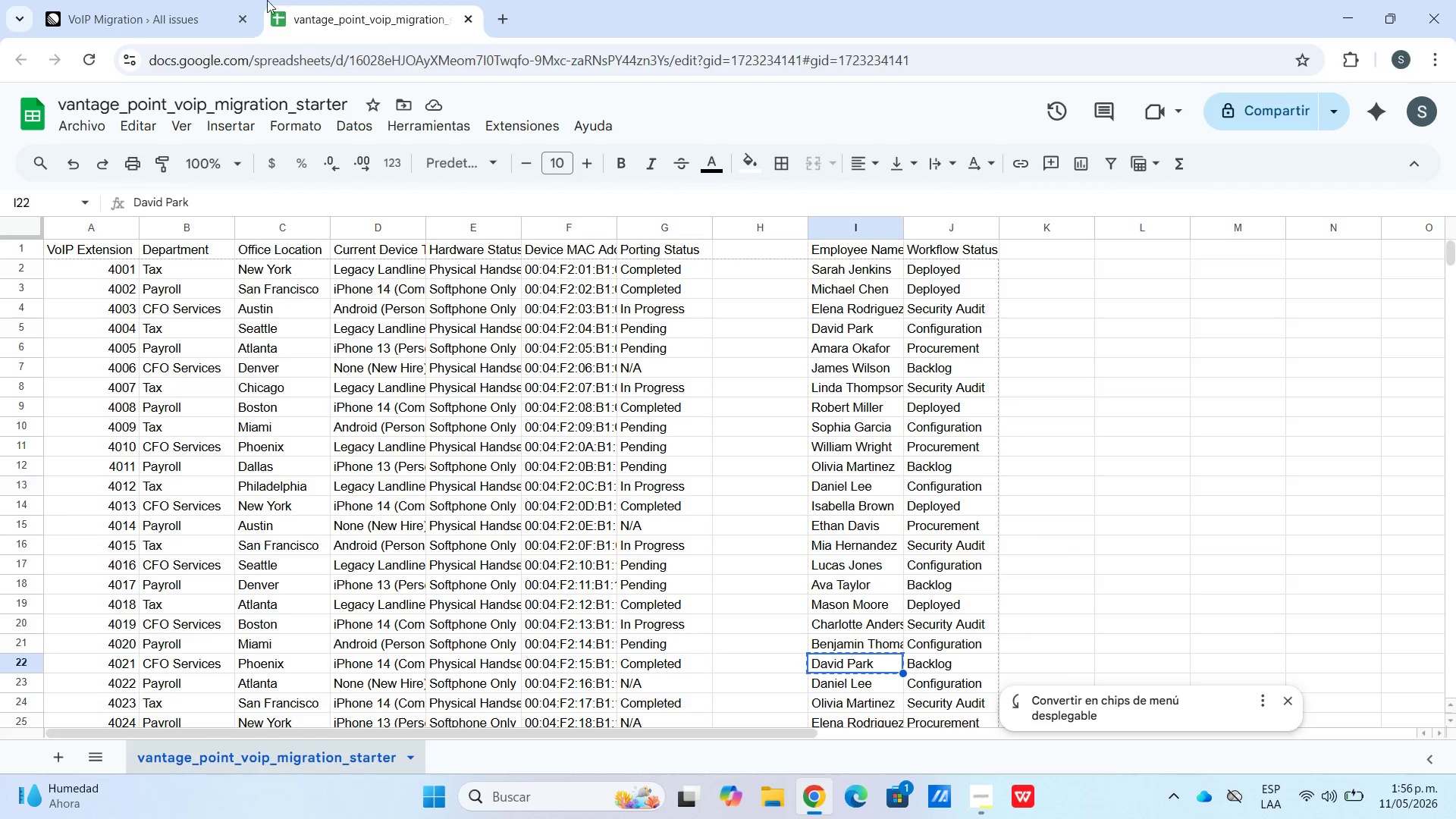 
left_click([192, 2])
 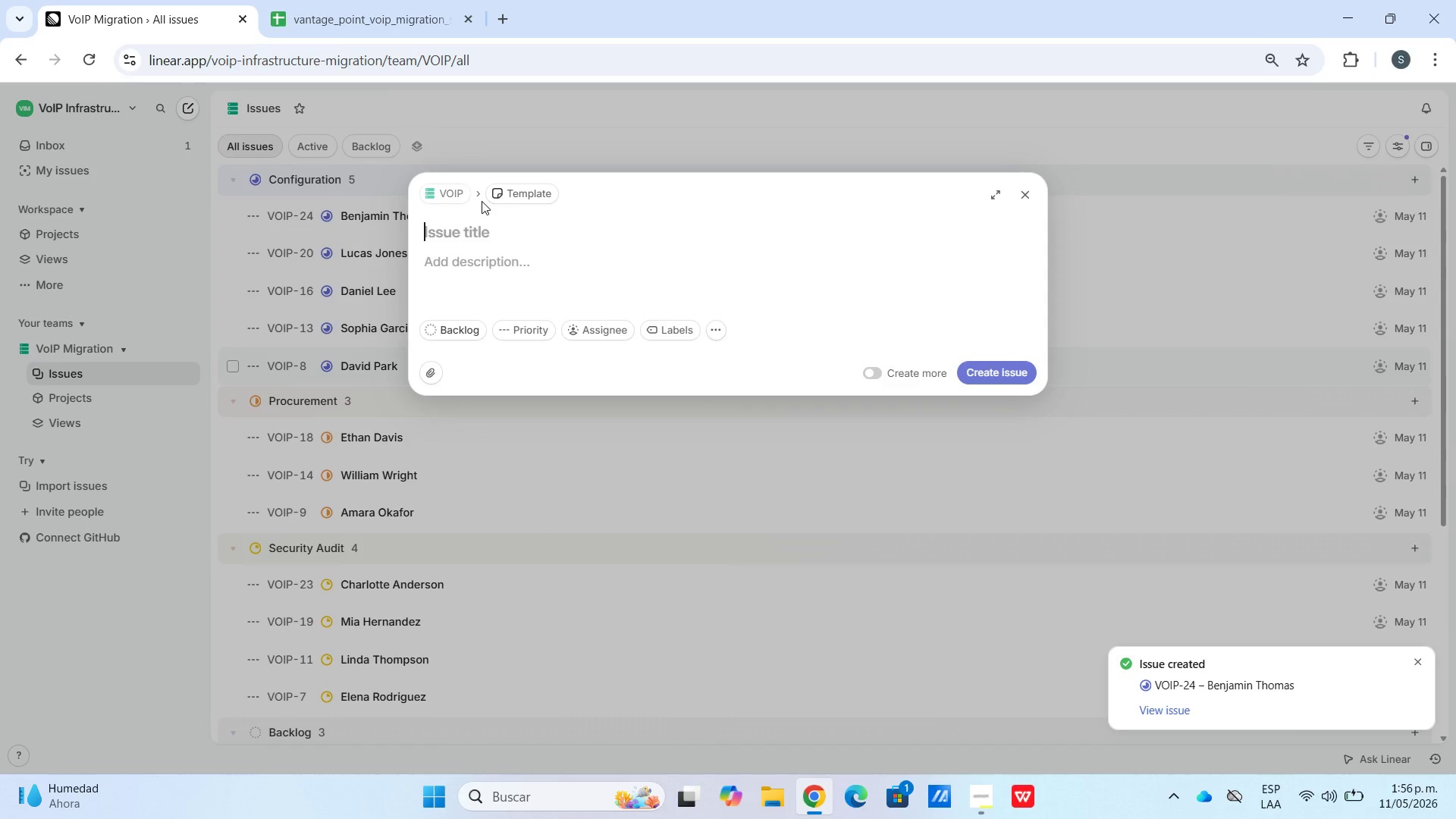 
key(Control+V)
 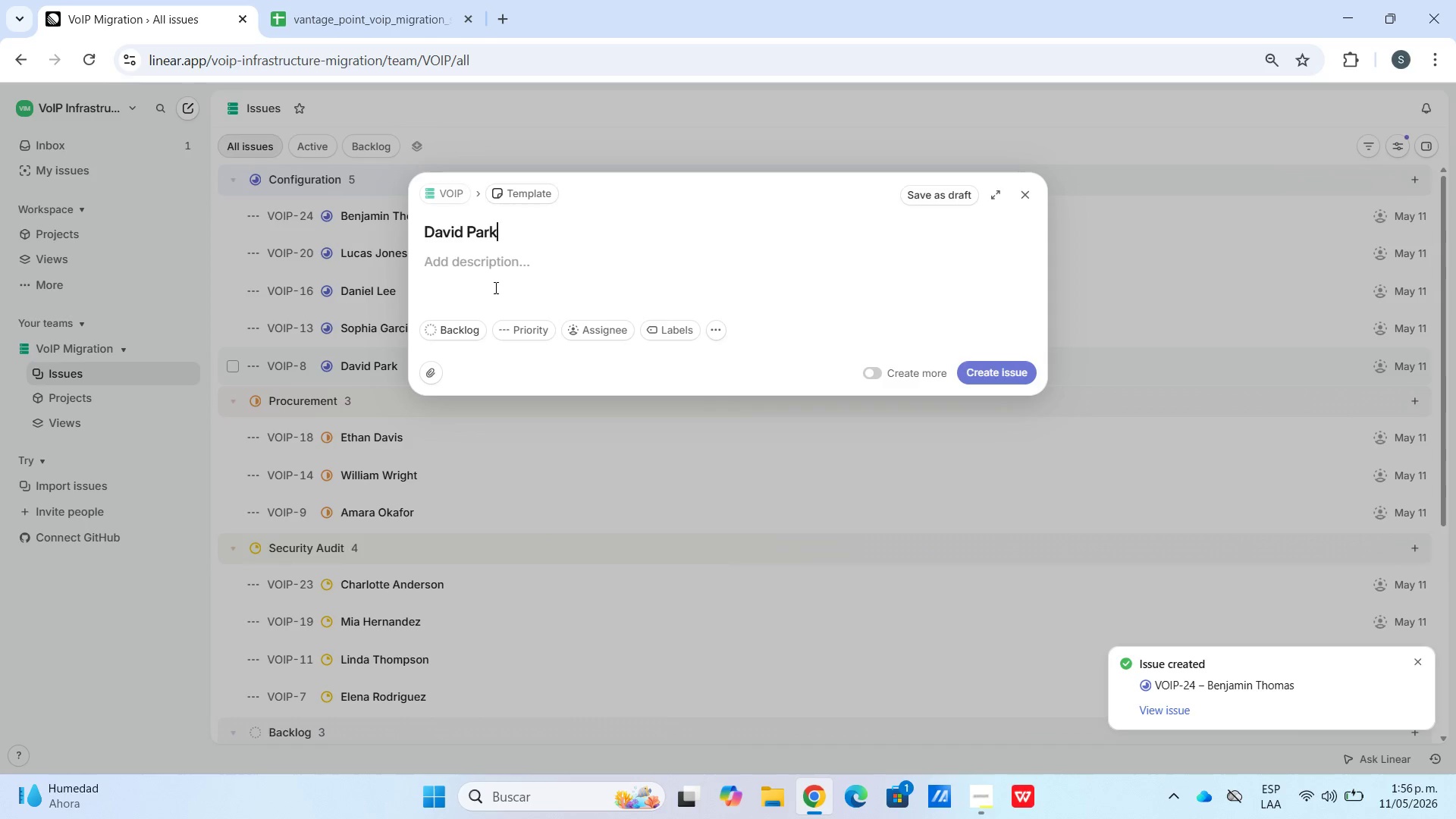 
left_click([495, 288])
 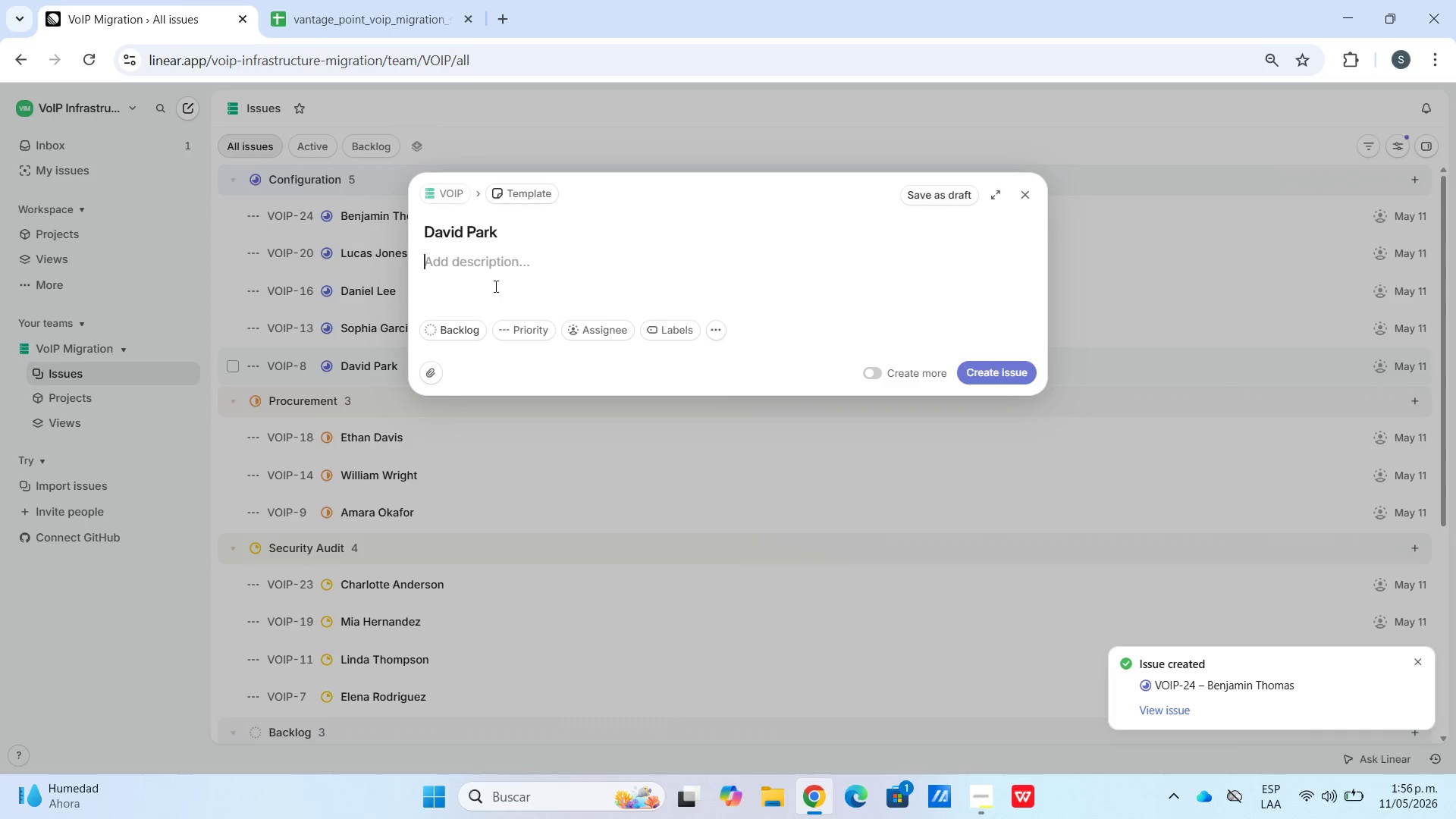 
key(Meta+V)
 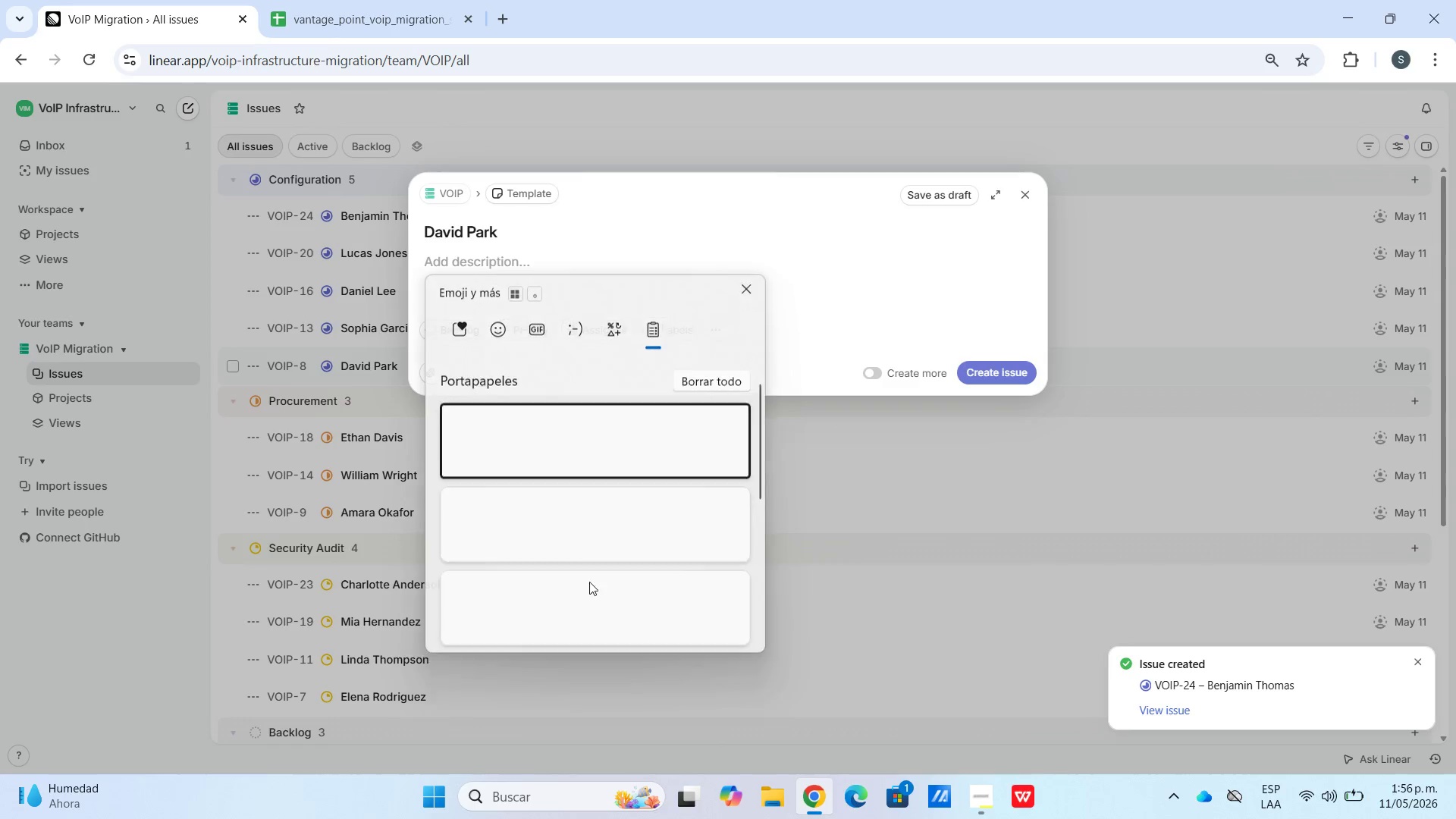 
key(Control+ControlLeft)
 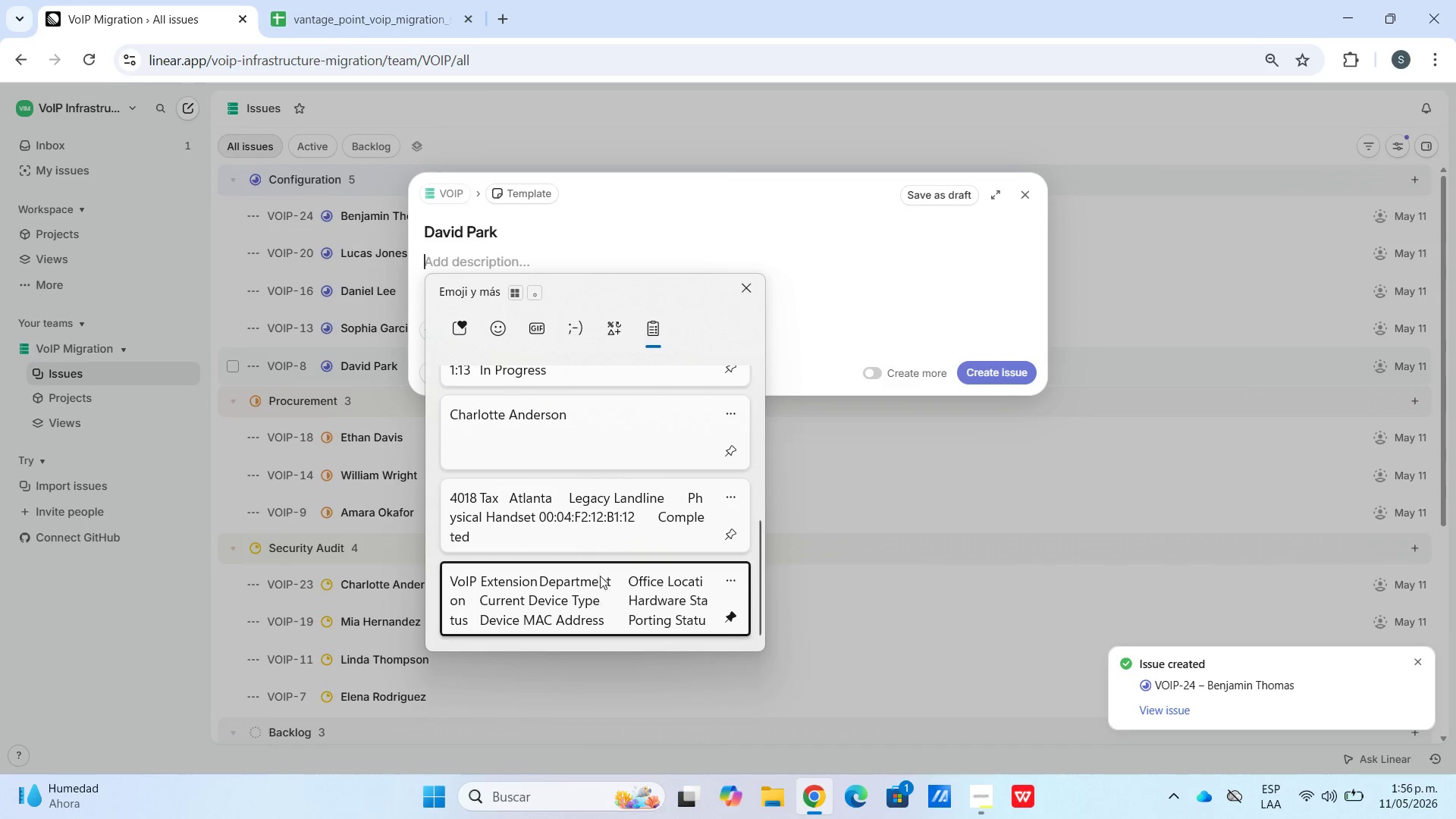 
key(Control+V)
 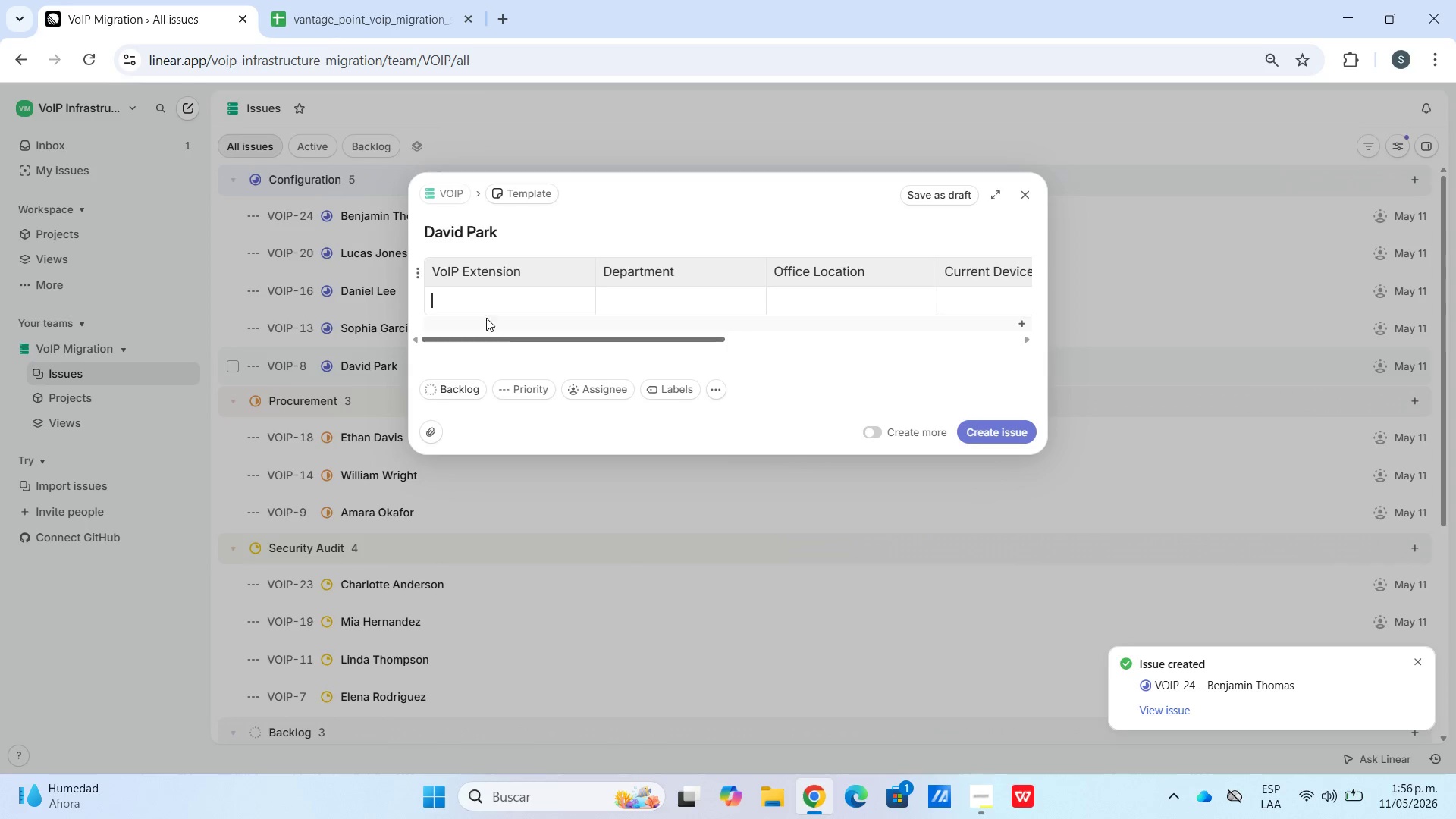 
scroll: coordinate [601, 572], scroll_direction: down, amount: 21.0
 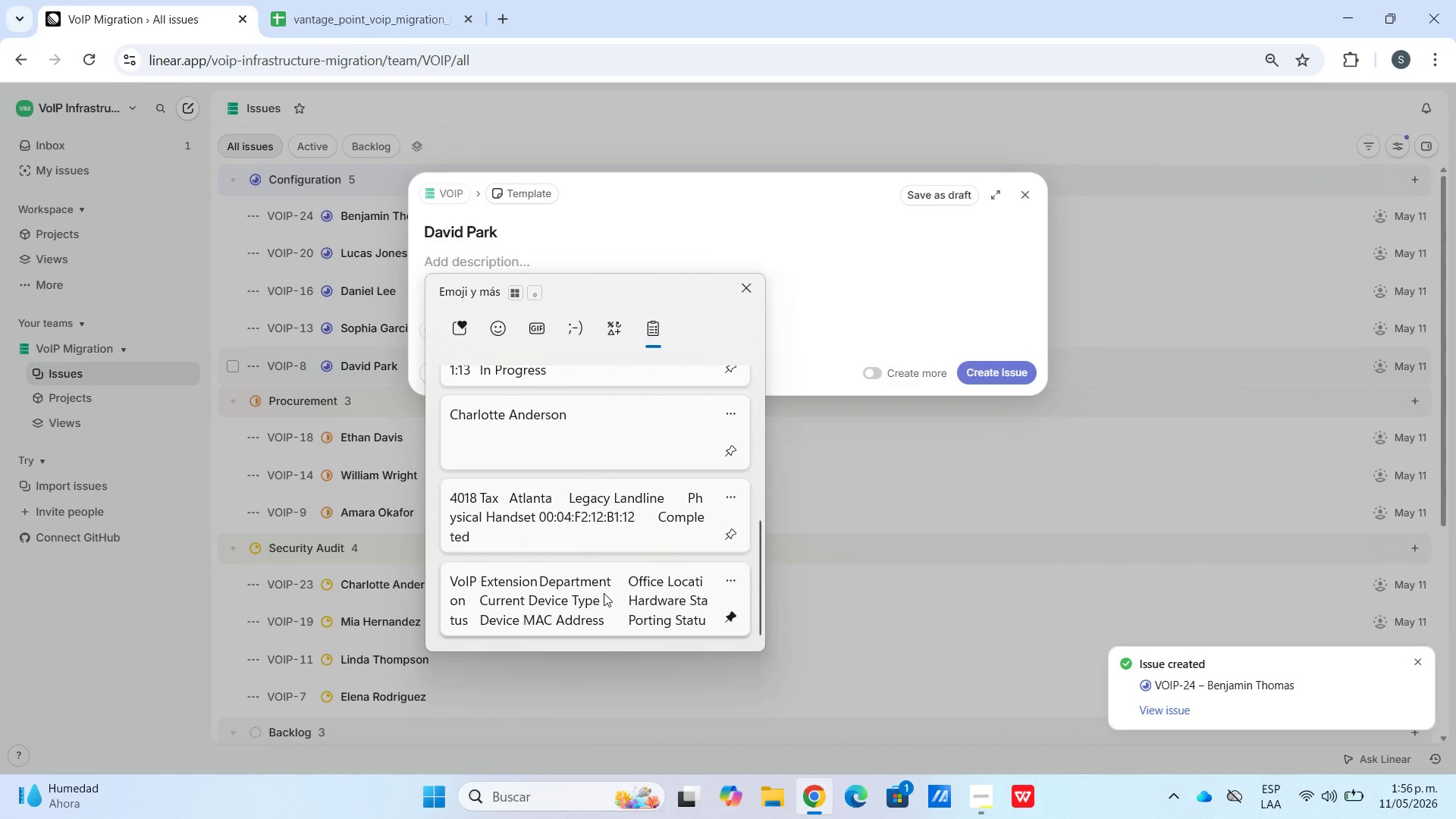 
left_click([389, 0])
 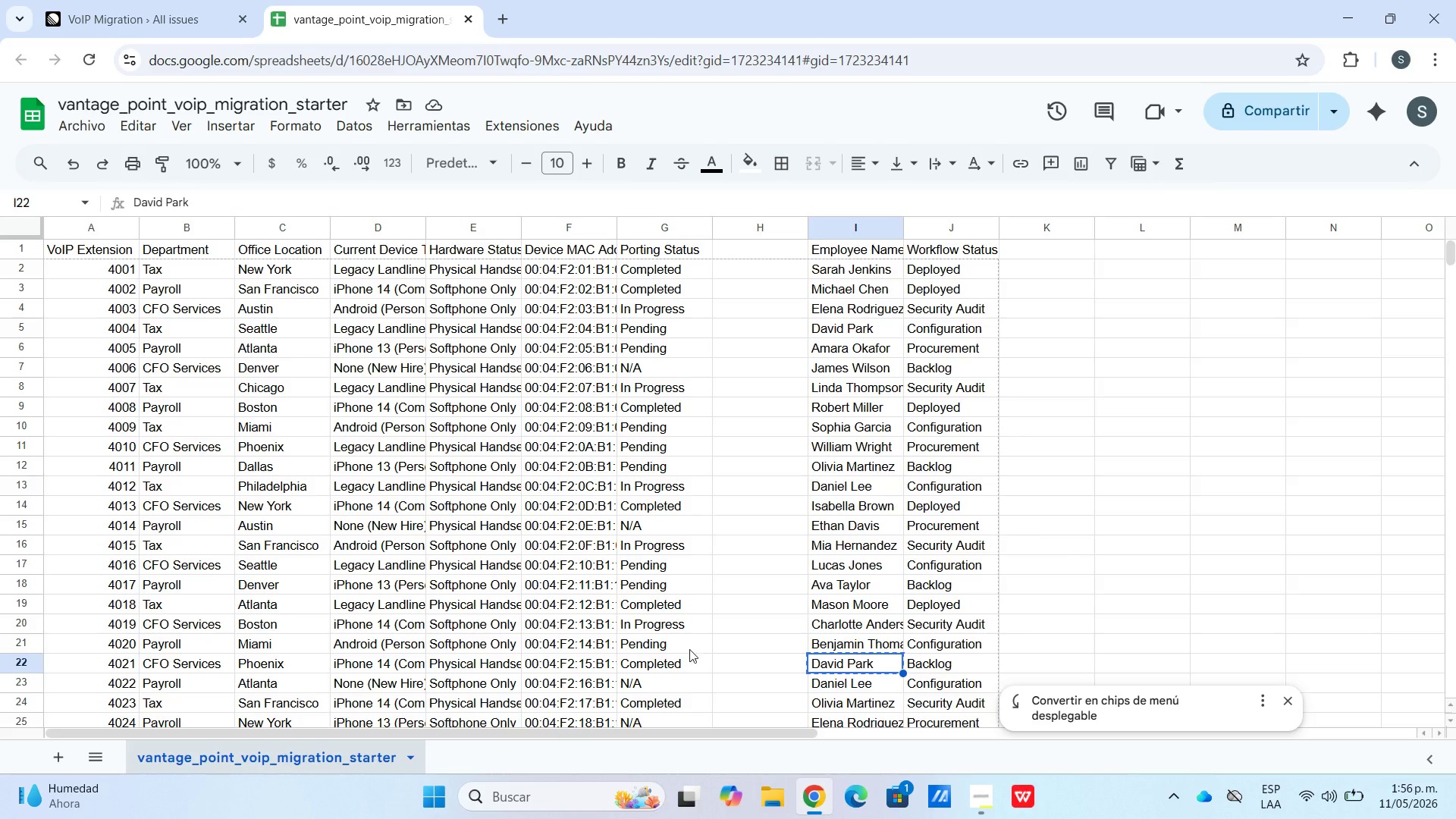 
left_click_drag(start_coordinate=[682, 664], to_coordinate=[83, 658])
 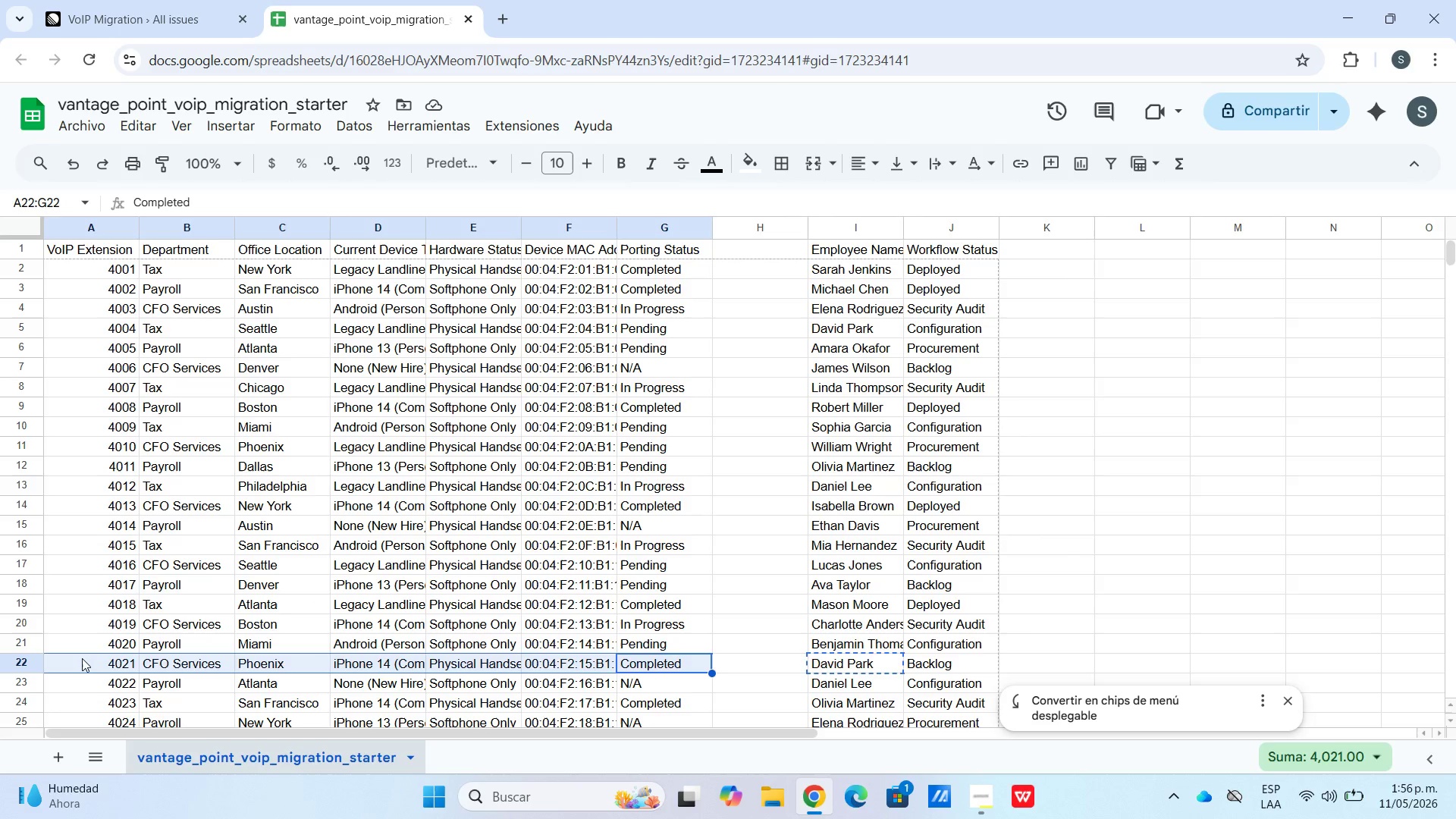 
key(Control+C)
 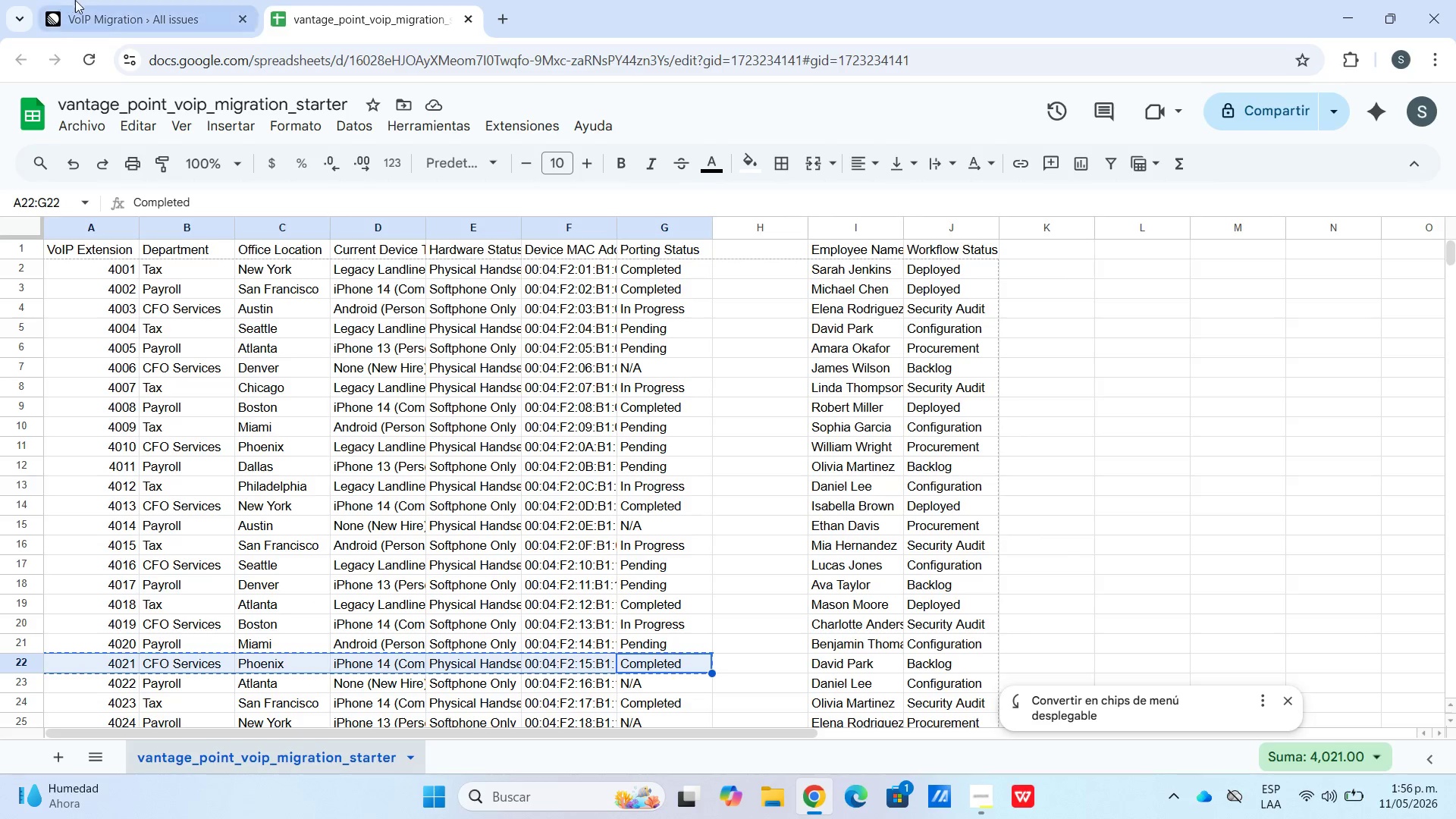 
left_click([99, 0])
 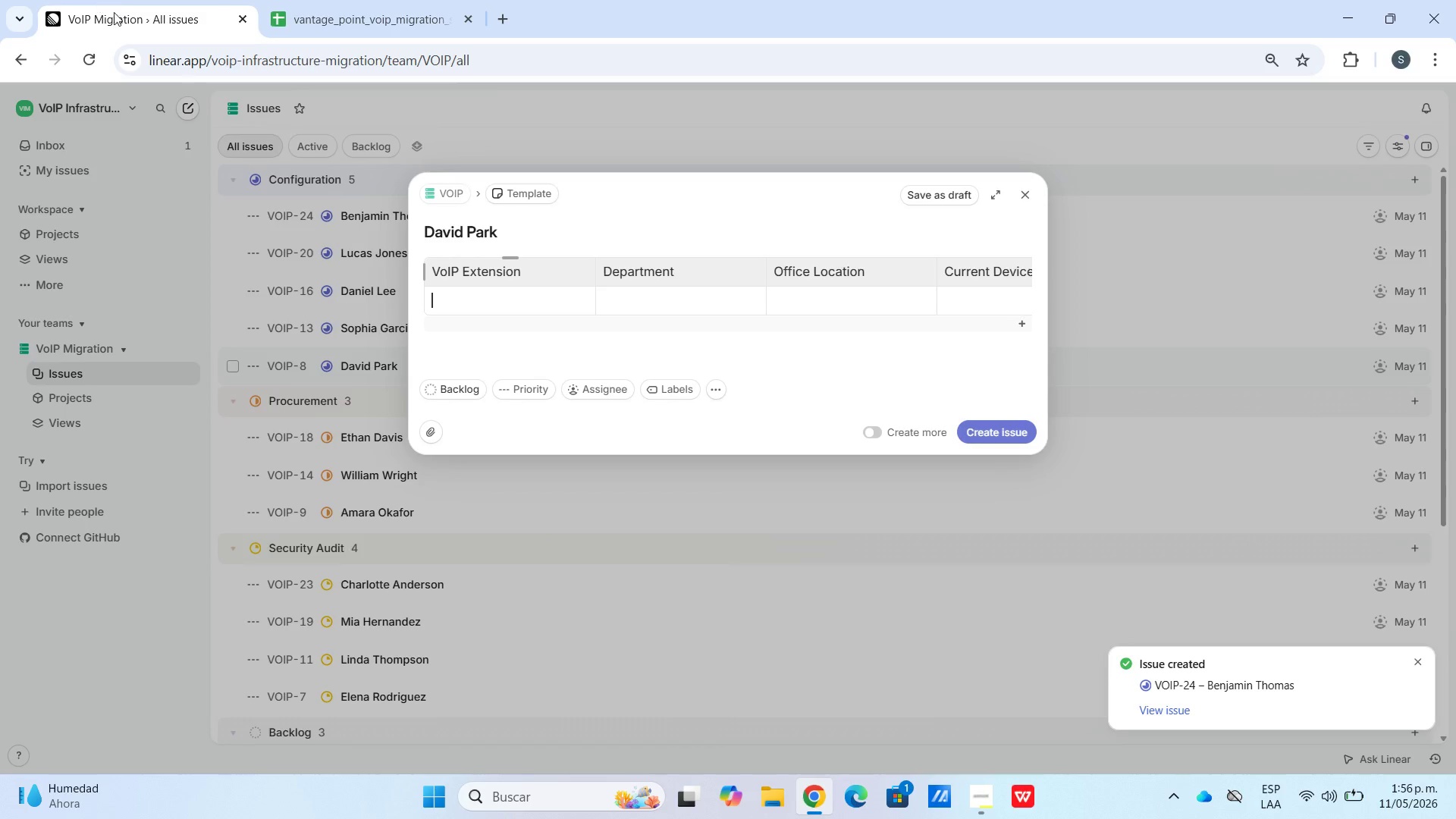 
key(Control+V)
 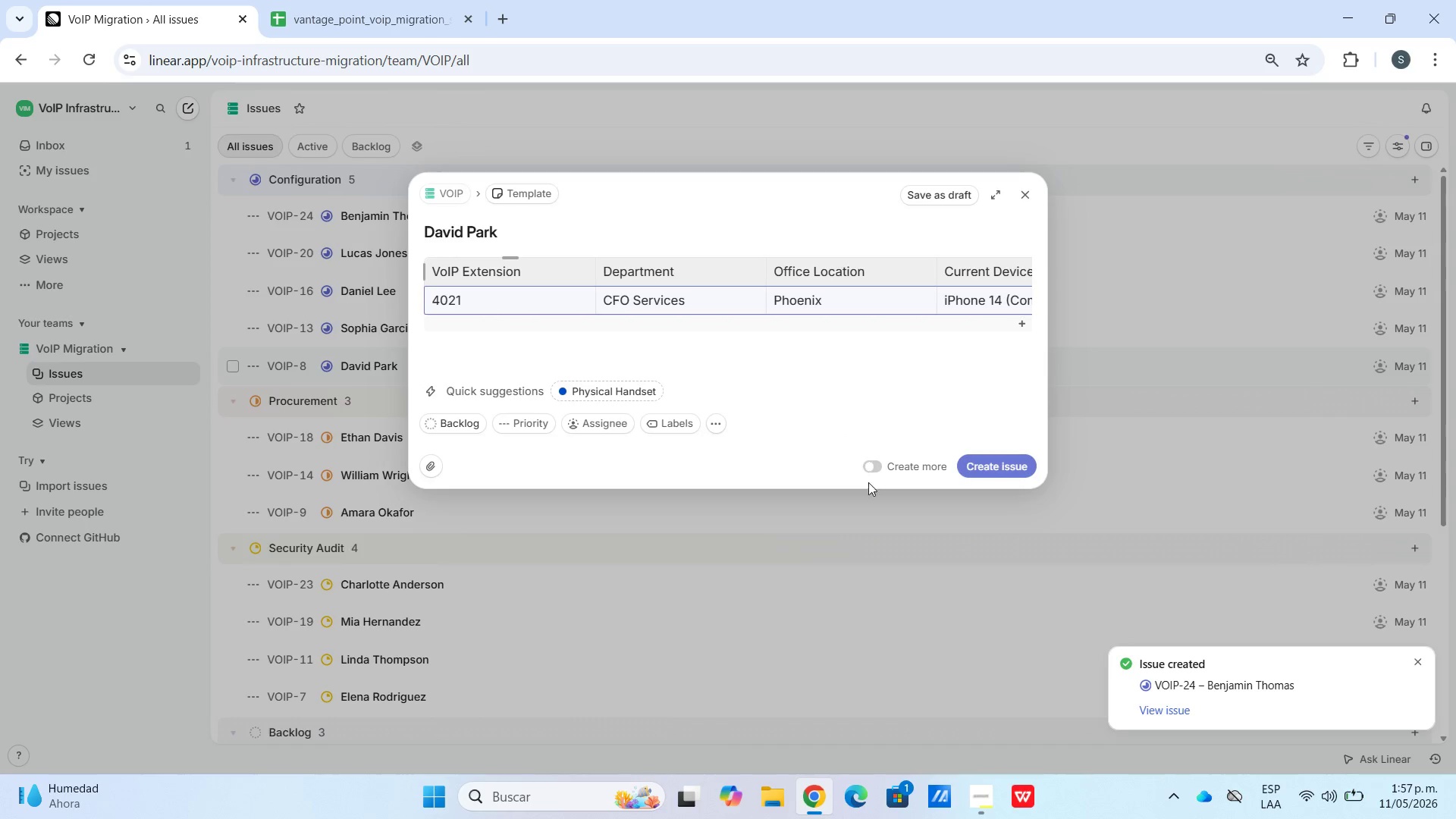 
left_click([870, 463])
 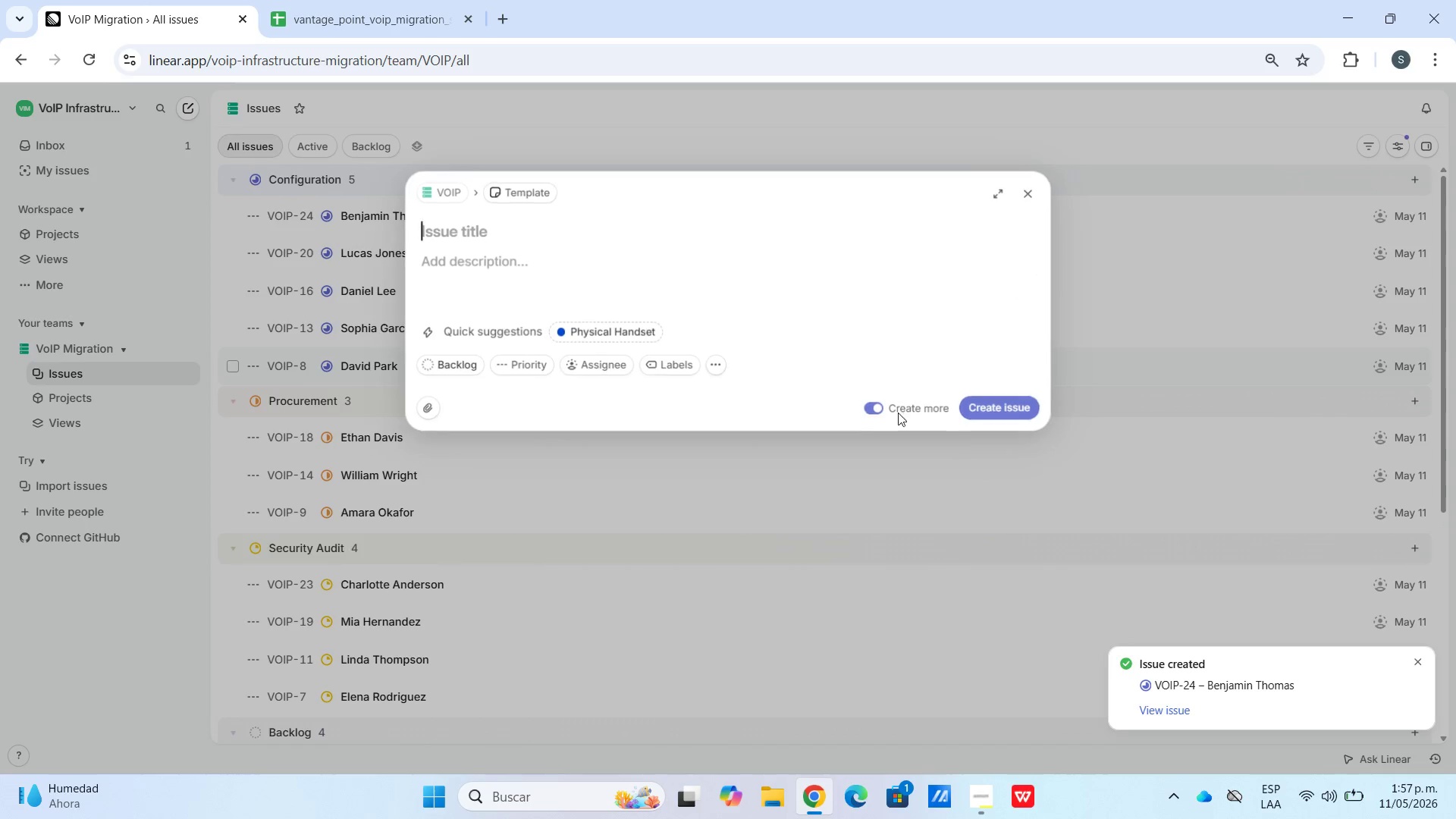 
left_click_drag(start_coordinate=[346, 0], to_coordinate=[351, 1])
 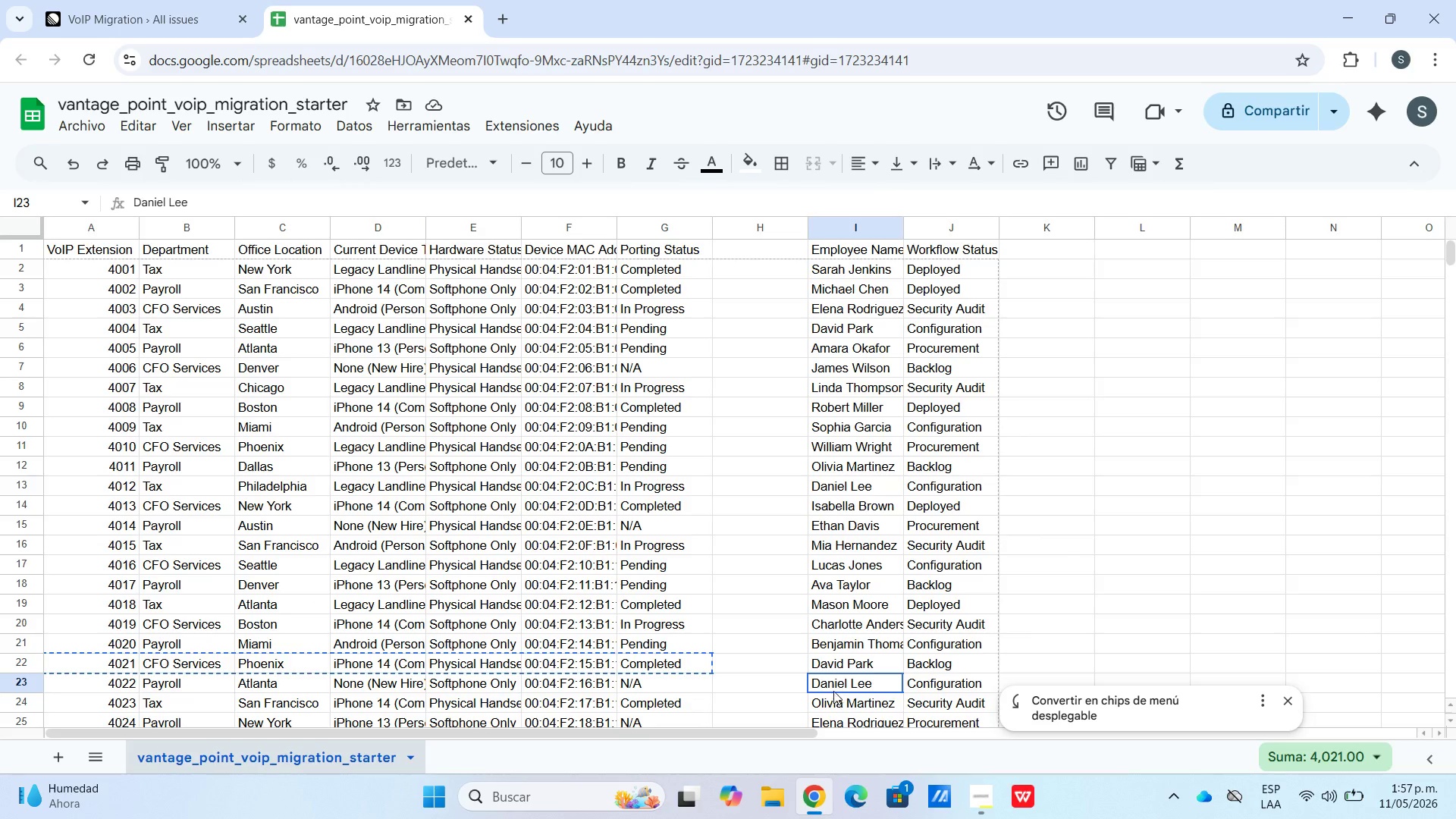 
key(Control+C)
 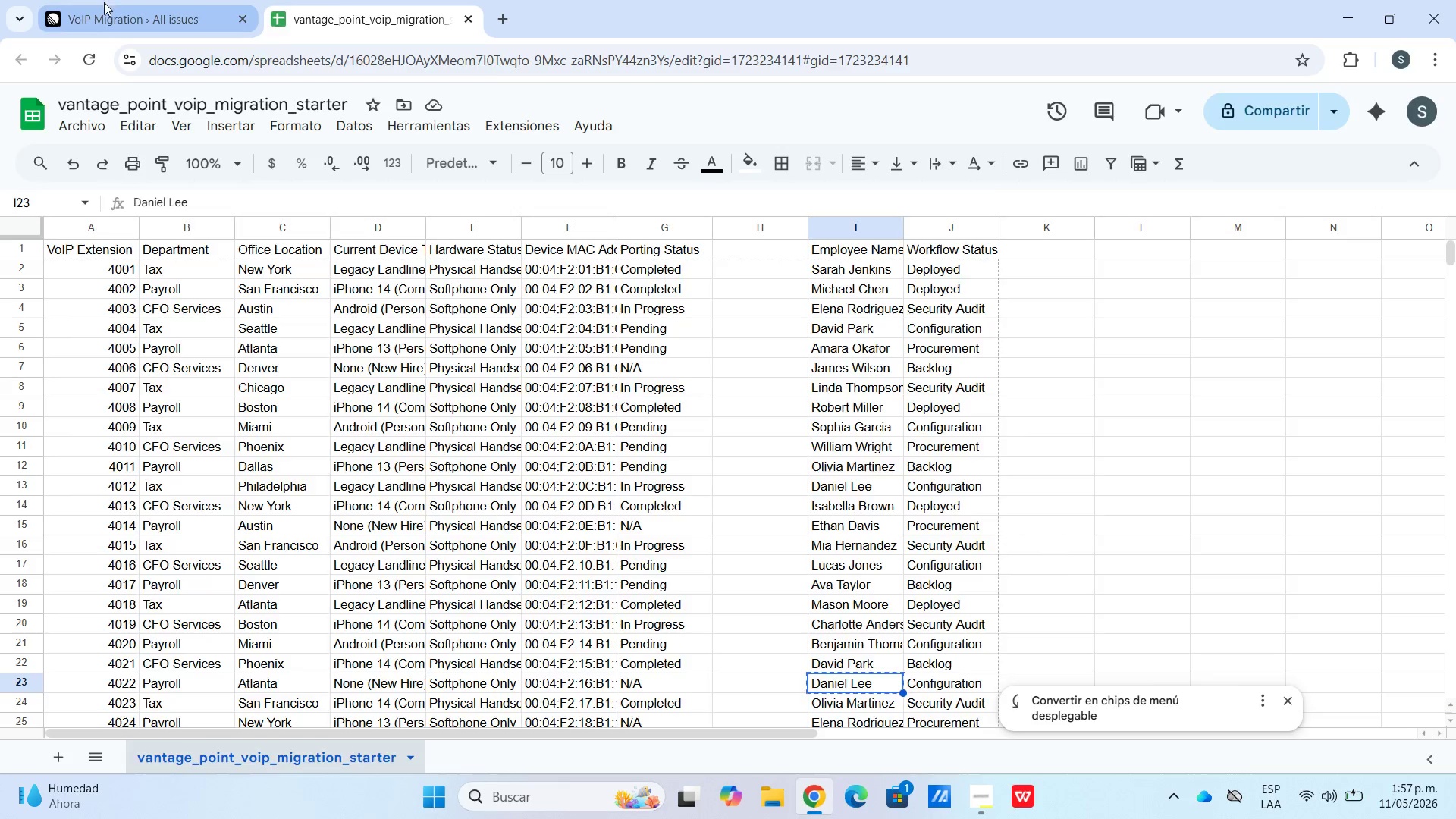 
key(Control+V)
 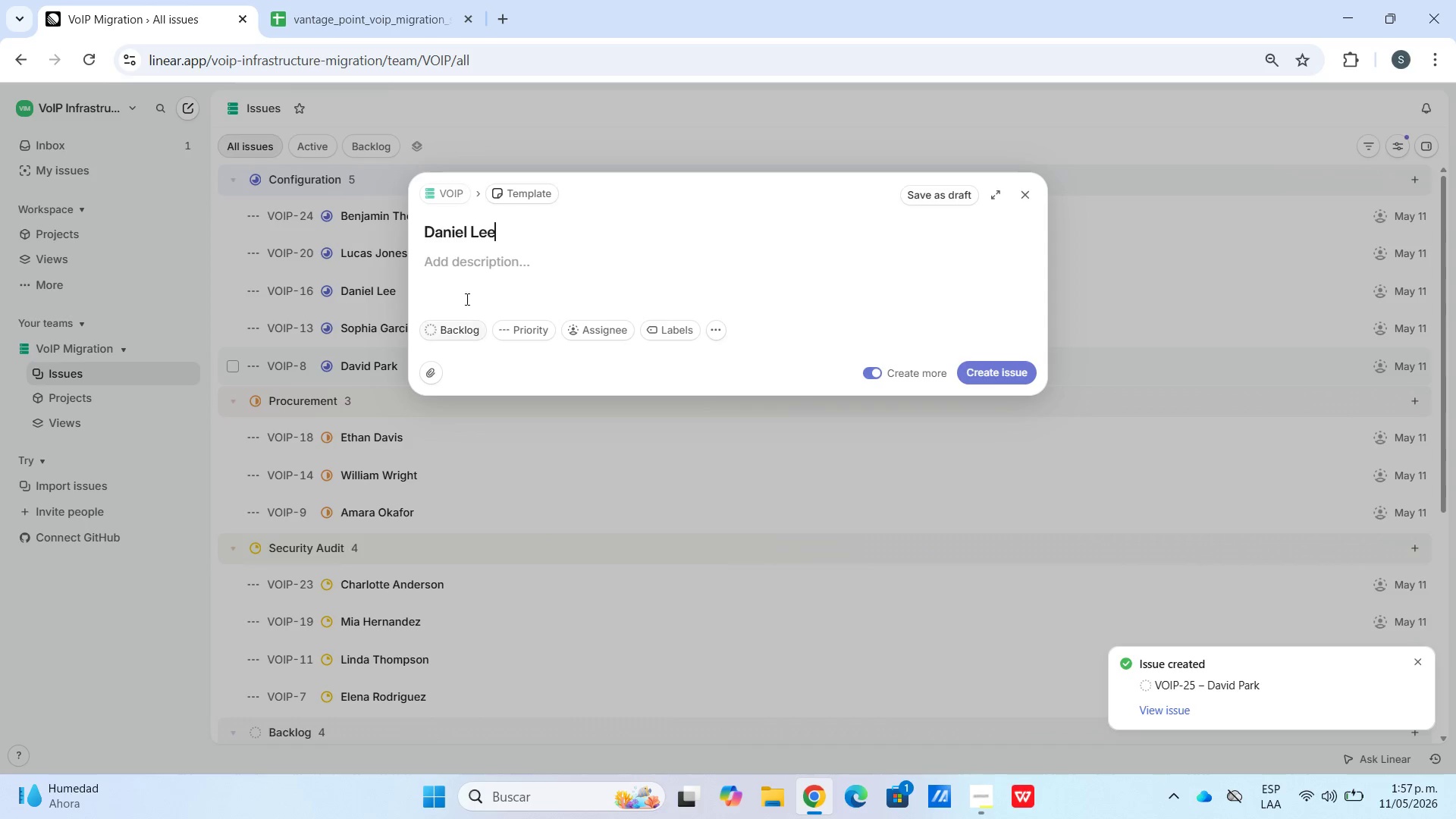 
left_click([481, 275])
 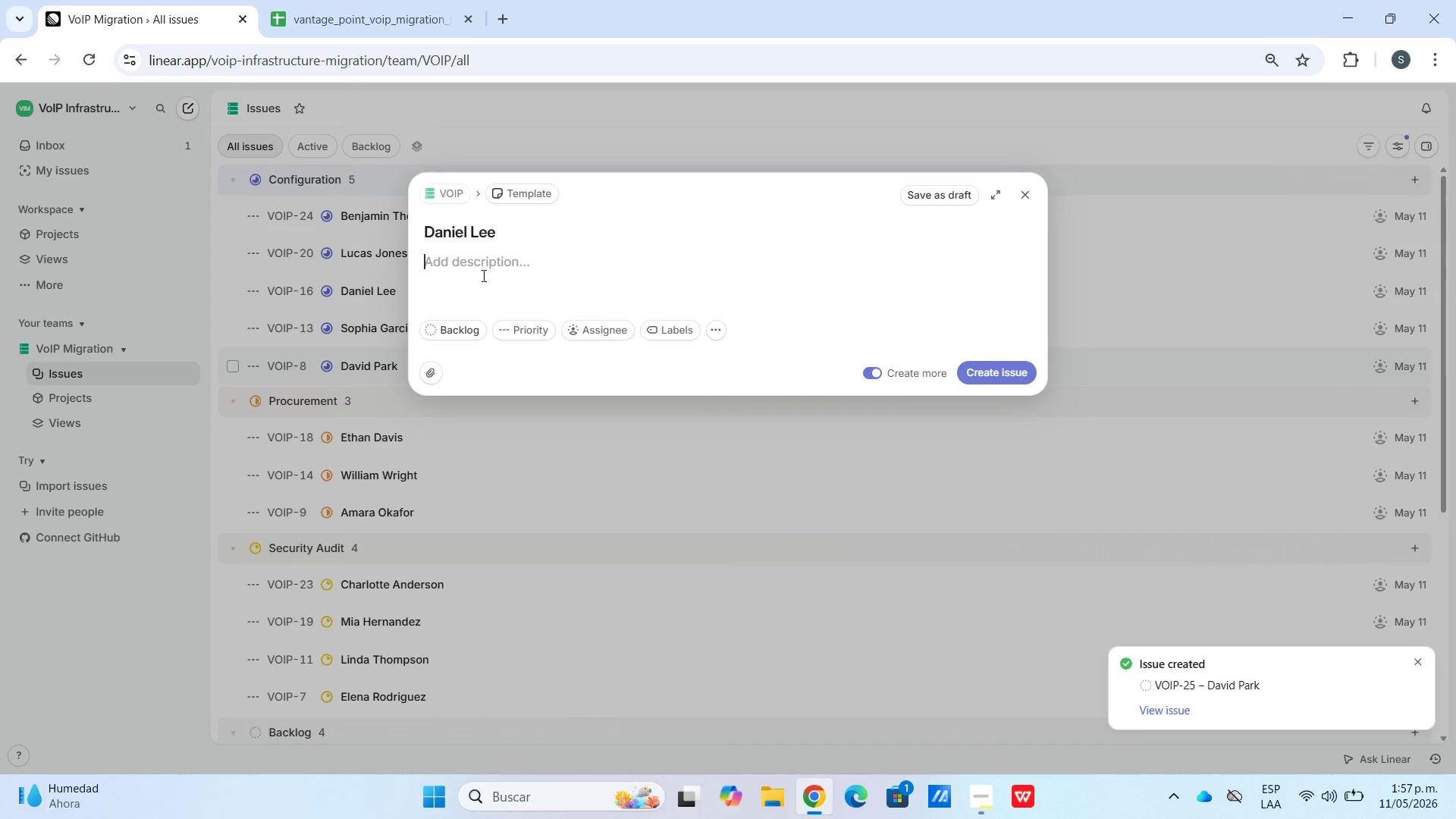 
key(Meta+V)
 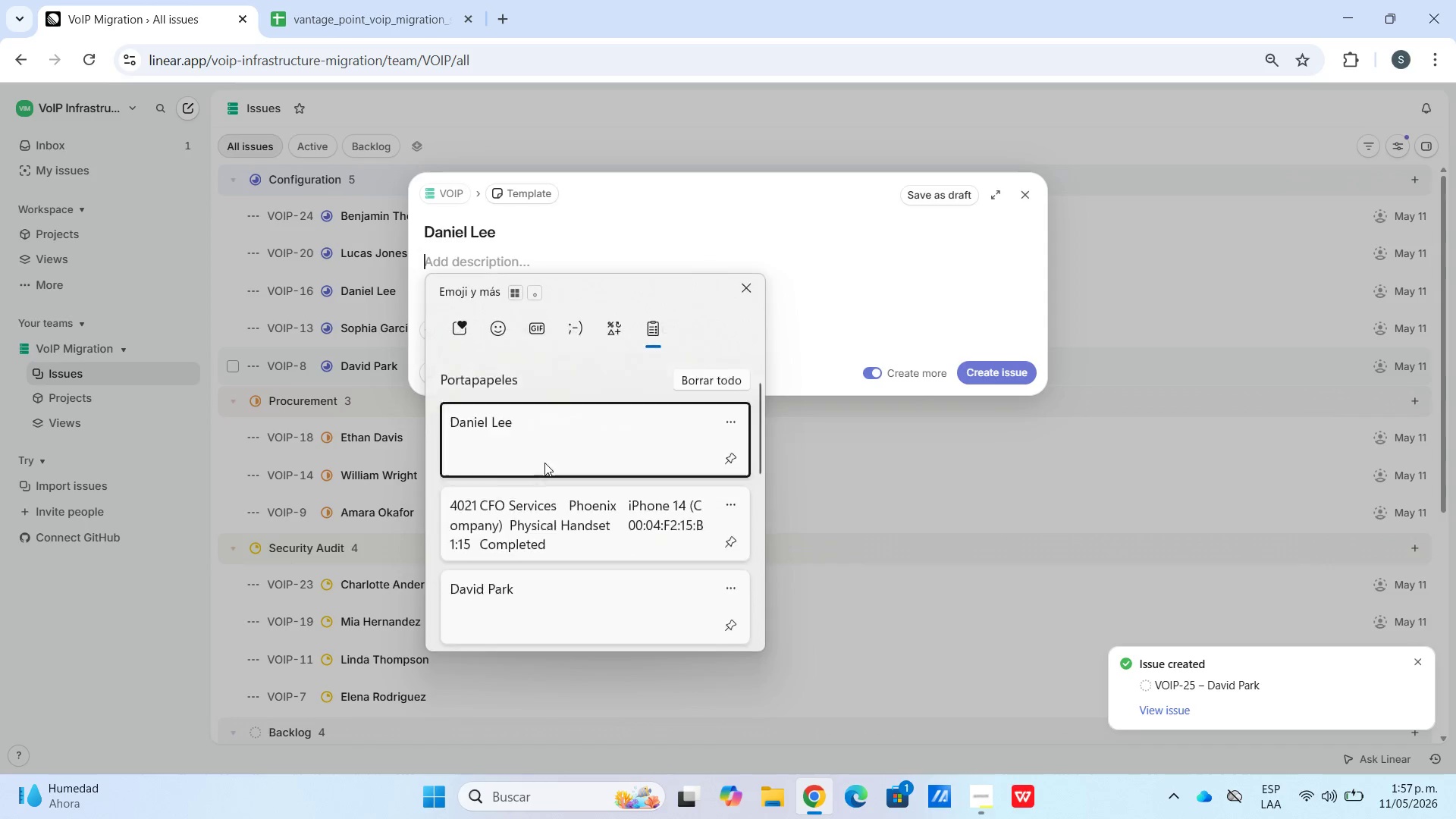 
scroll: coordinate [544, 556], scroll_direction: down, amount: 23.0
 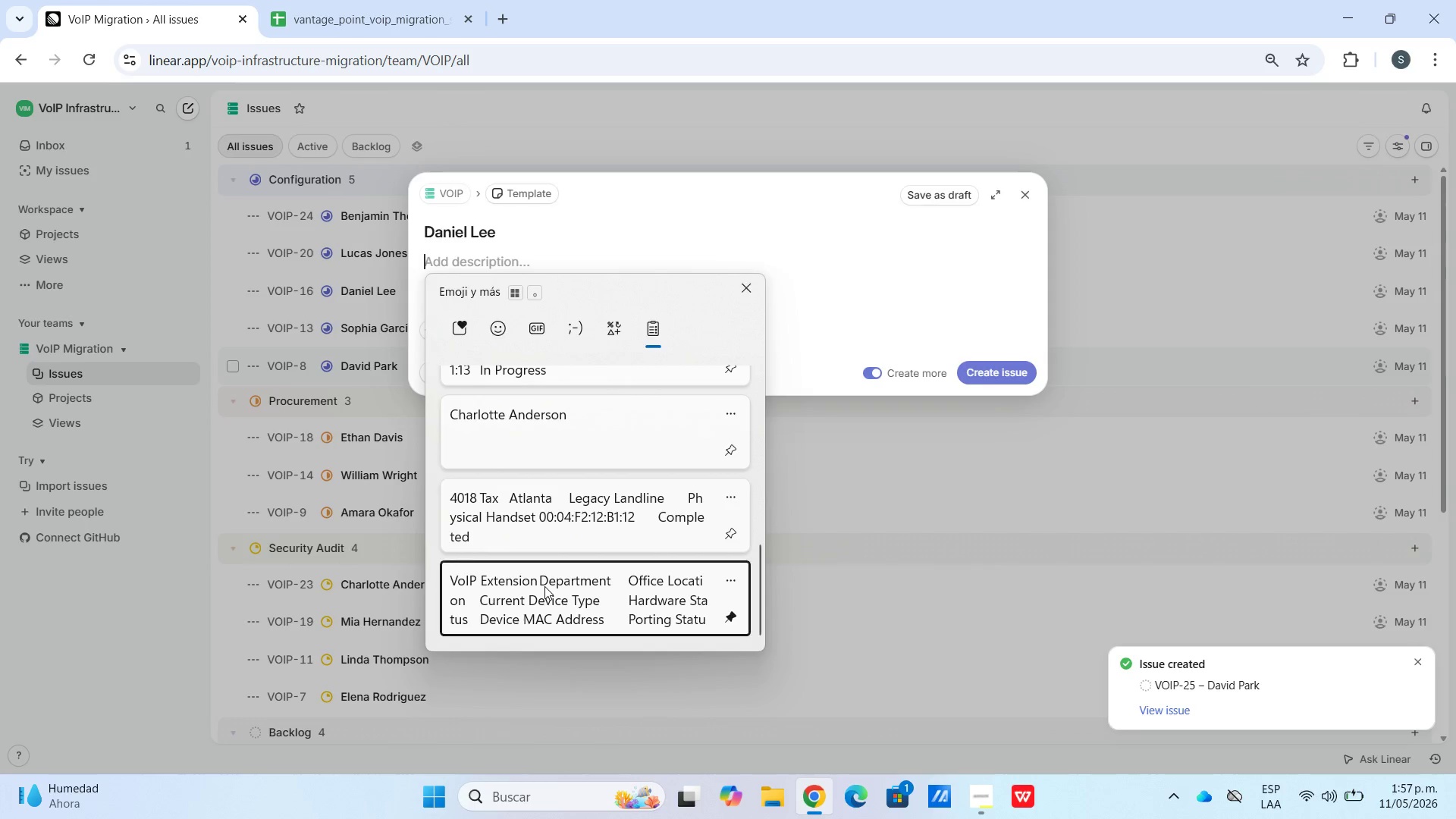 
left_click([544, 586])
 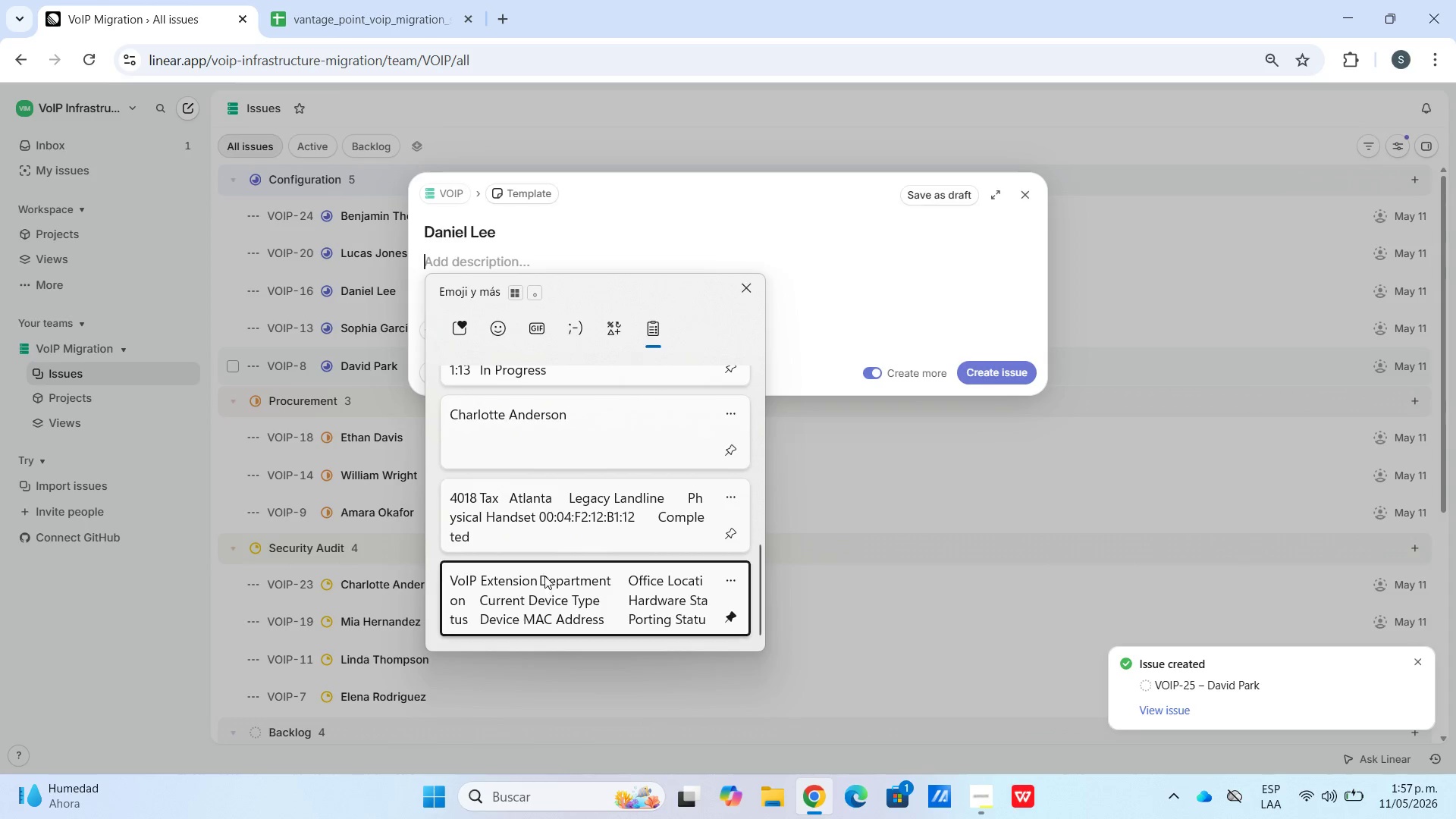 
key(Control+ControlLeft)
 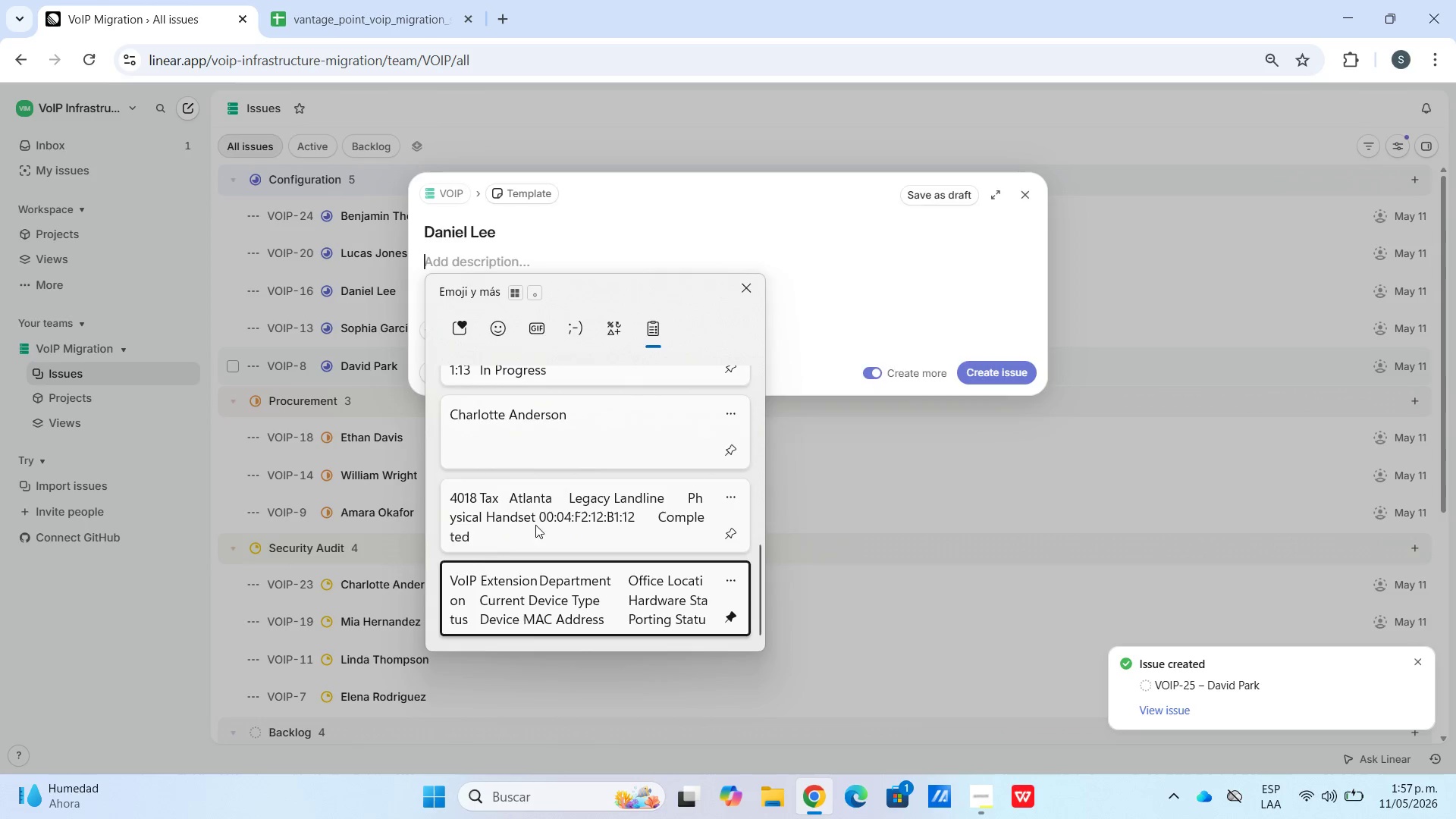 
hold_key(key=V, duration=14.95)
 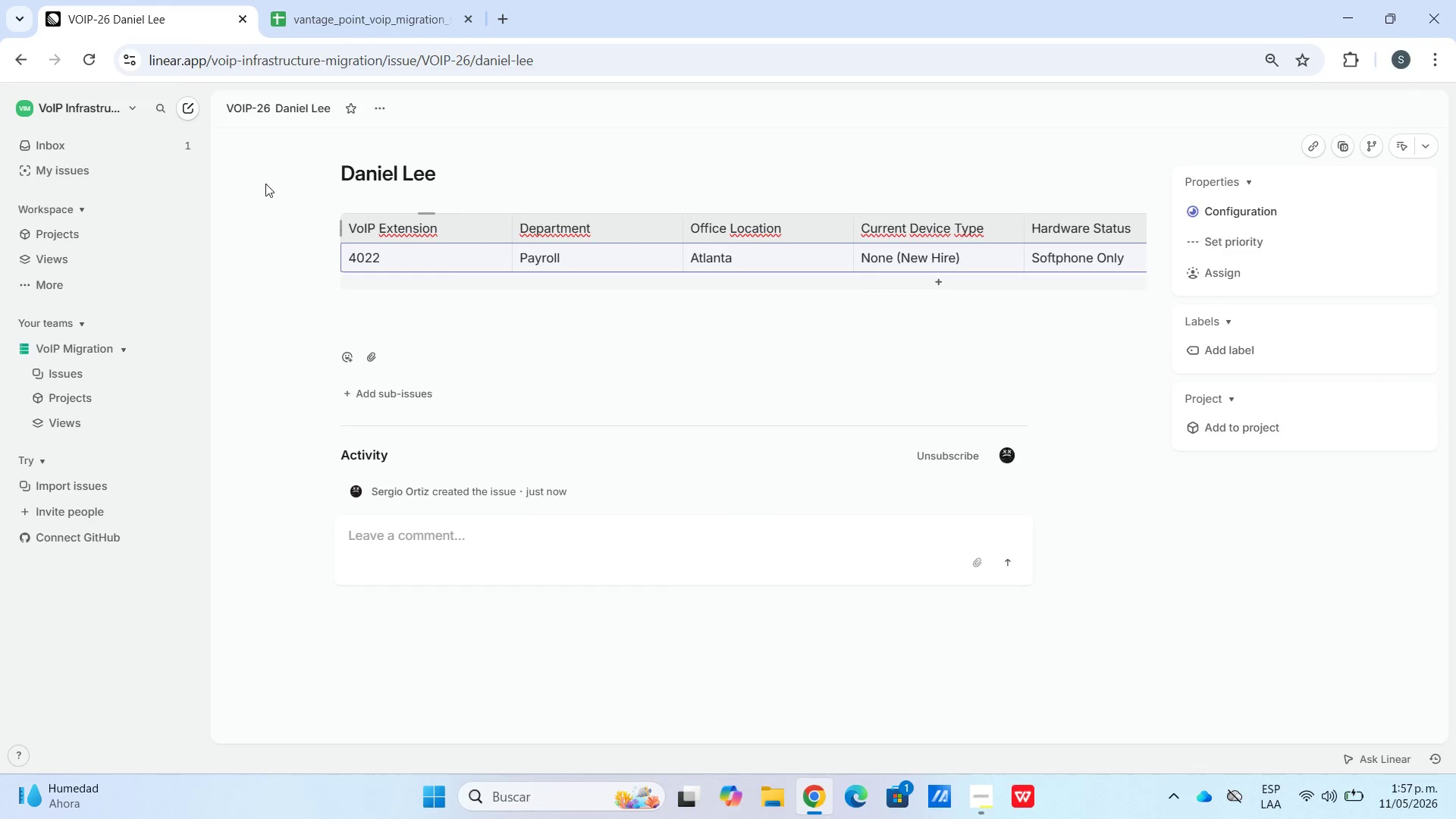 
left_click([469, 411])
 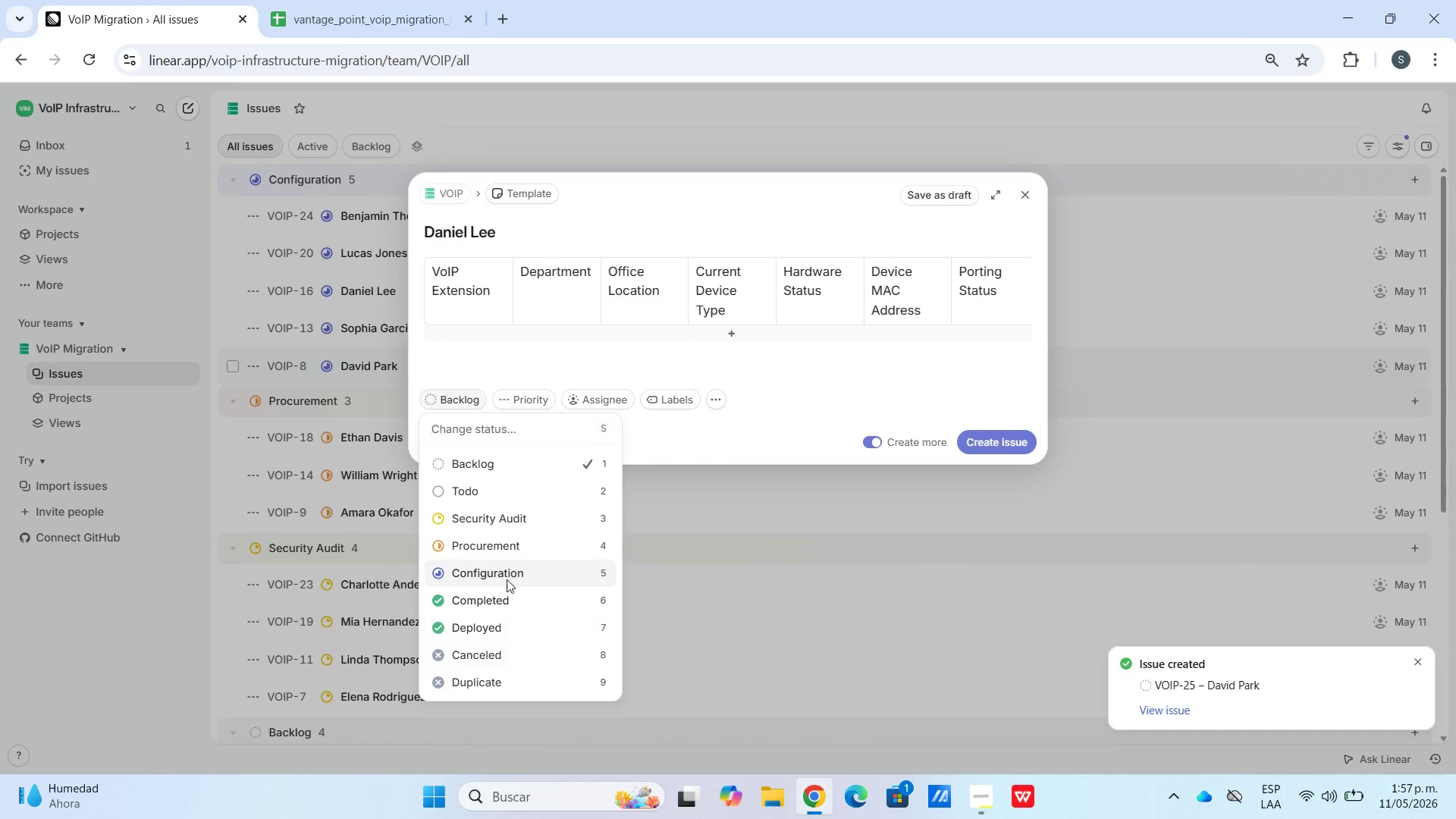 
left_click([507, 569])
 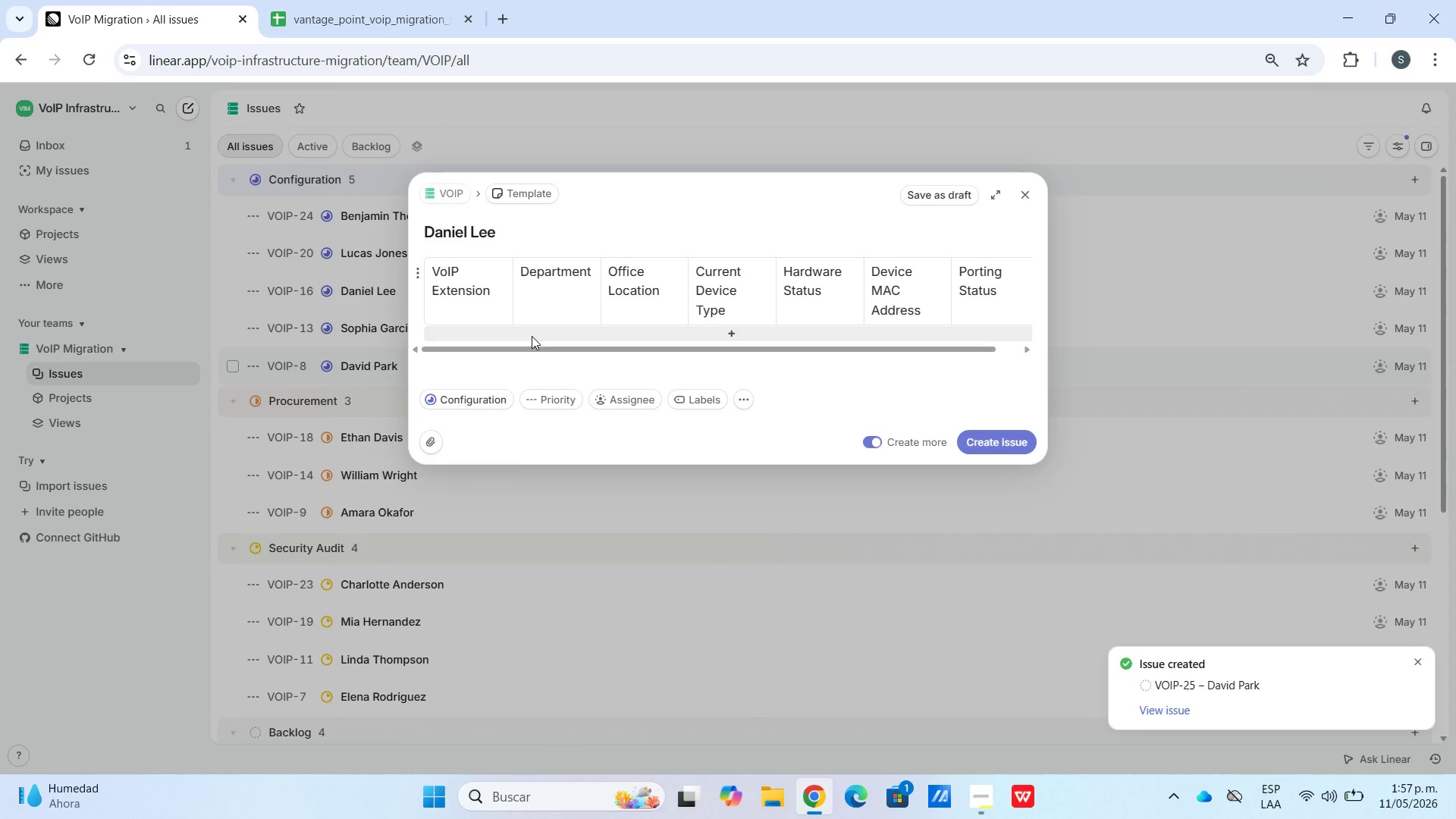 
left_click([532, 336])
 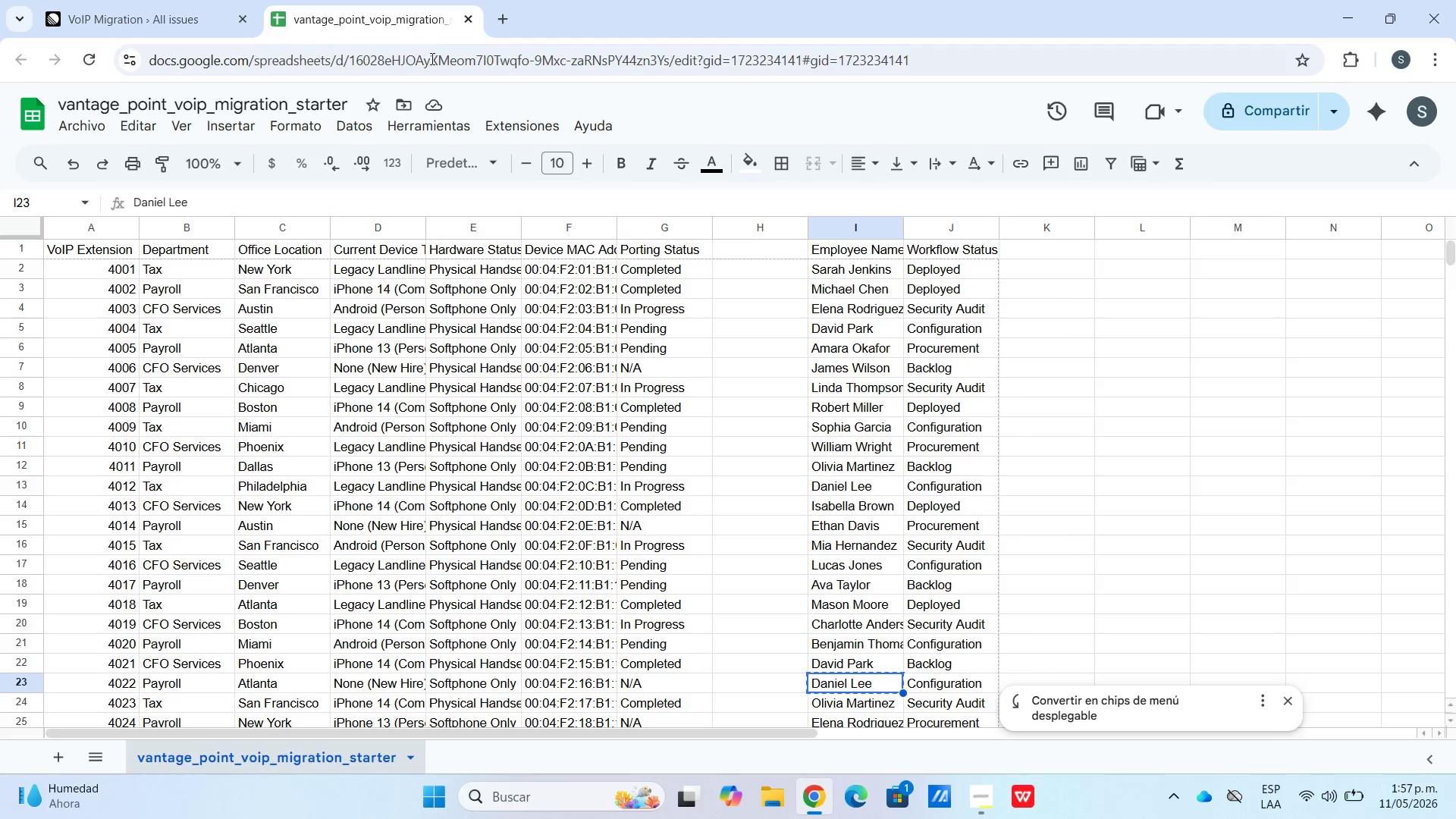 
left_click_drag(start_coordinate=[223, 3], to_coordinate=[232, 11])
 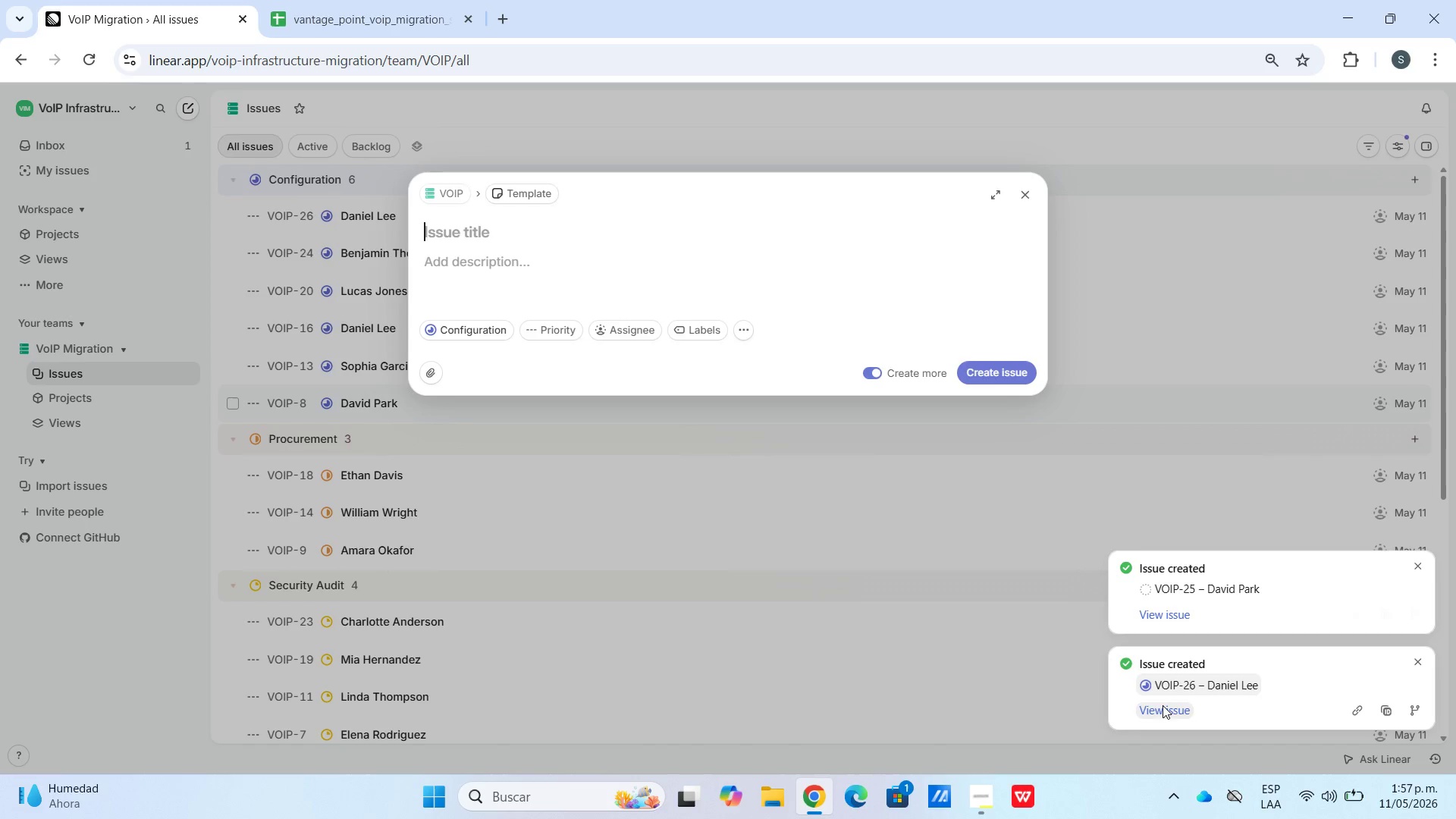 
left_click([1158, 714])
 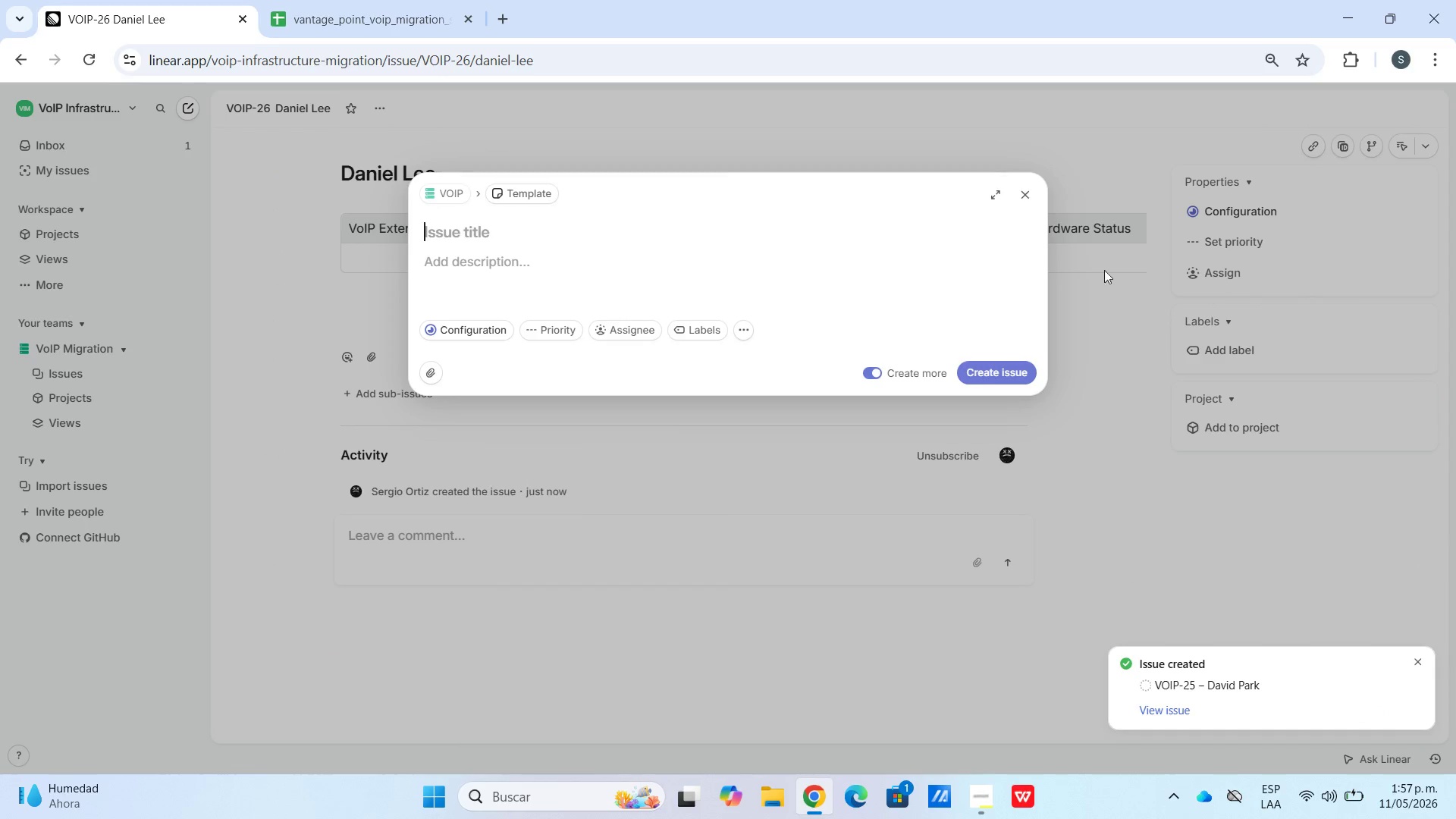 
left_click([1025, 193])
 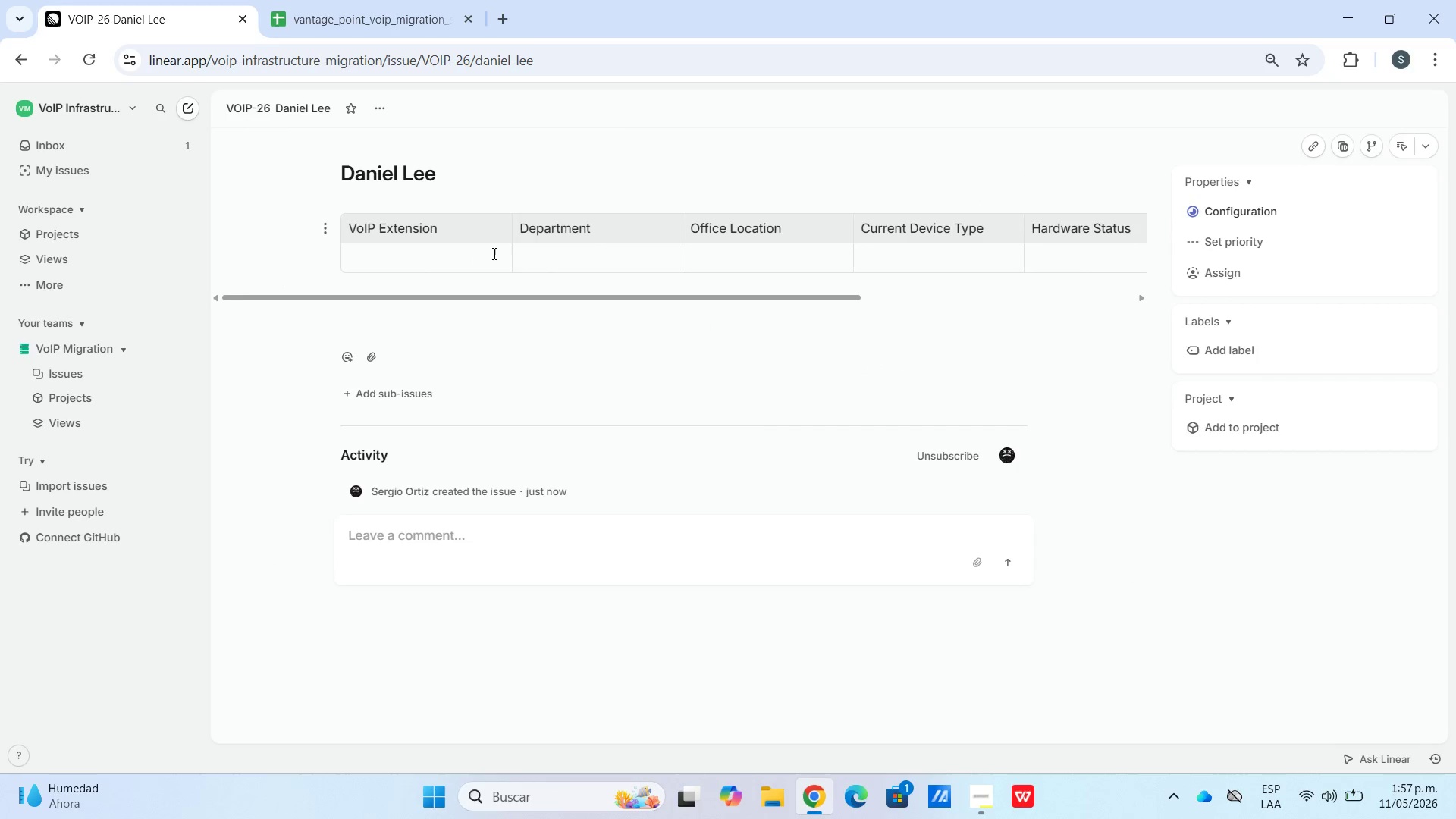 
left_click([477, 256])
 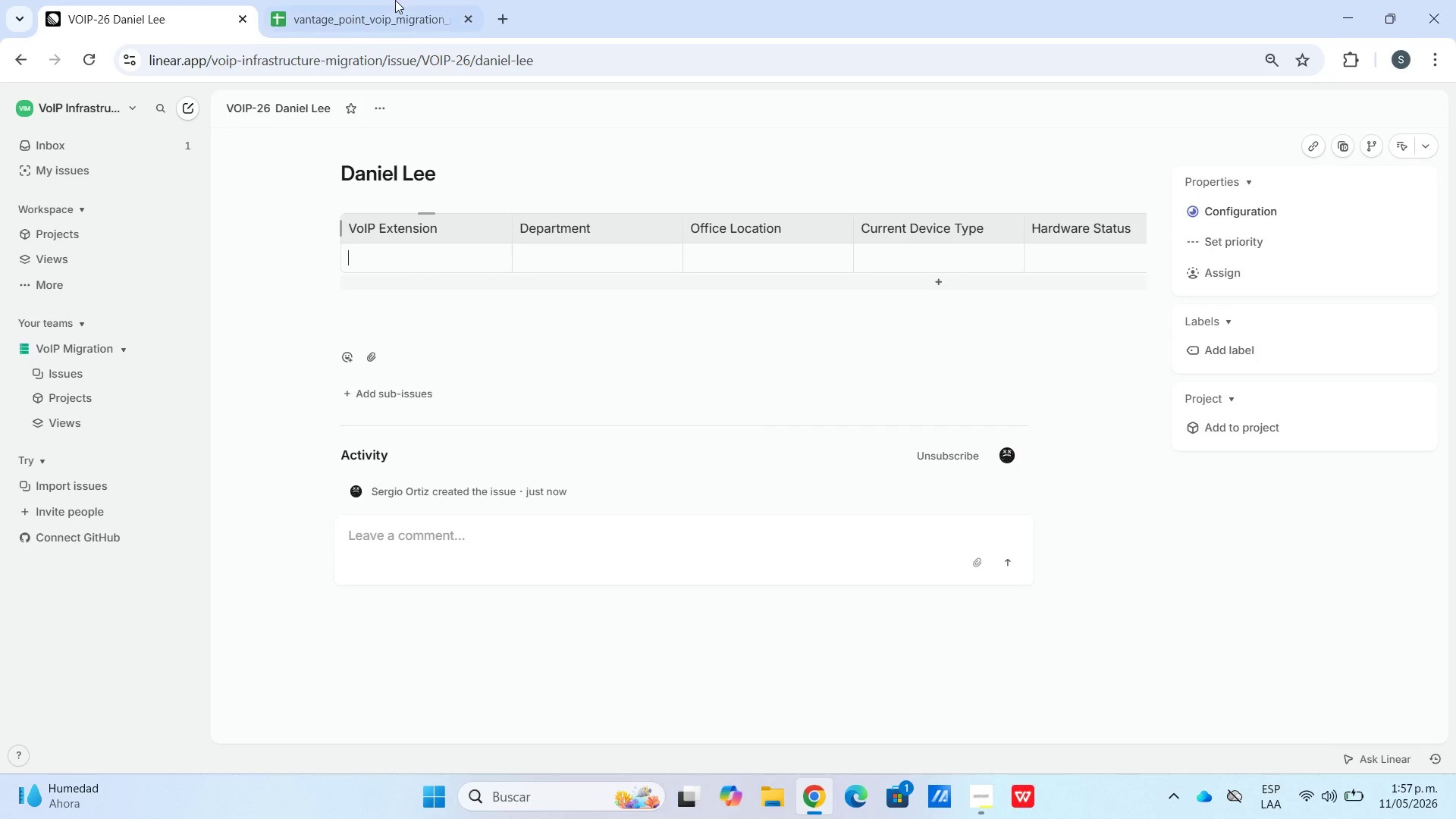 
left_click([394, 0])
 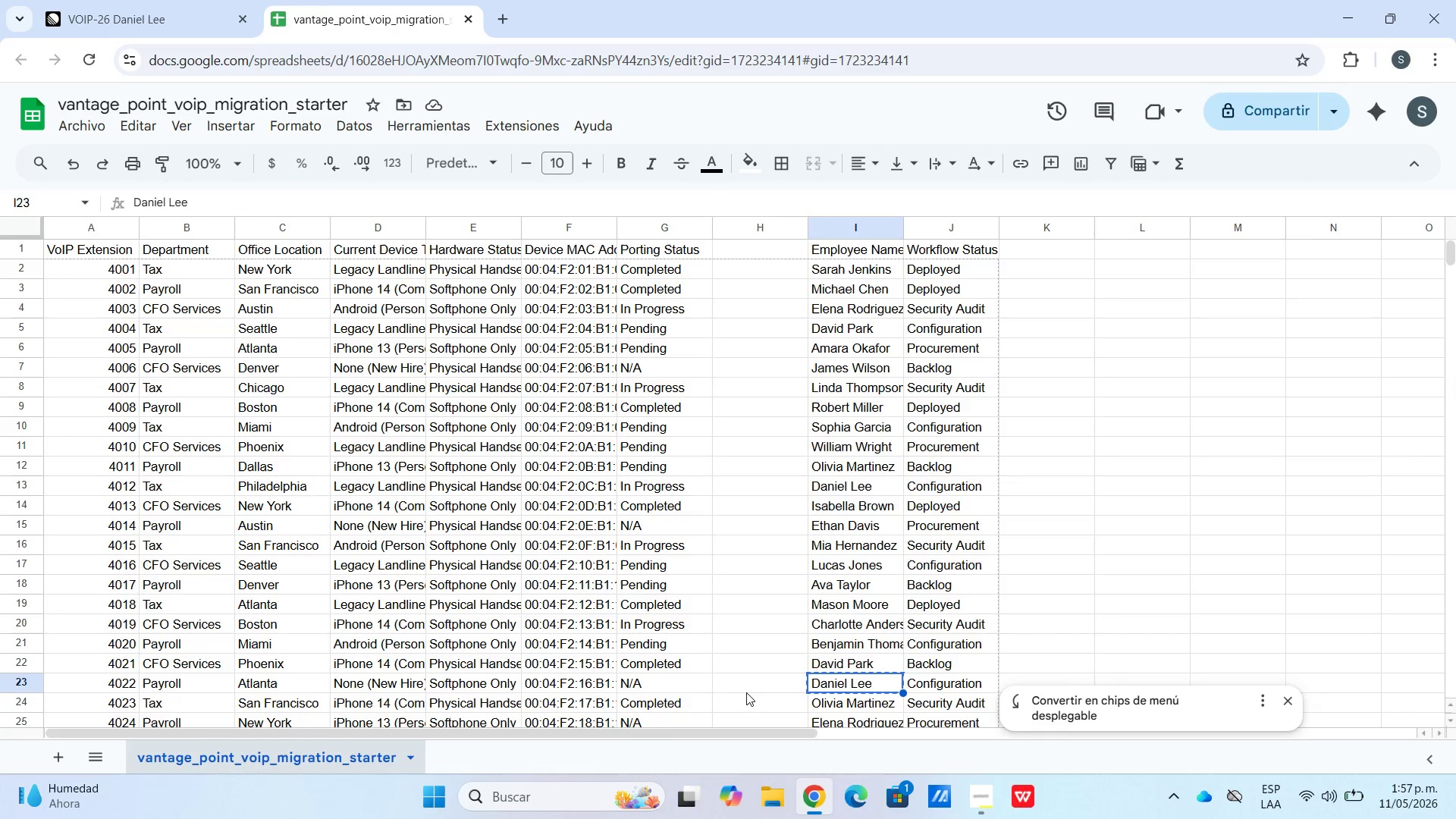 
left_click_drag(start_coordinate=[680, 686], to_coordinate=[33, 682])
 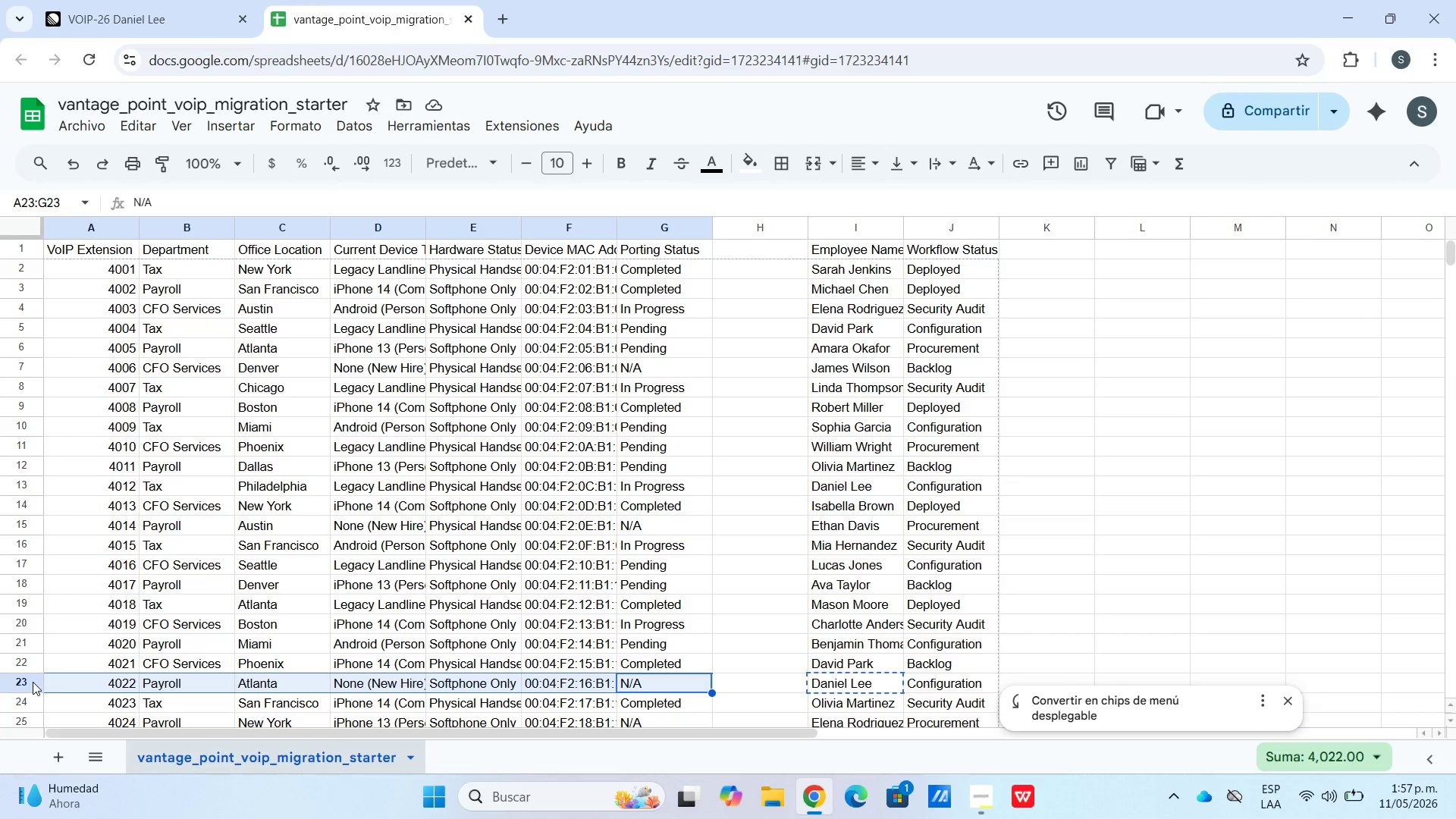 
key(Control+C)
 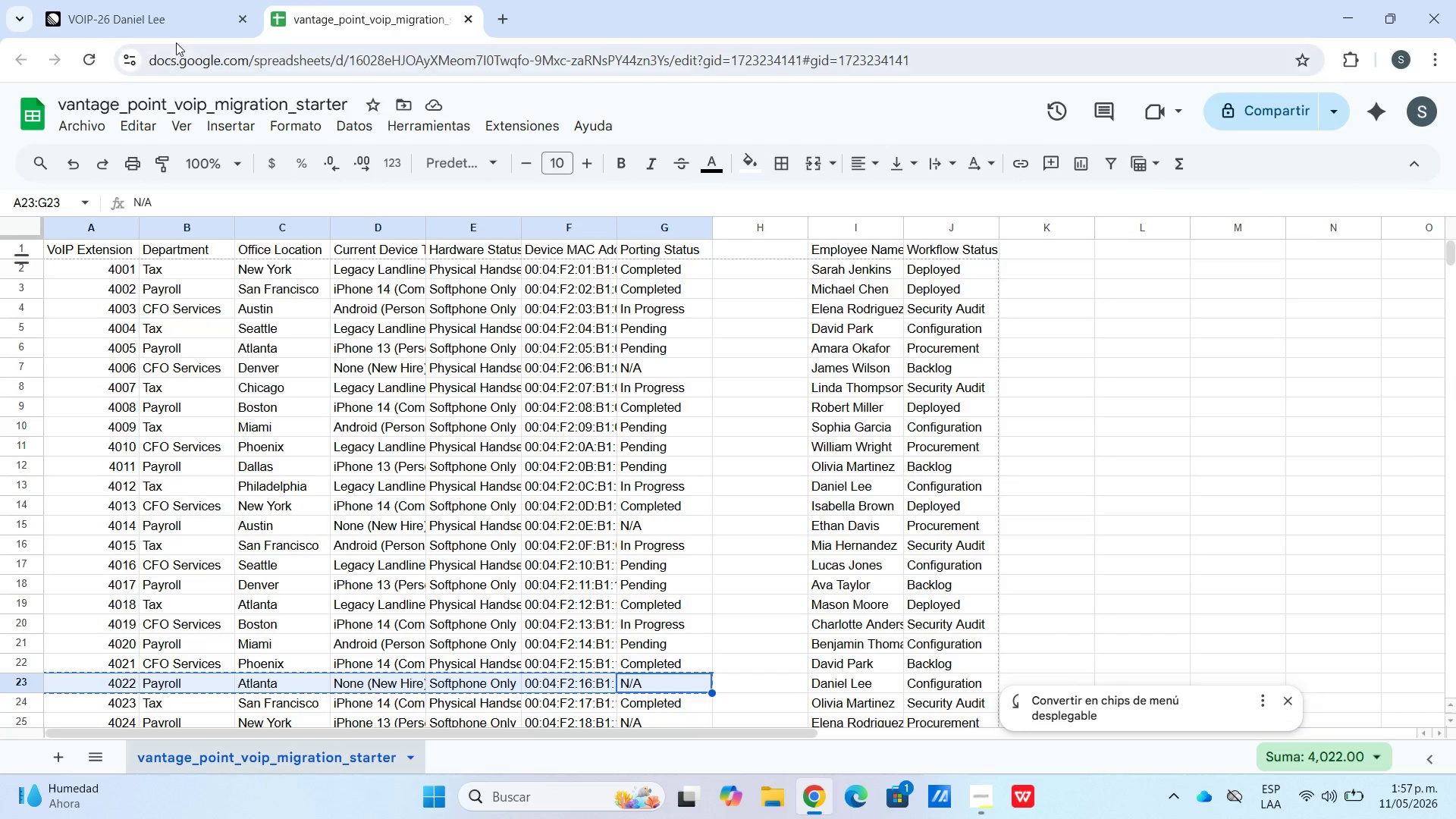 
left_click([169, 0])
 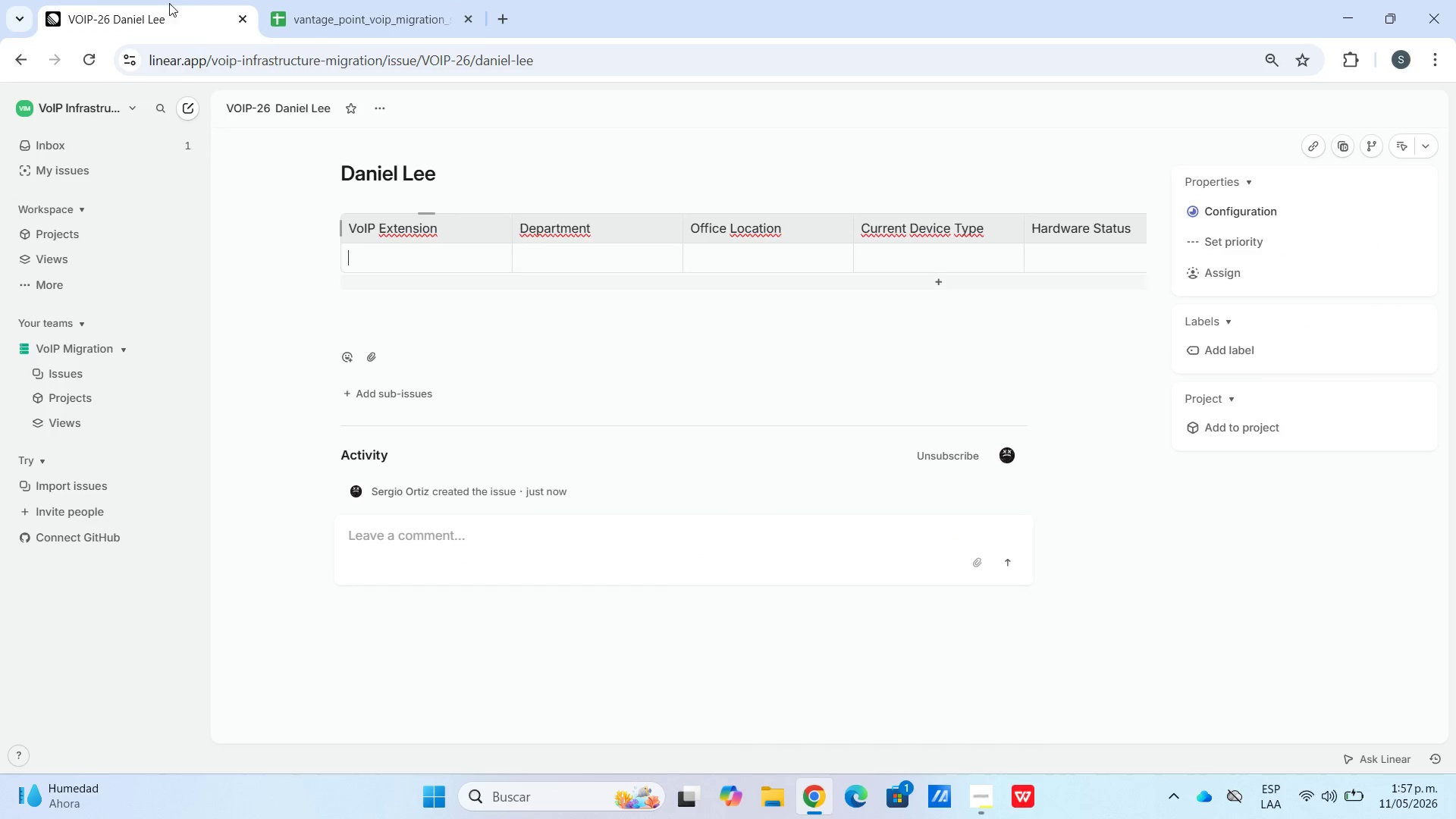 
hold_key(key=ControlLeft, duration=0.62)
 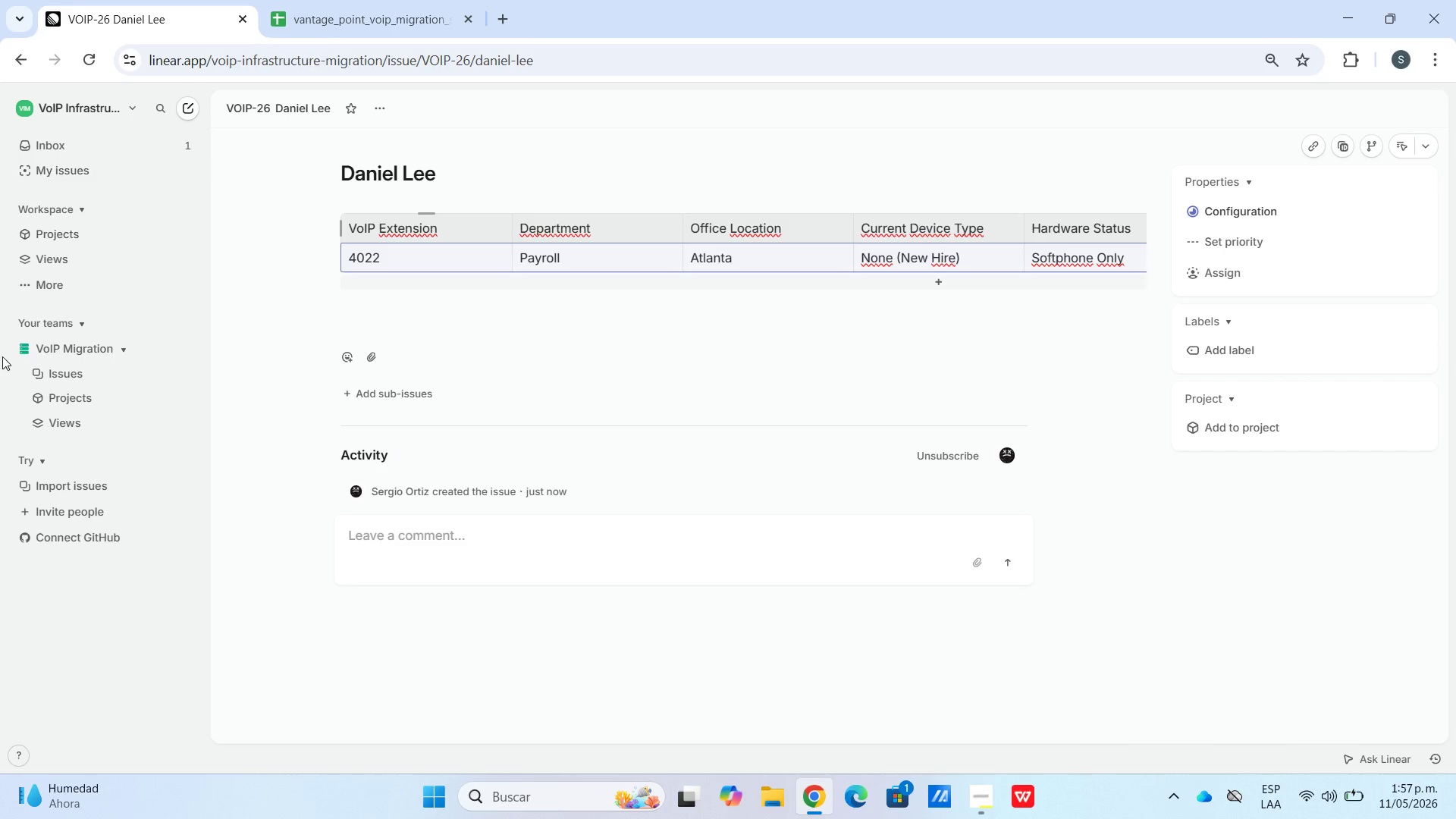 
left_click([67, 382])
 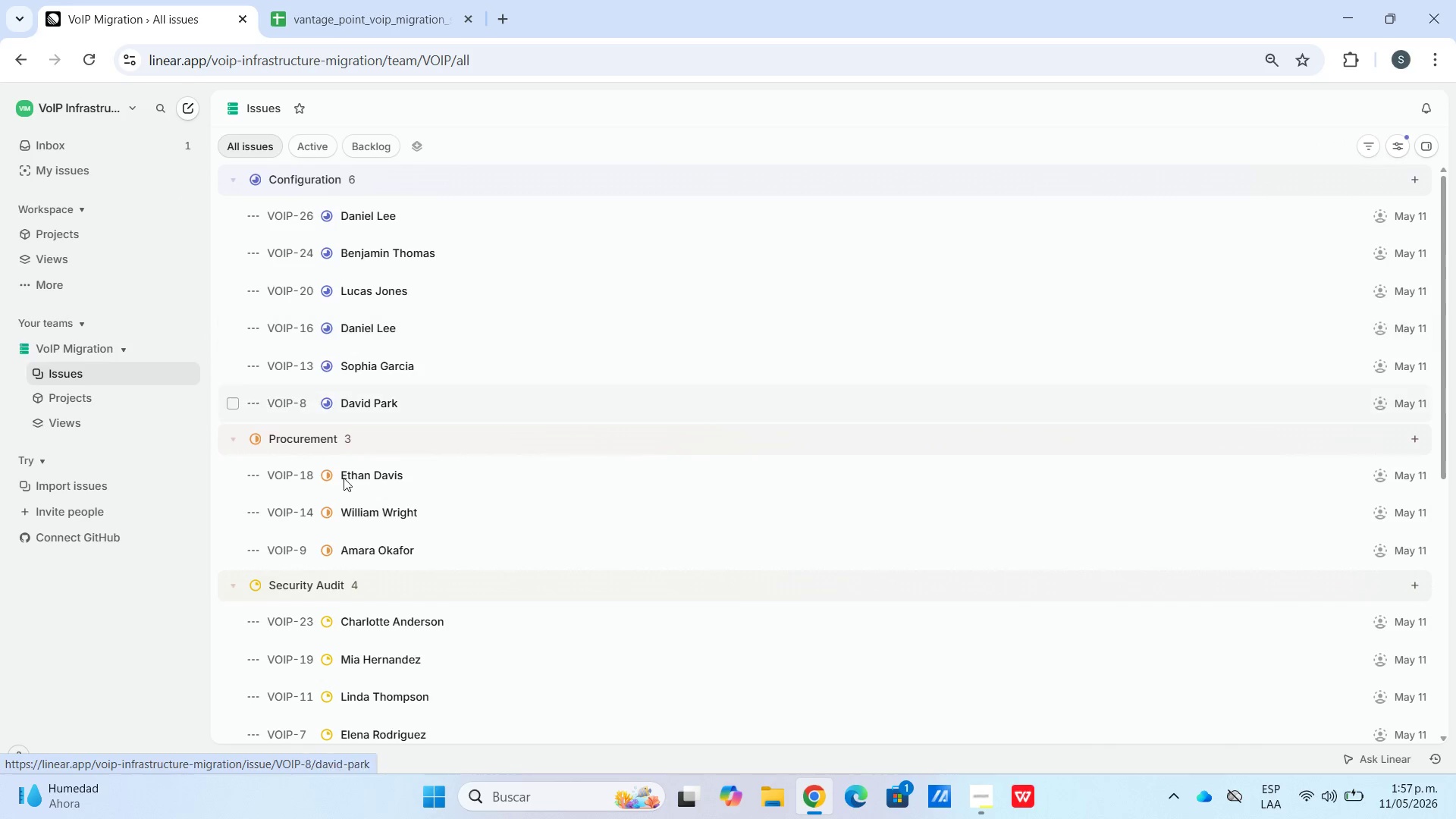 
key(C)
 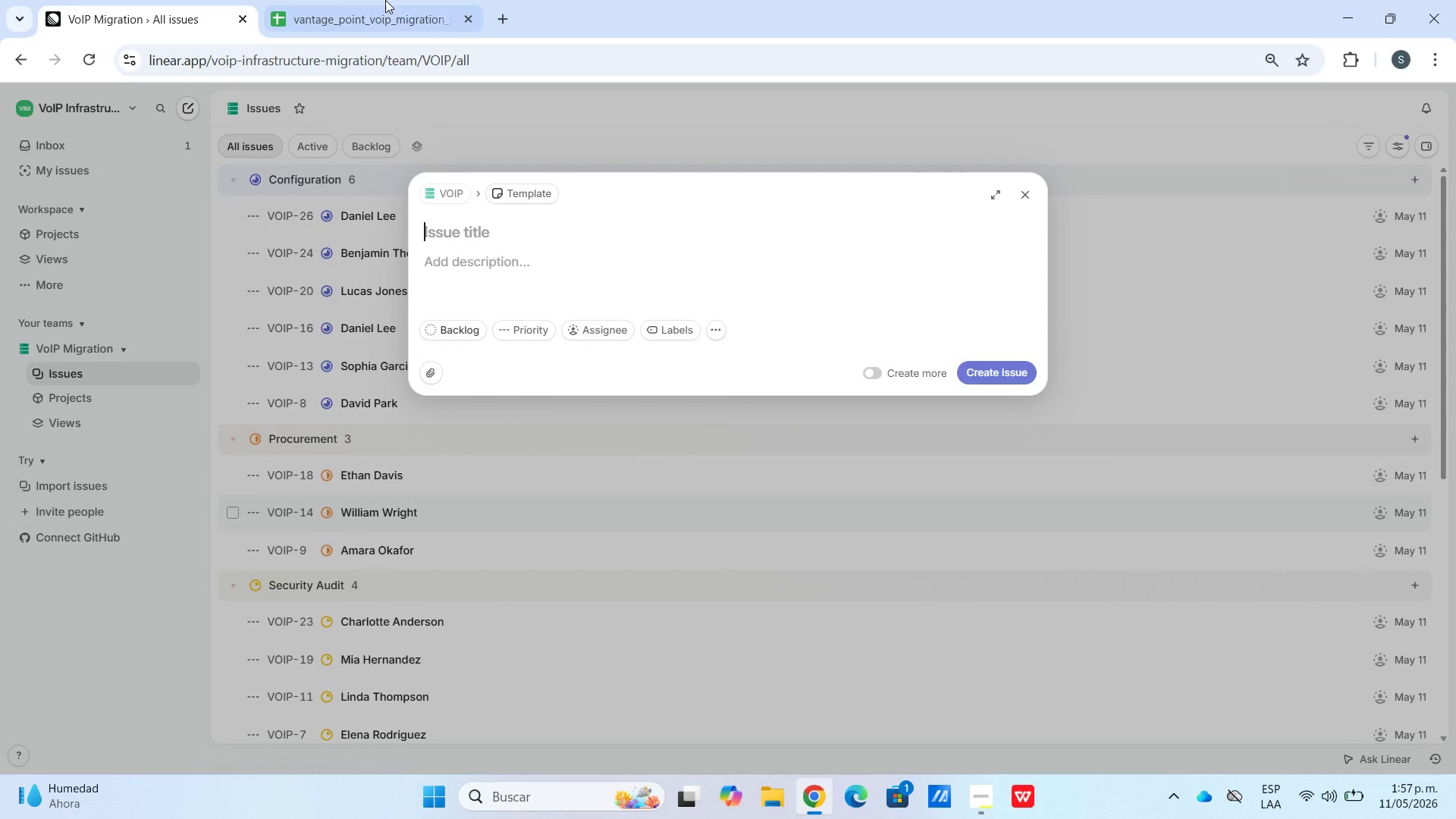 
left_click([403, 0])
 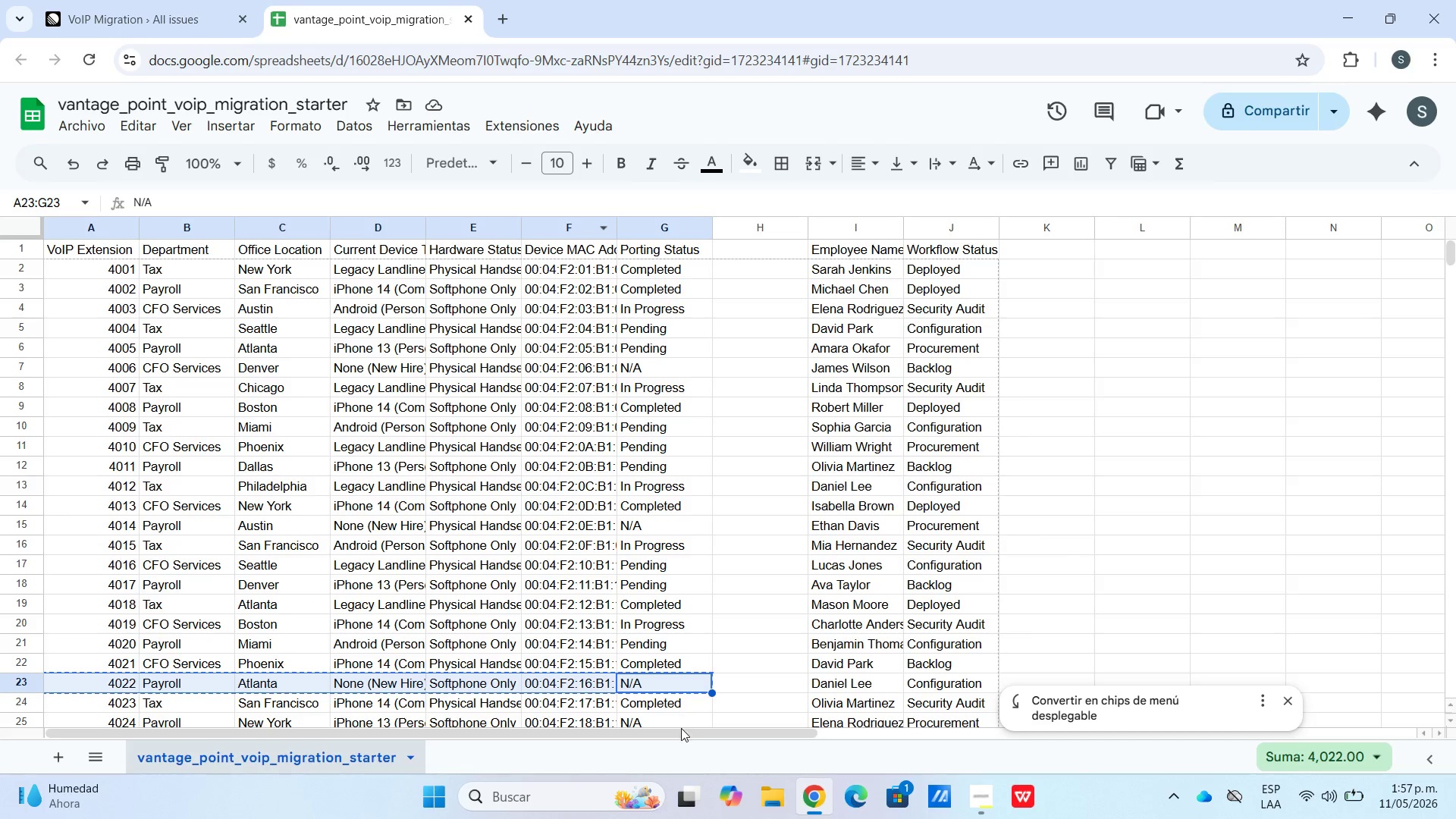 
scroll: coordinate [704, 720], scroll_direction: down, amount: 2.0
 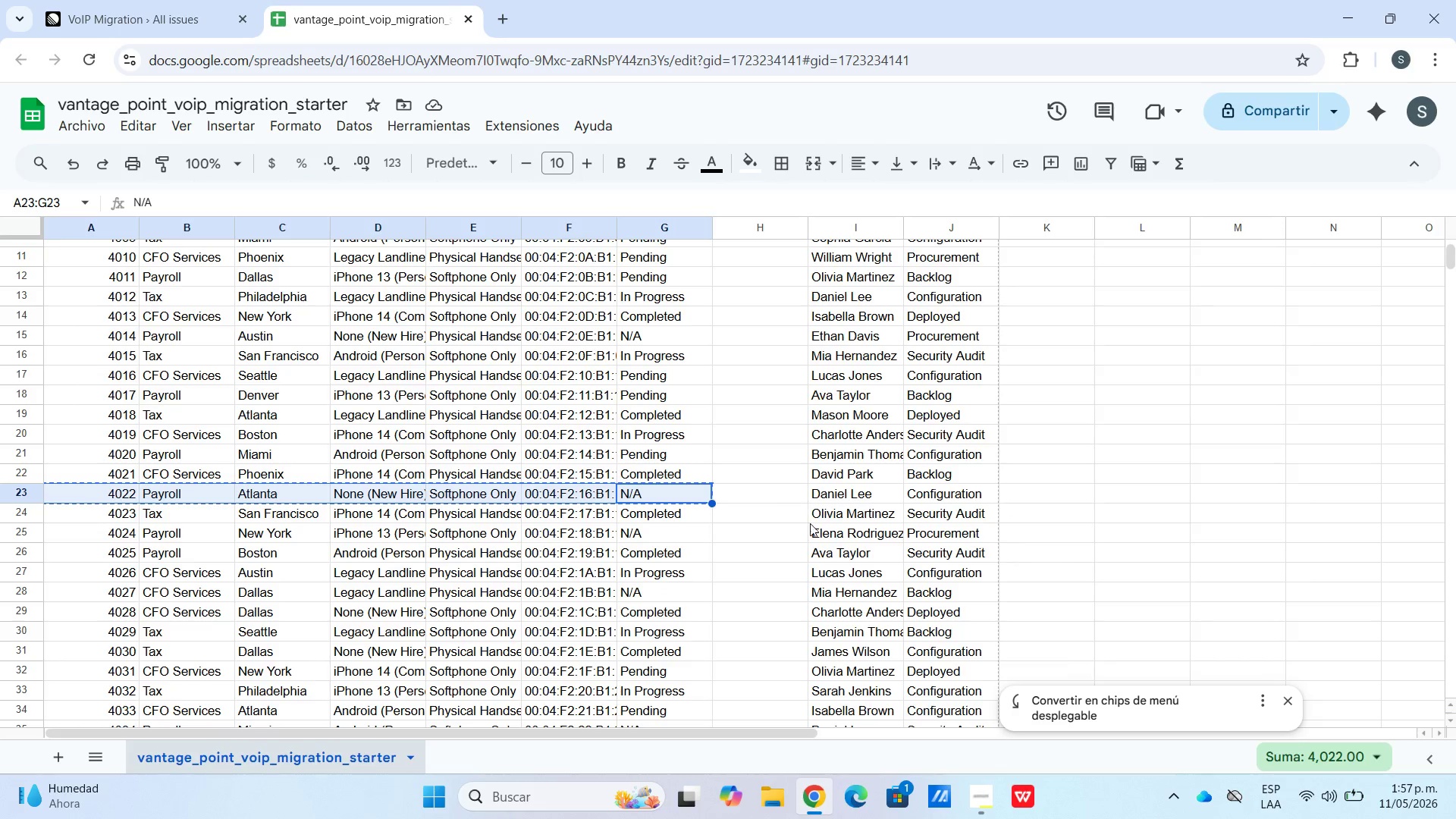 
left_click([830, 513])
 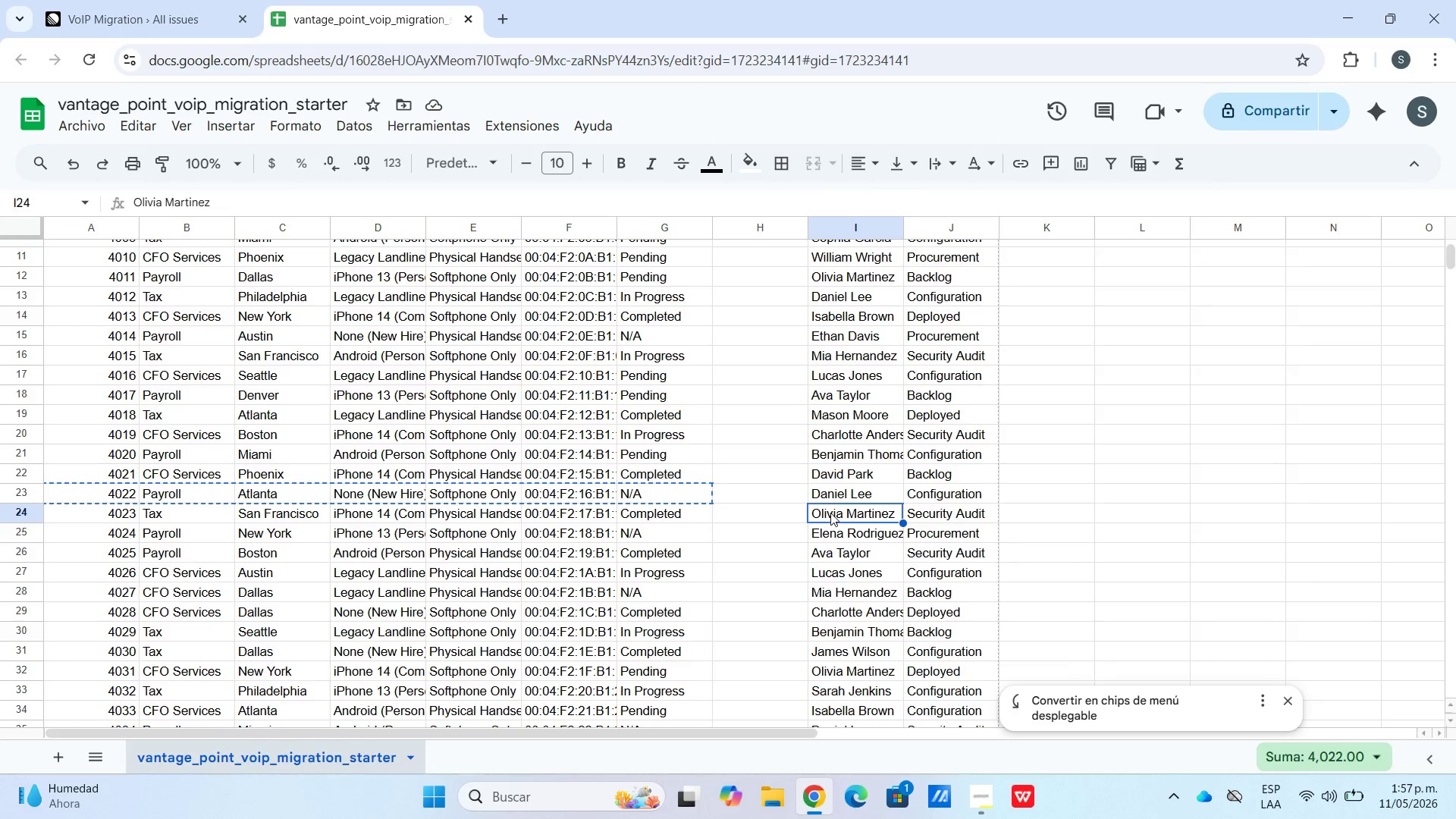 
key(Control+C)
 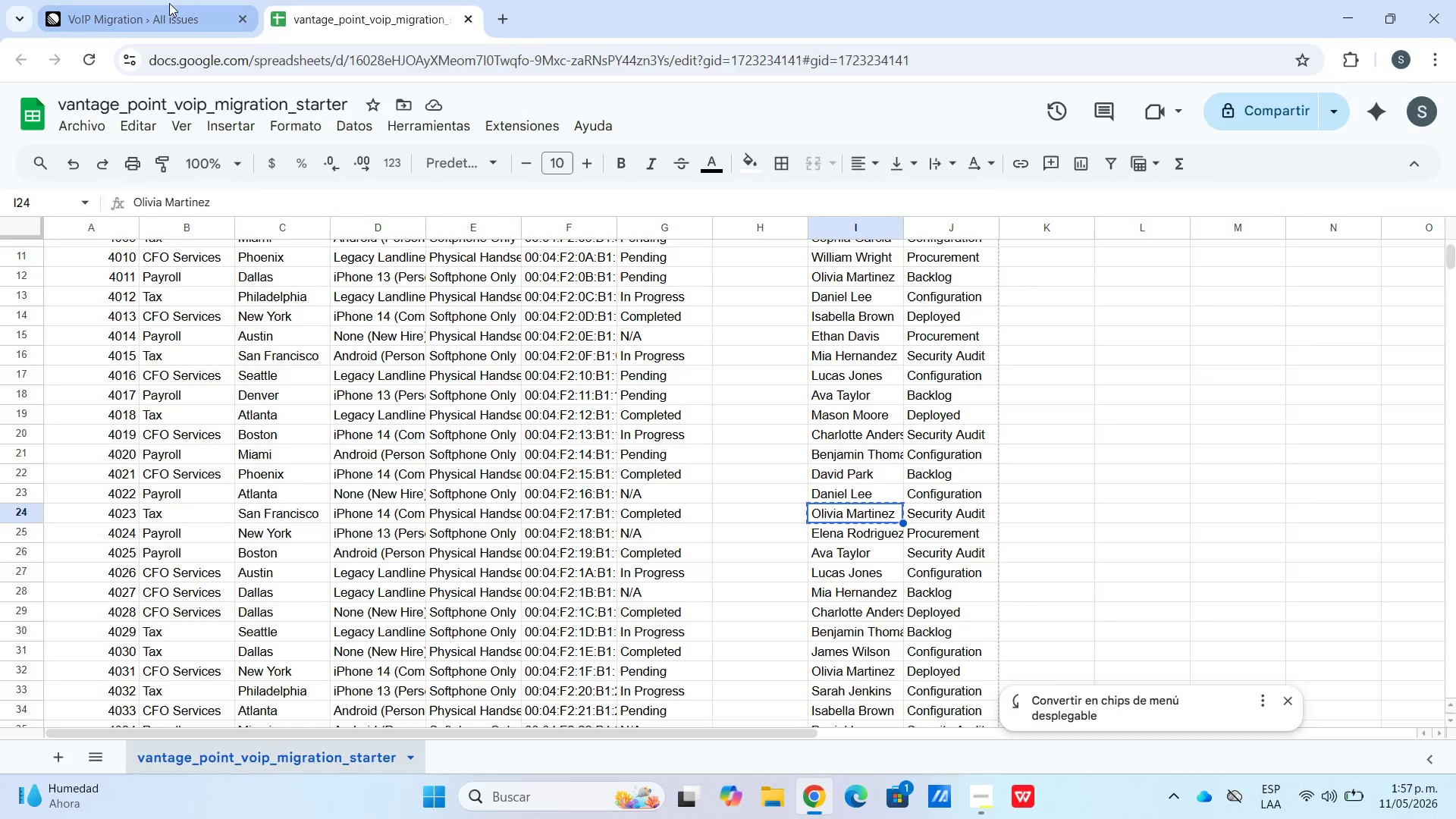 
key(Control+V)
 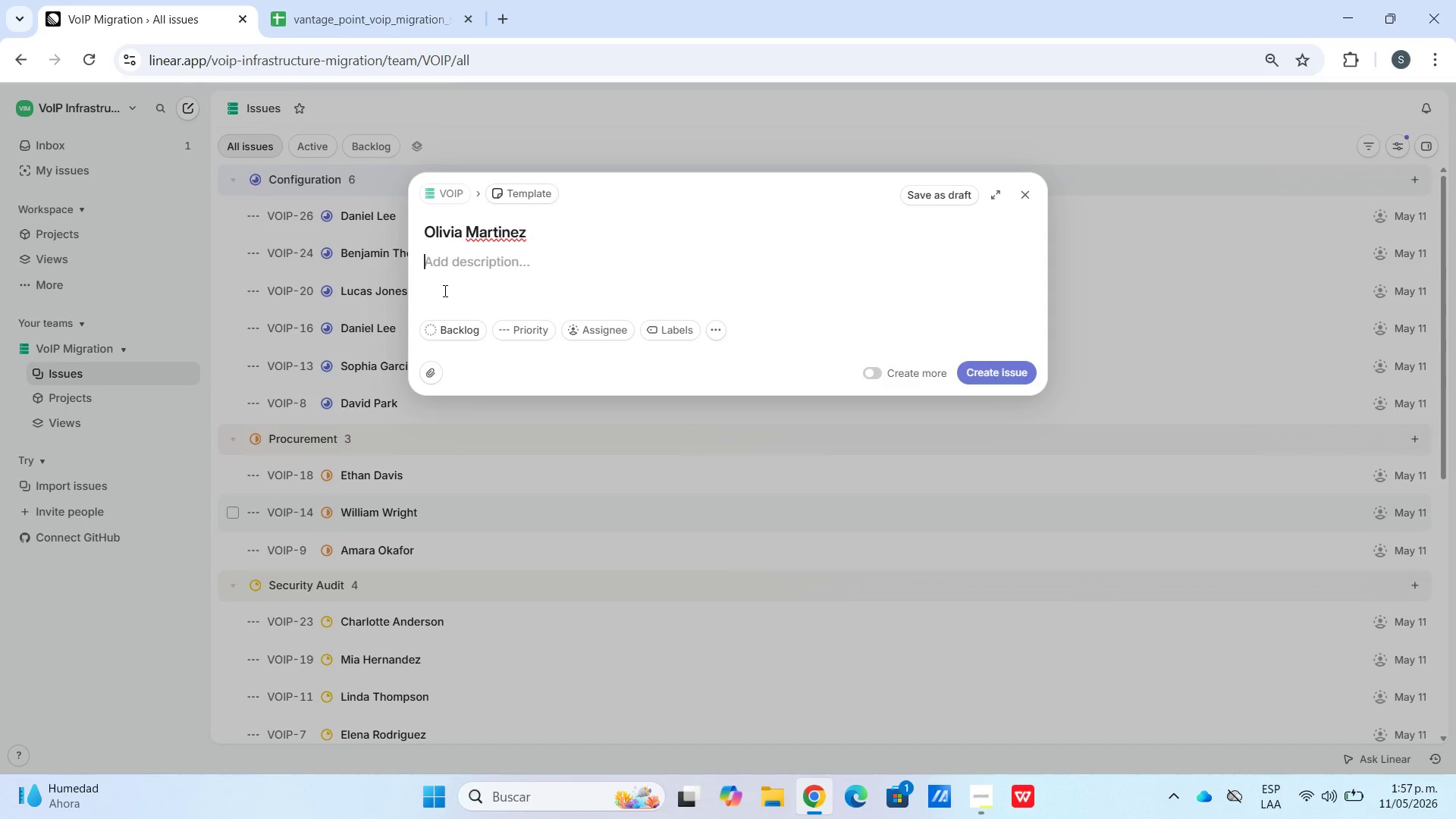 
key(Meta+V)
 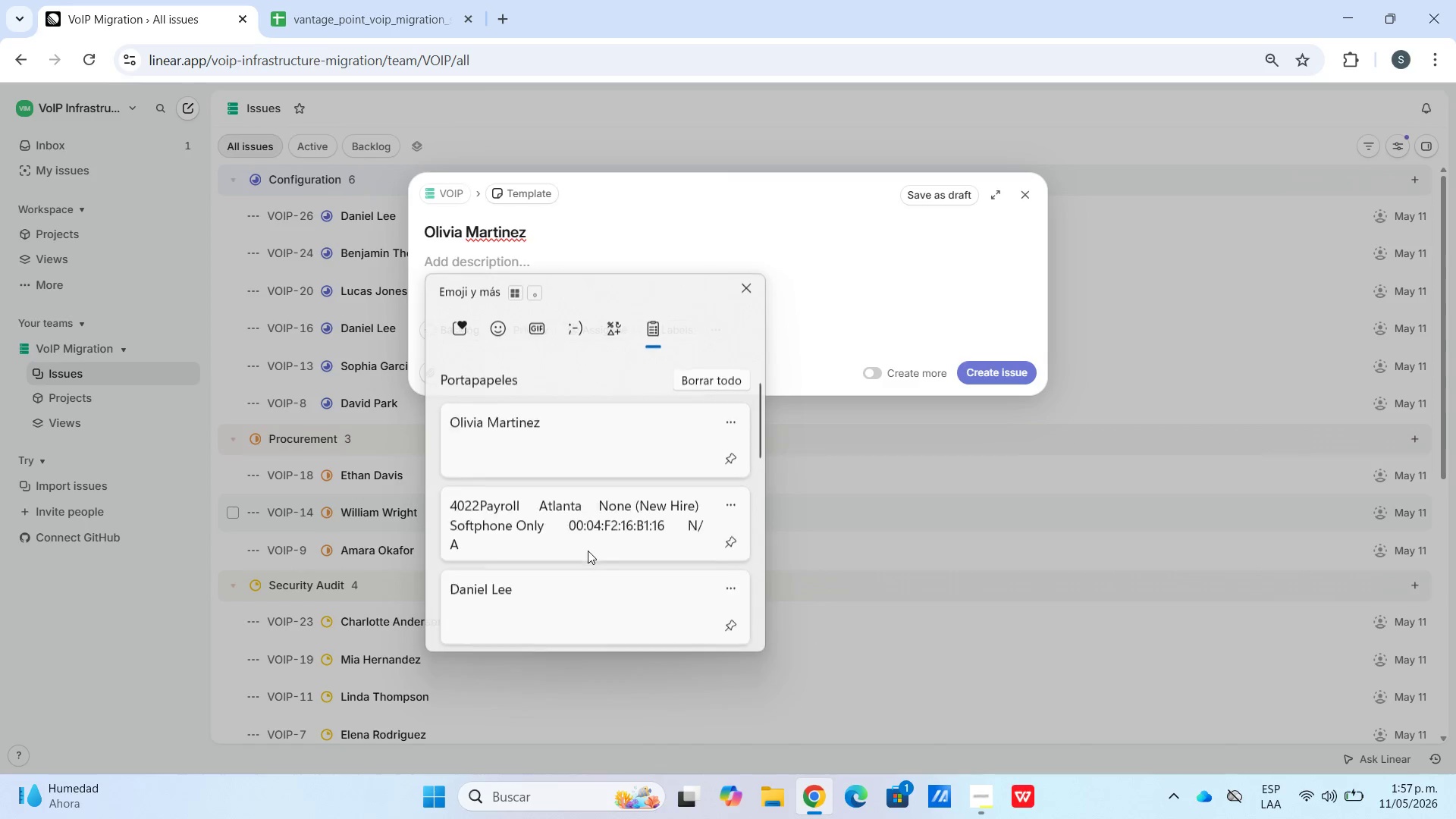 
left_click([582, 587])
 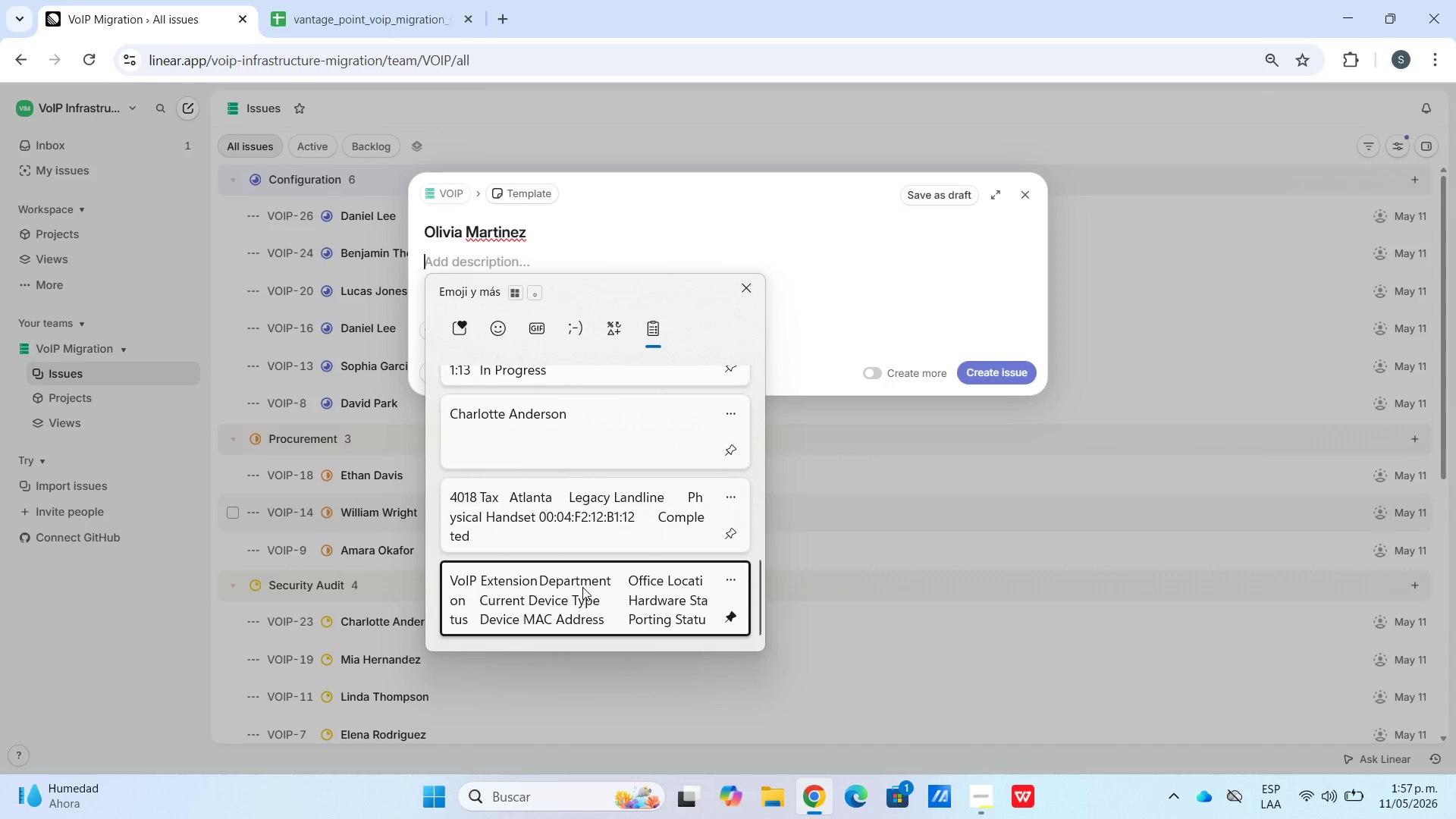 
key(Control+ControlLeft)
 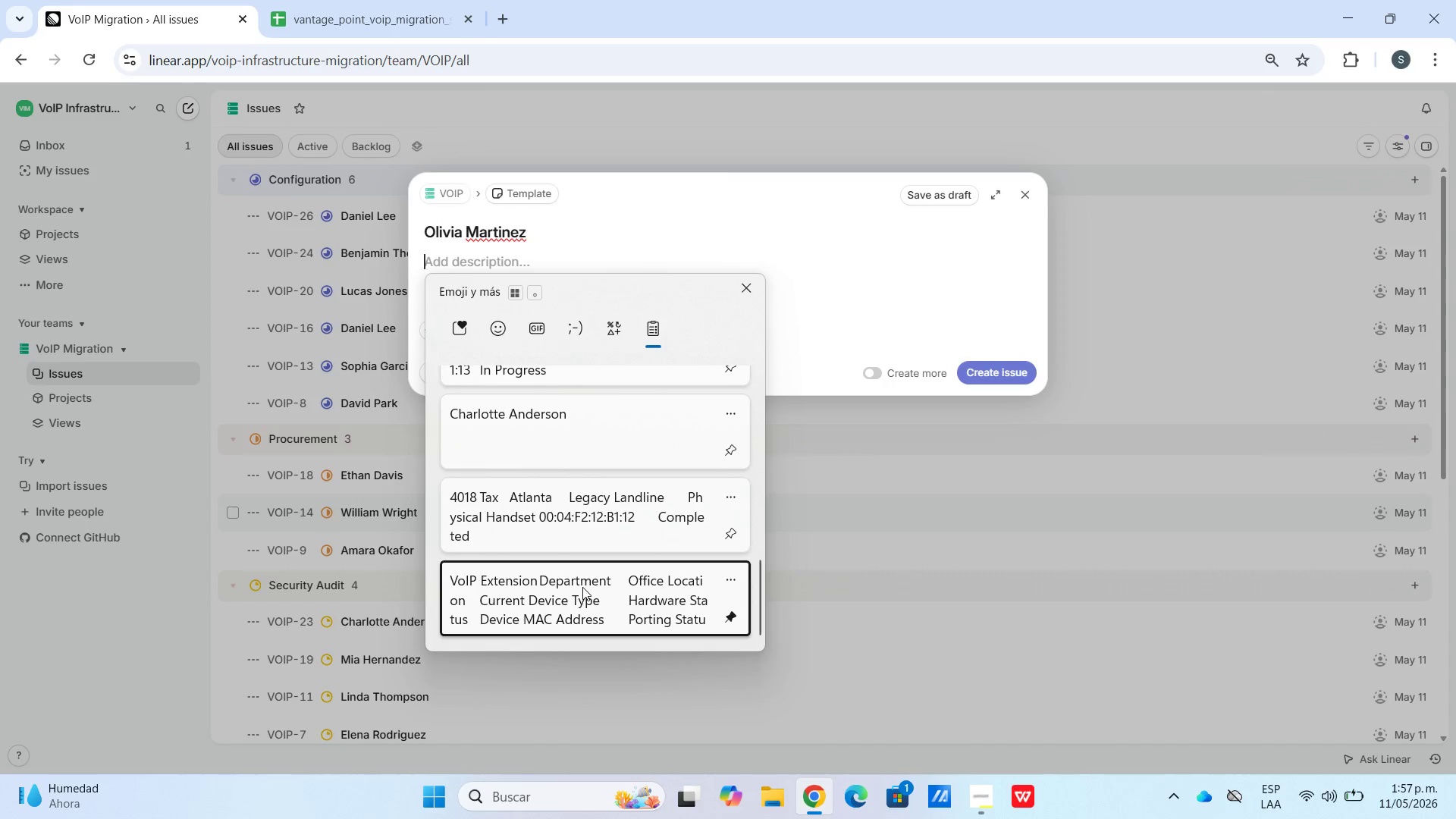 
key(Control+V)
 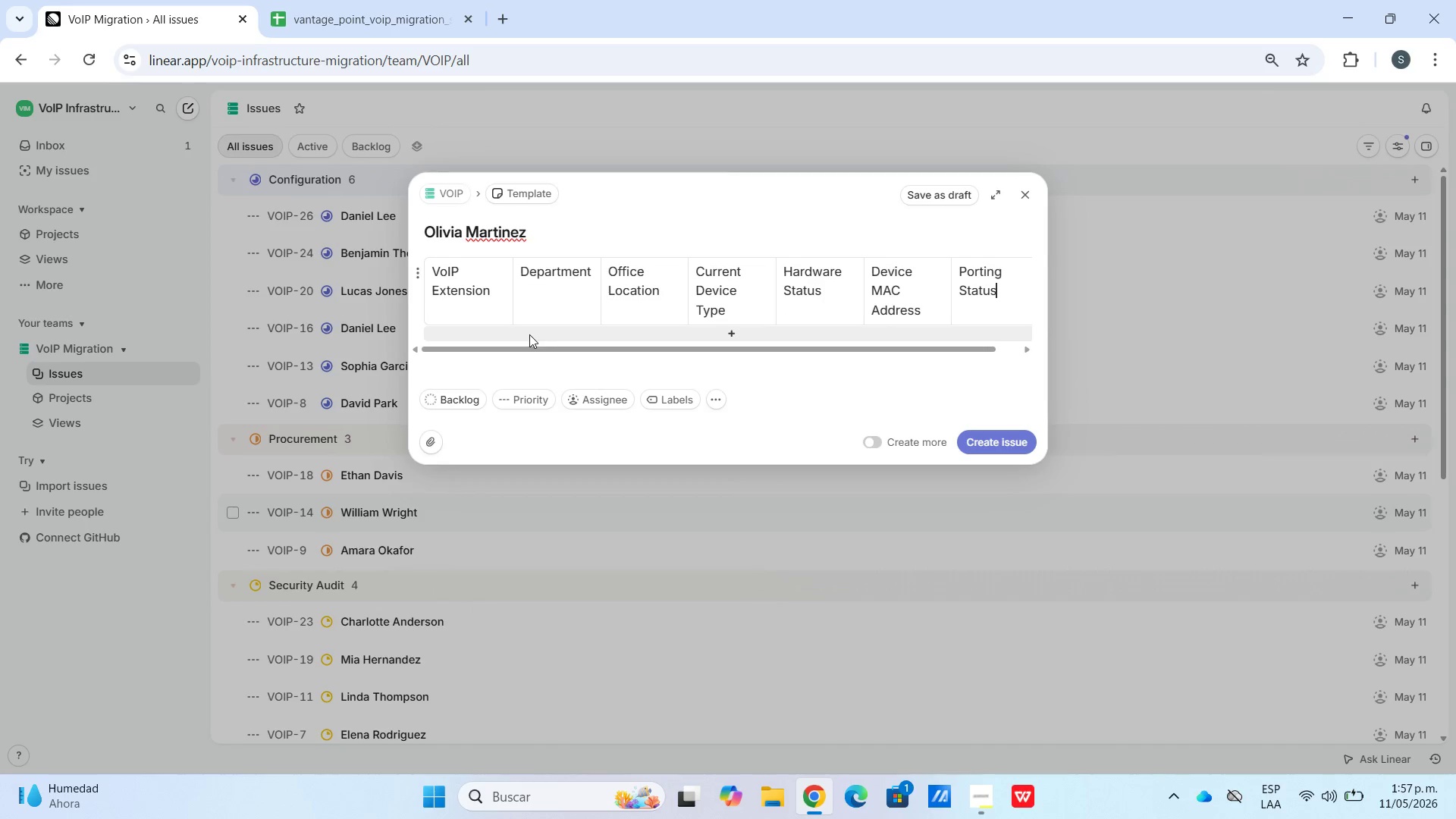 
scroll: coordinate [582, 587], scroll_direction: down, amount: 21.0
 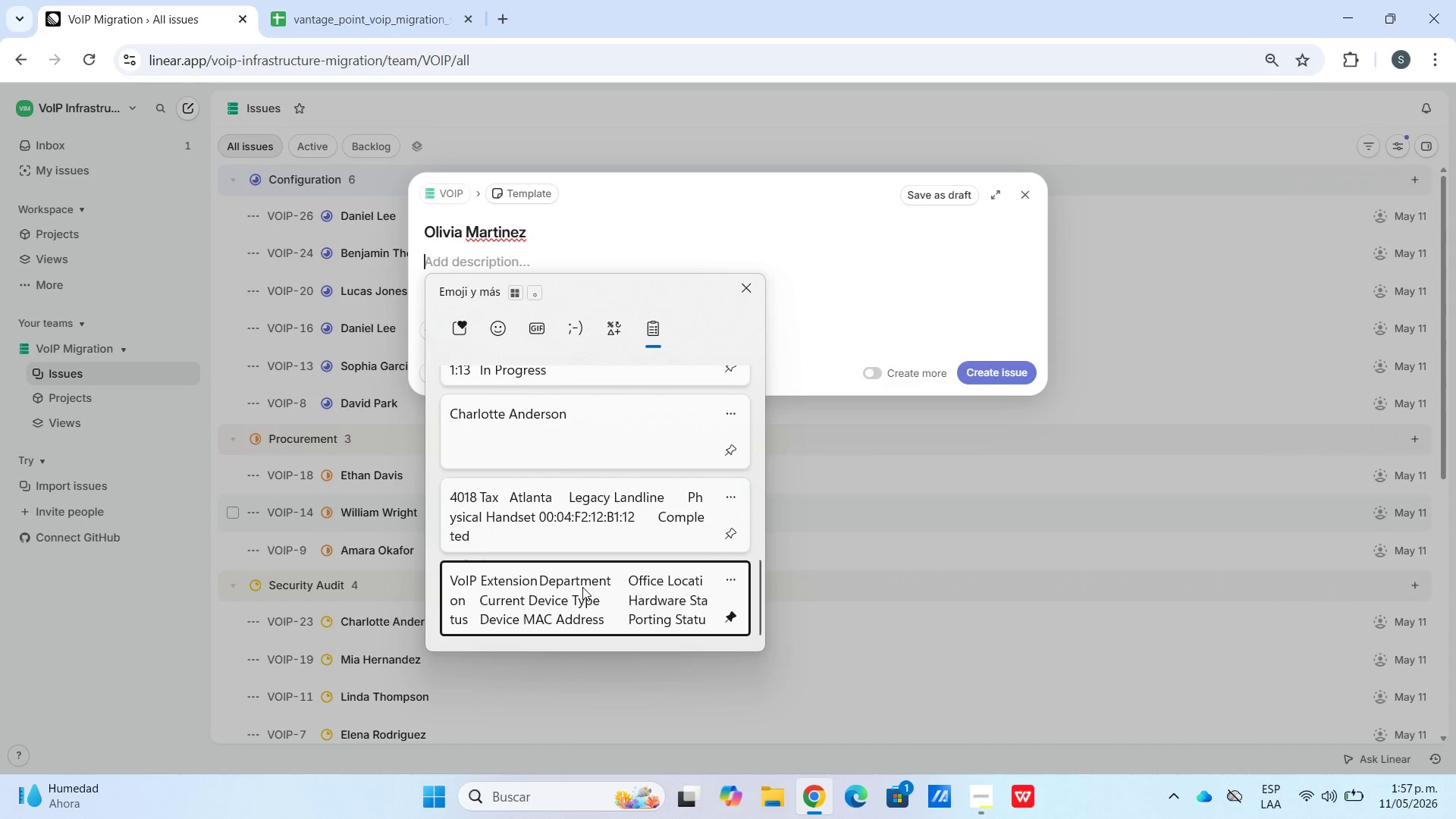 
left_click([529, 334])
 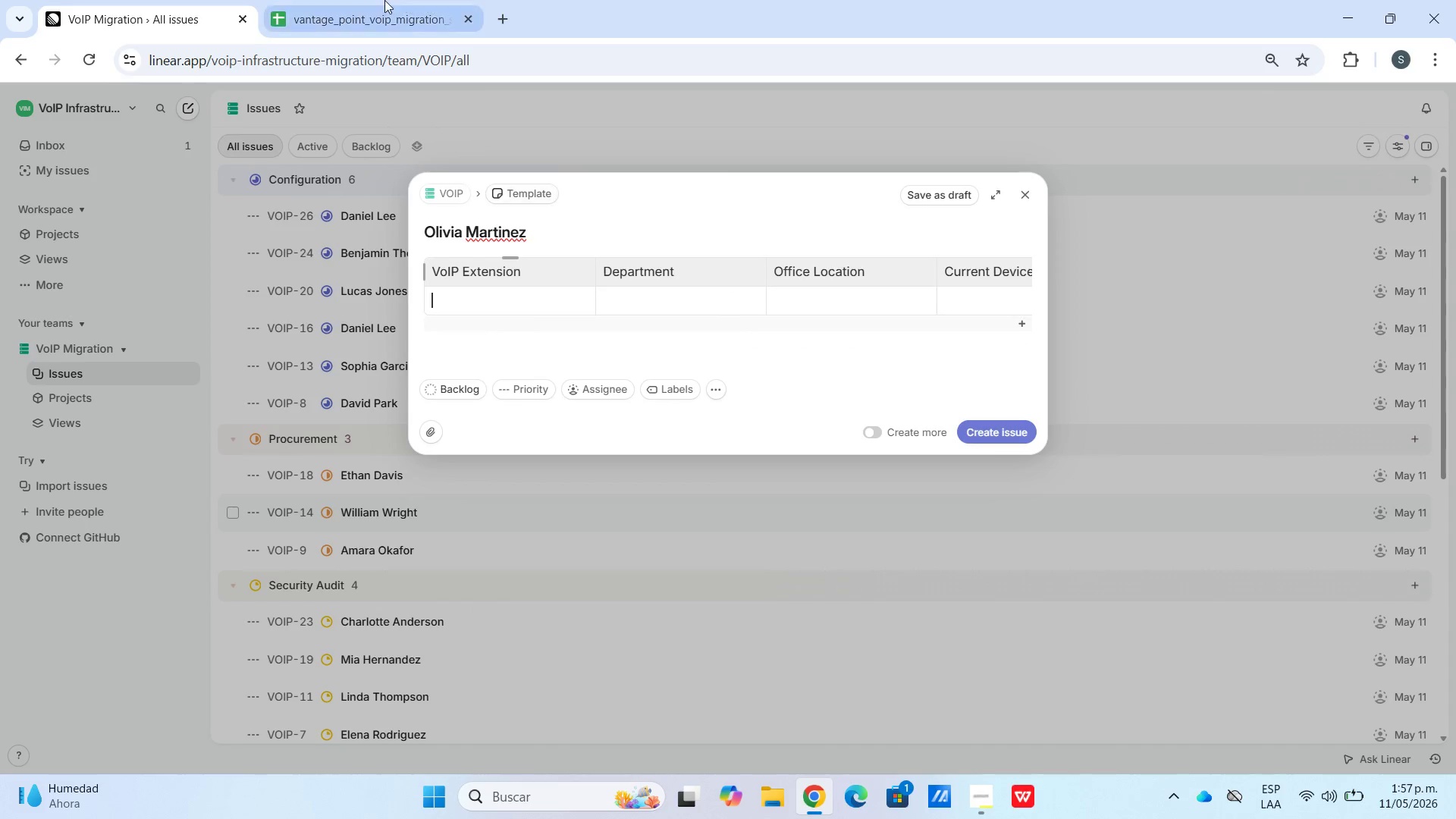 
left_click([384, 0])
 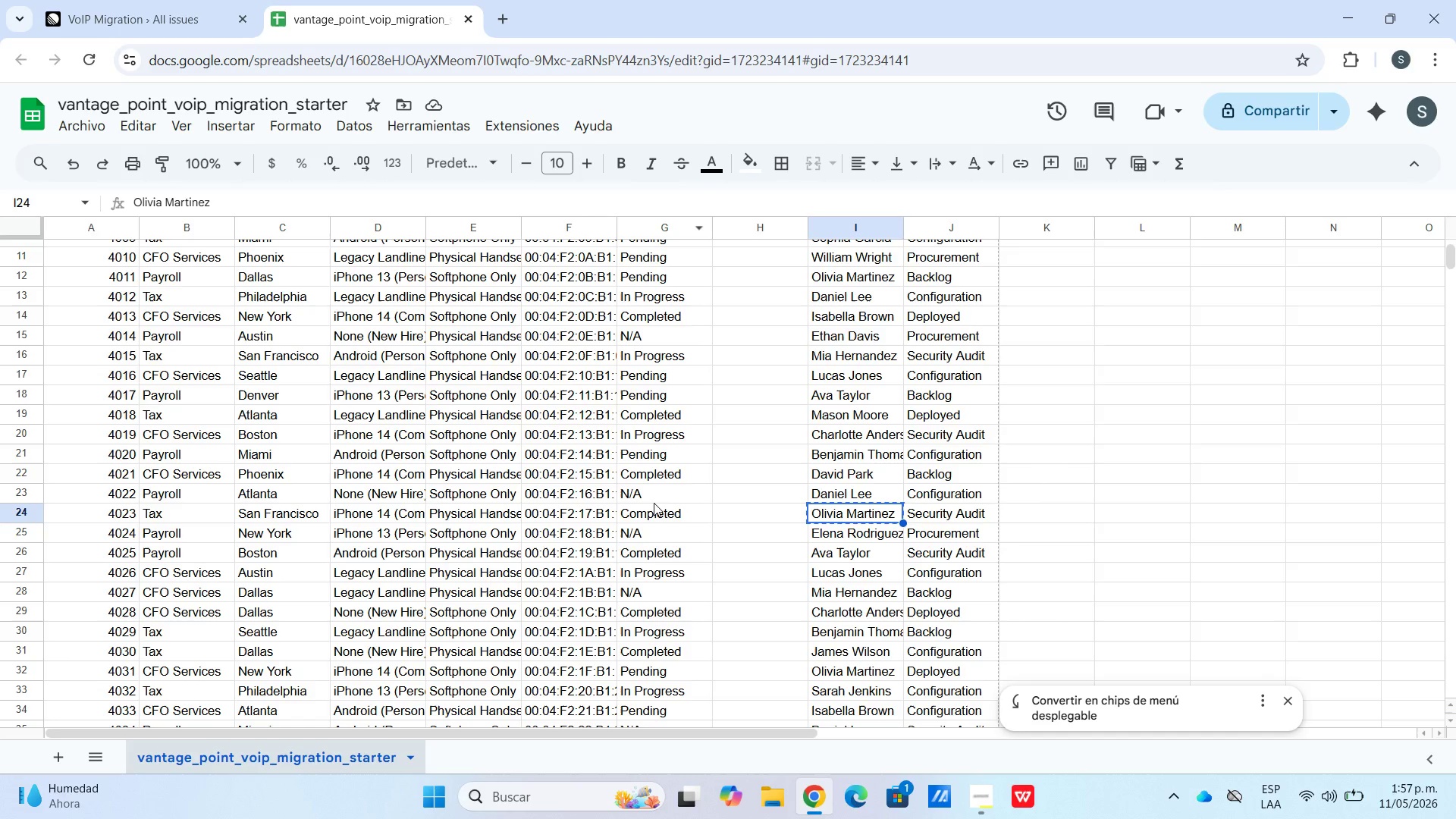 
left_click_drag(start_coordinate=[655, 507], to_coordinate=[115, 513])
 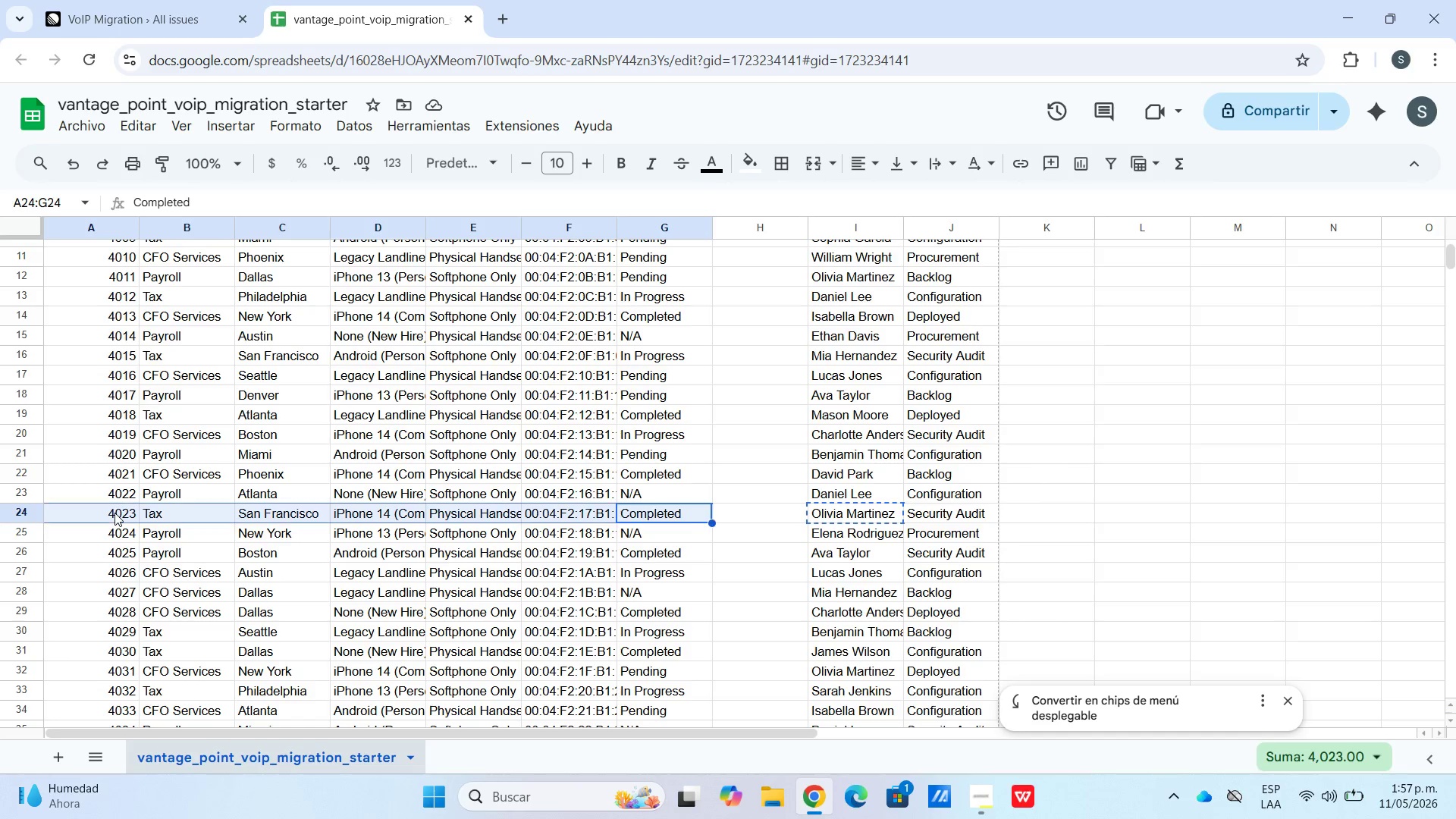 
key(Control+C)
 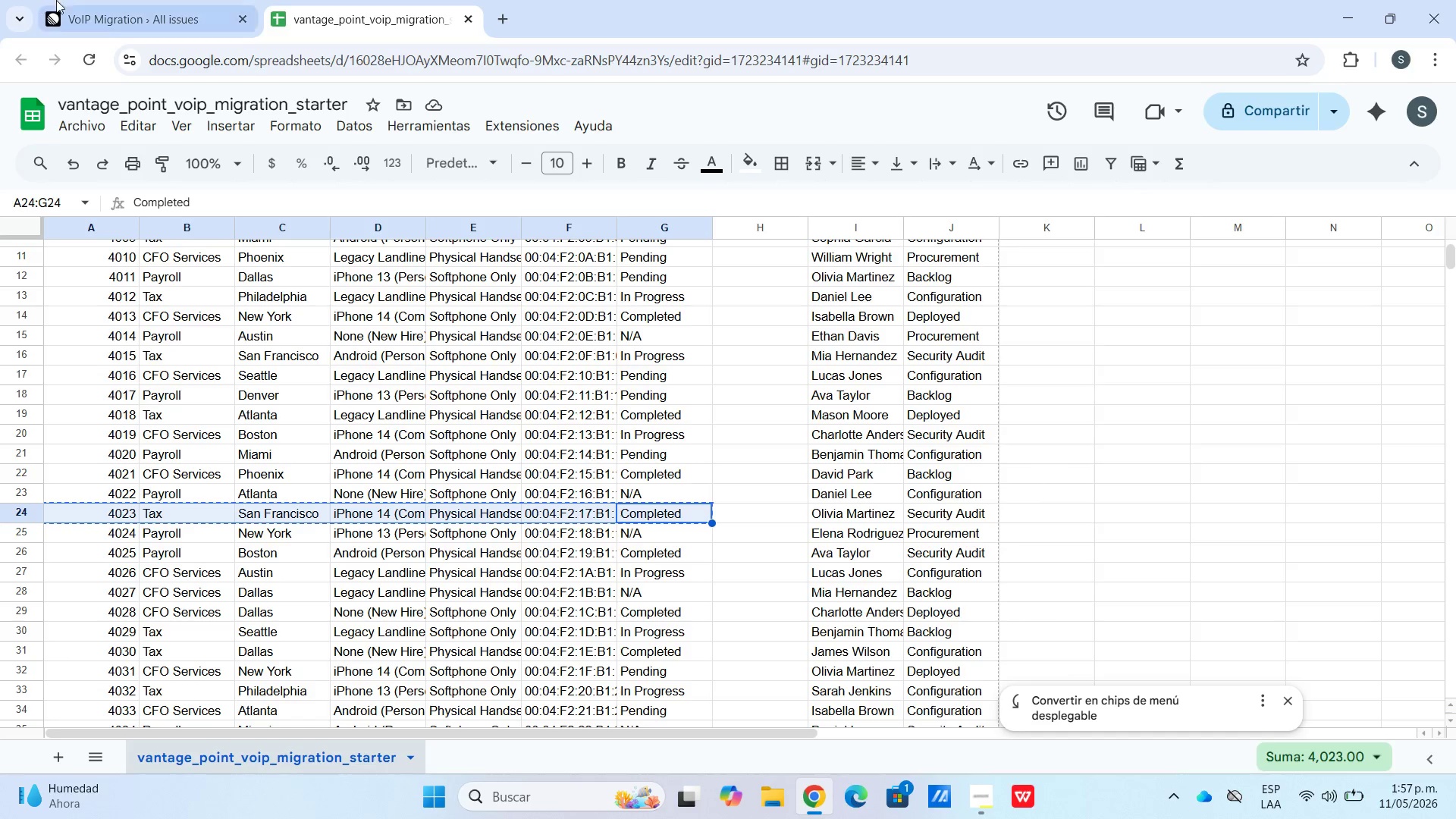 
left_click_drag(start_coordinate=[72, 0], to_coordinate=[86, 5])
 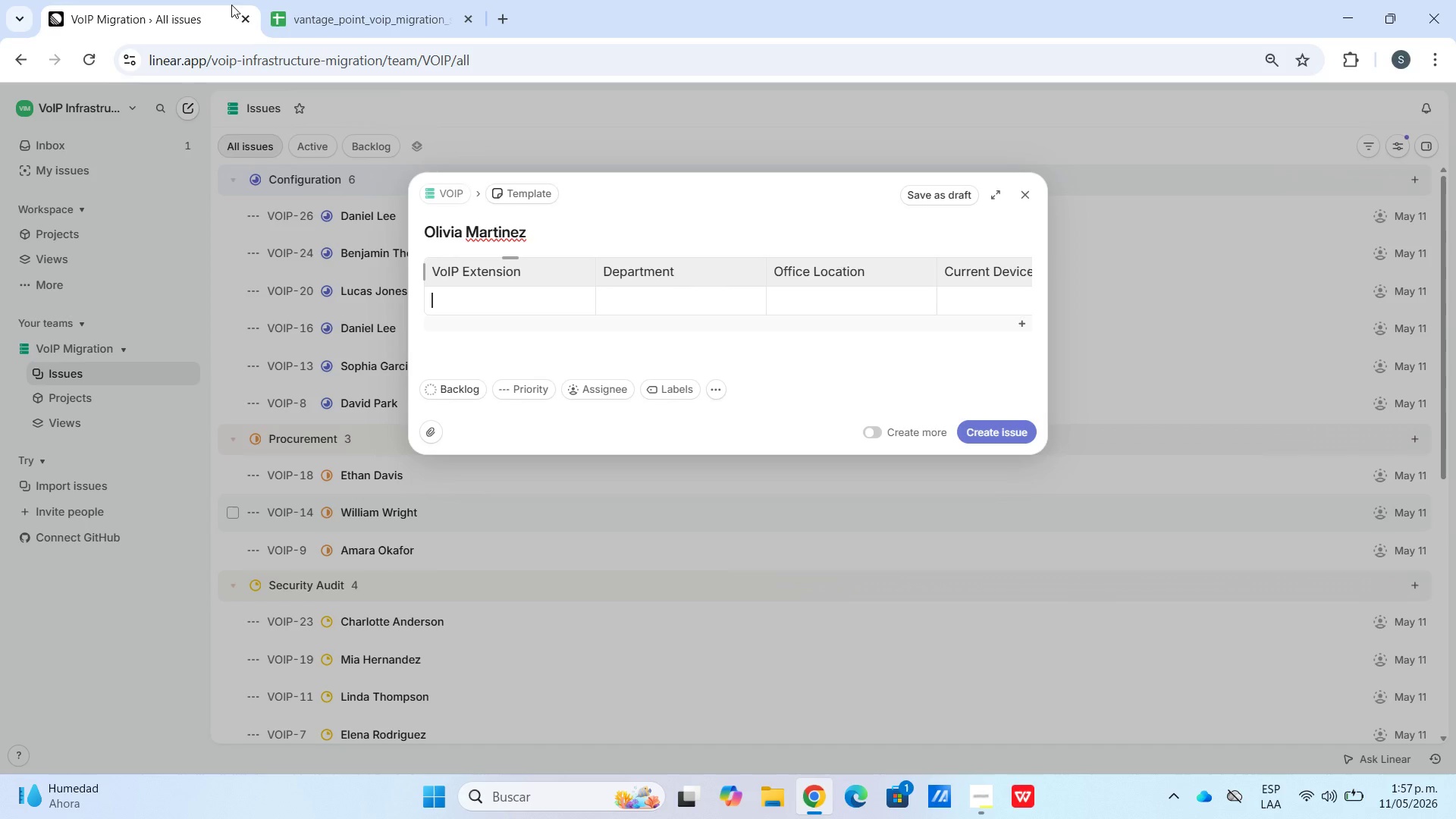 
key(Control+V)
 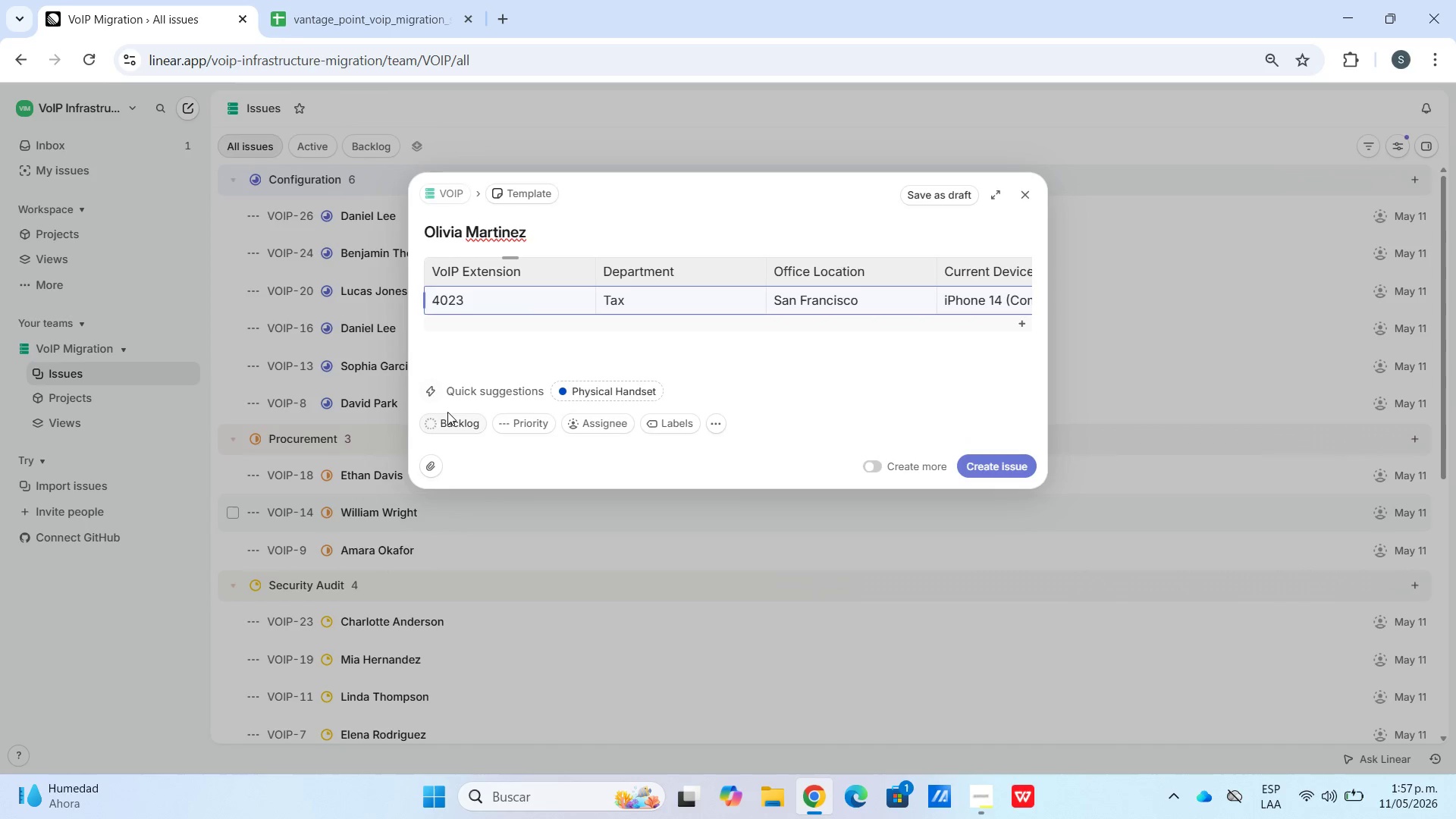 
left_click([453, 427])
 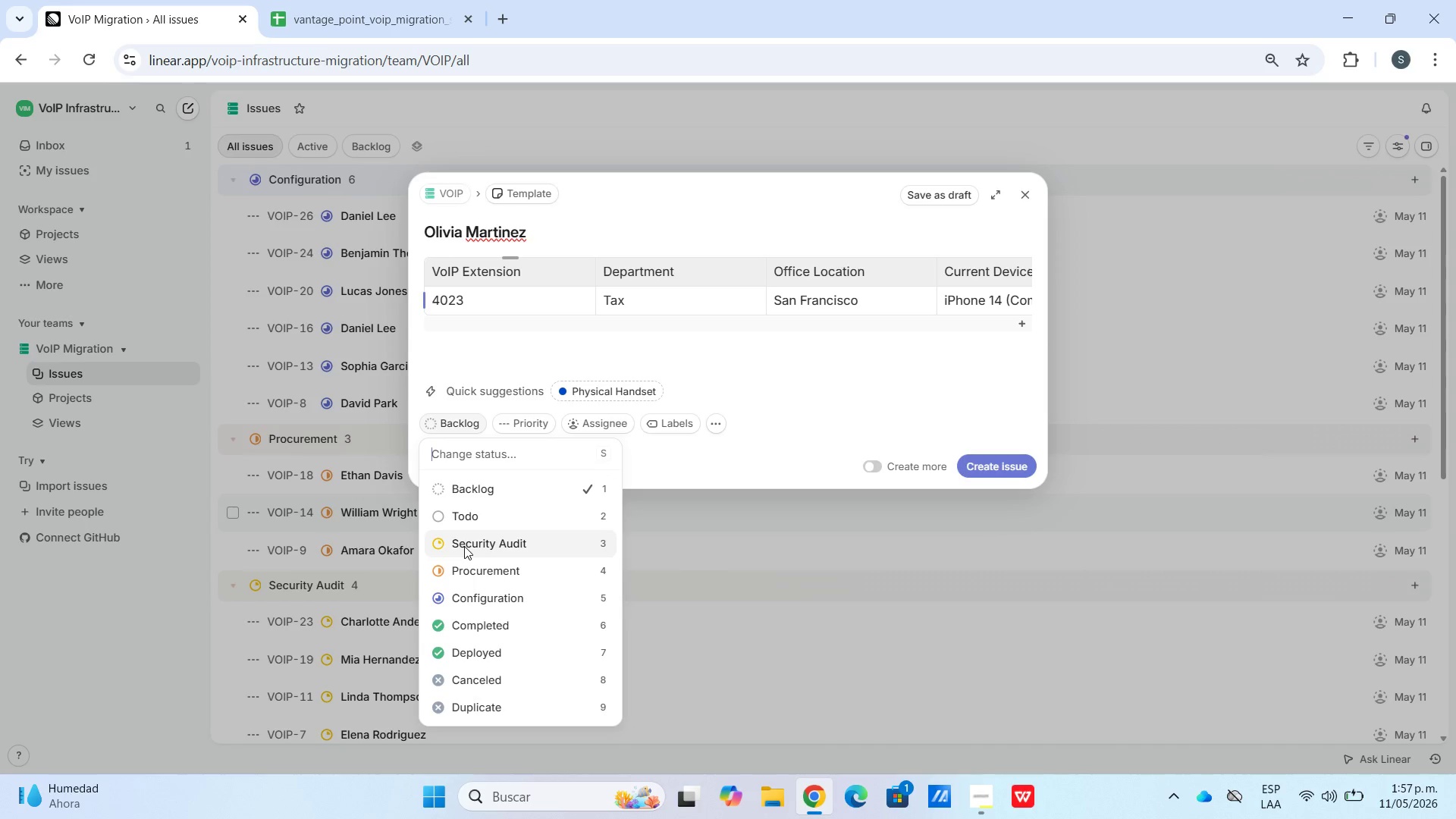 
left_click([464, 547])
 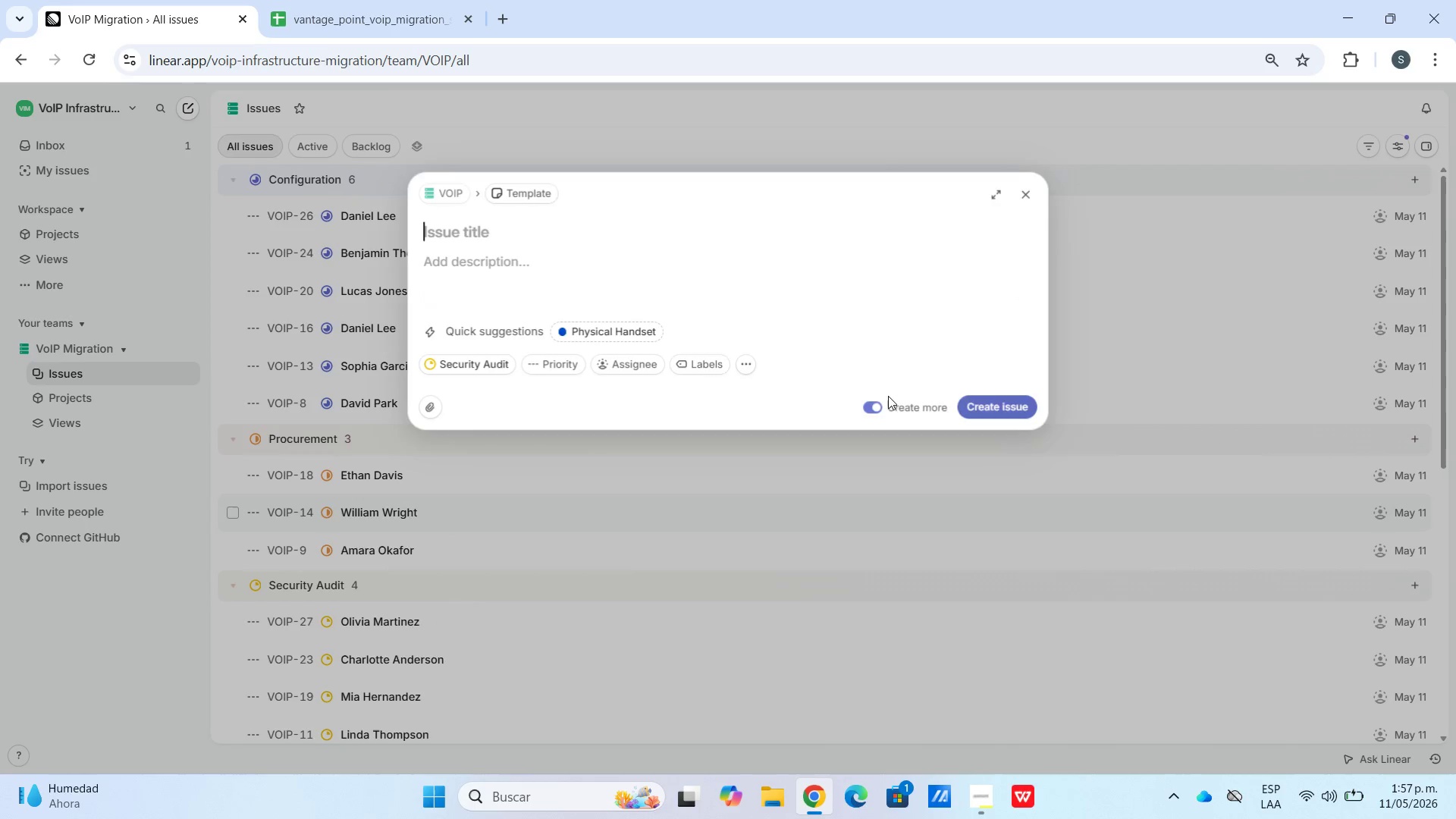 
left_click([340, 0])
 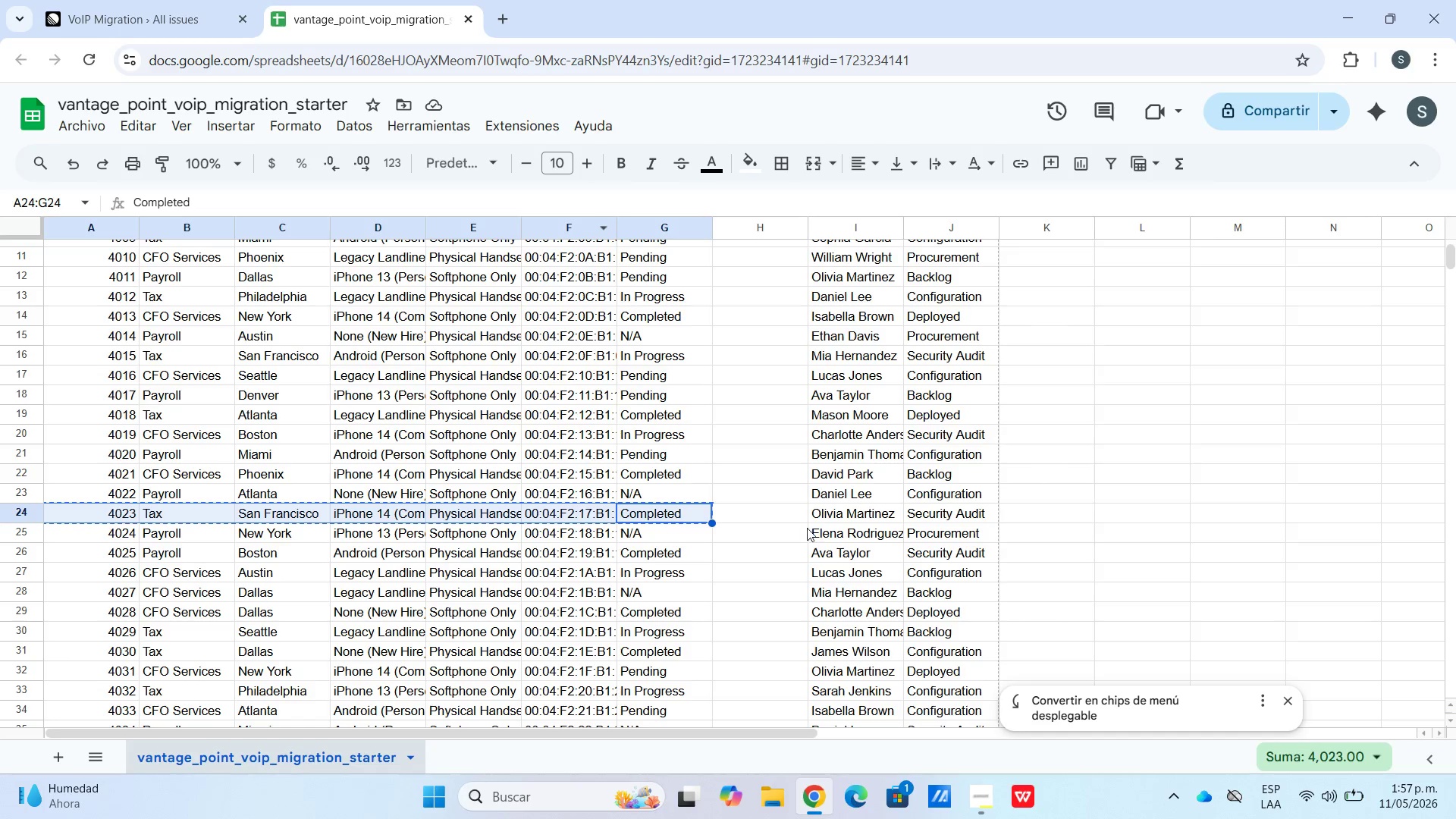 
left_click([835, 542])
 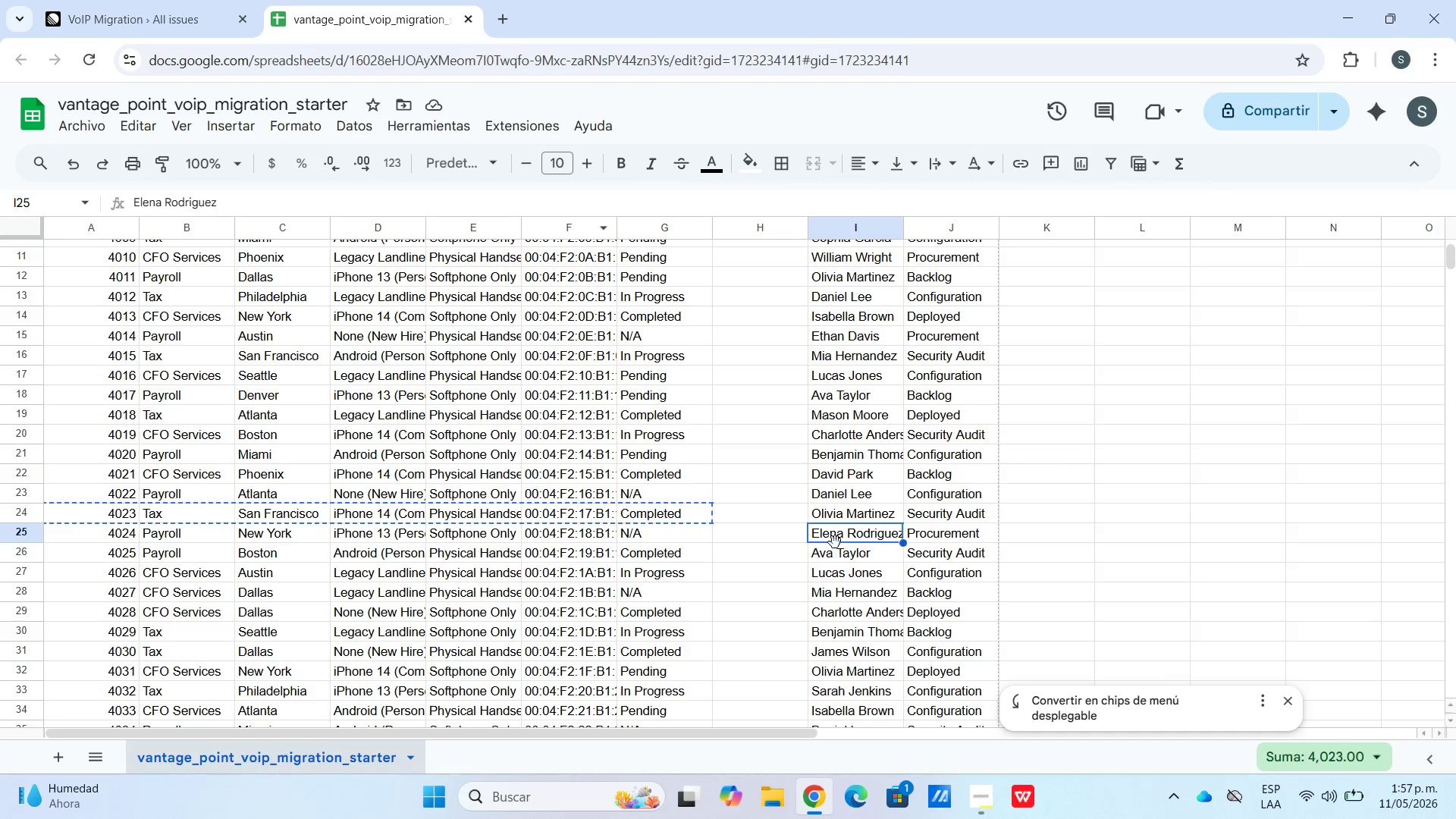 
key(Control+C)
 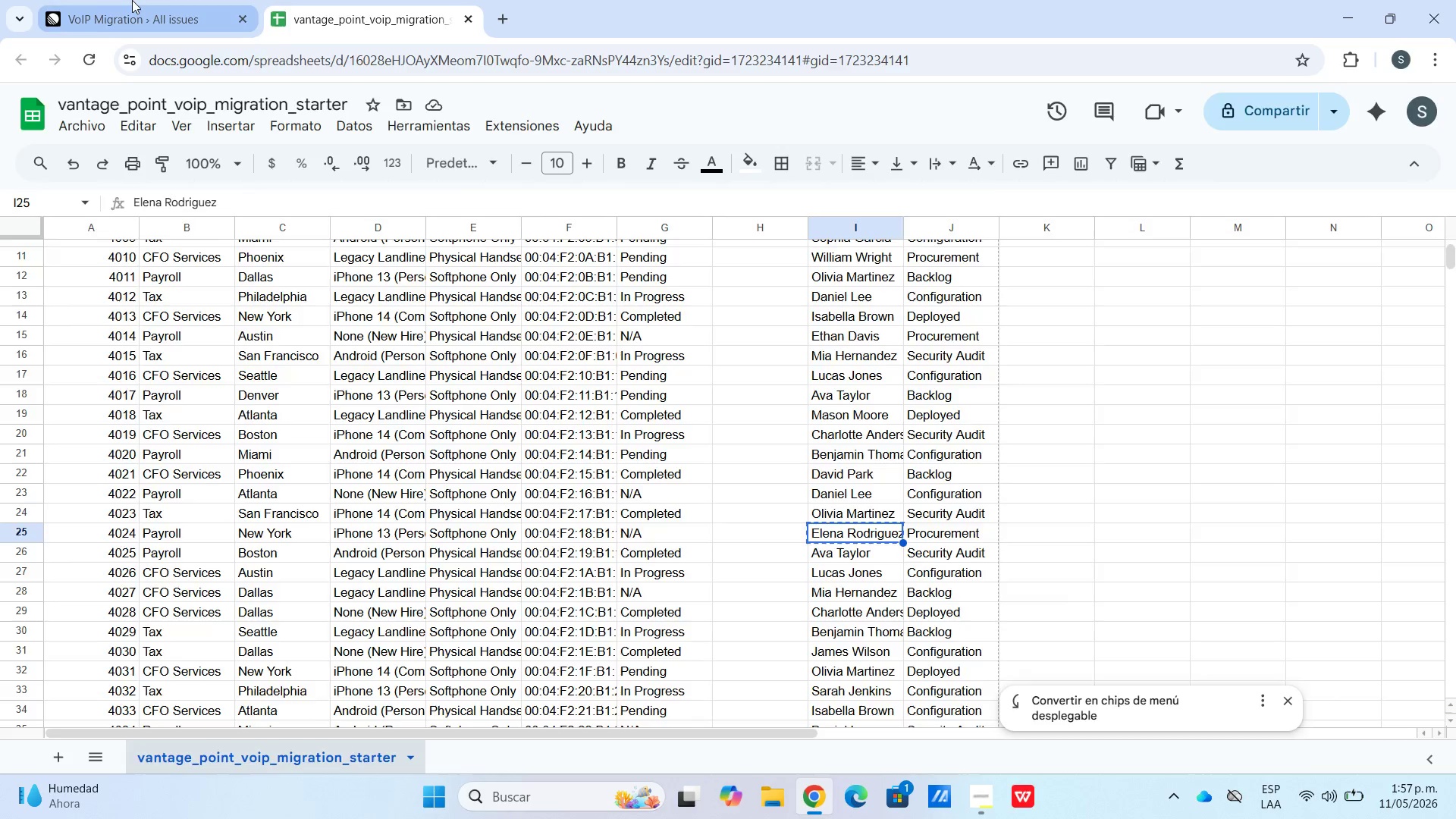 
key(Control+V)
 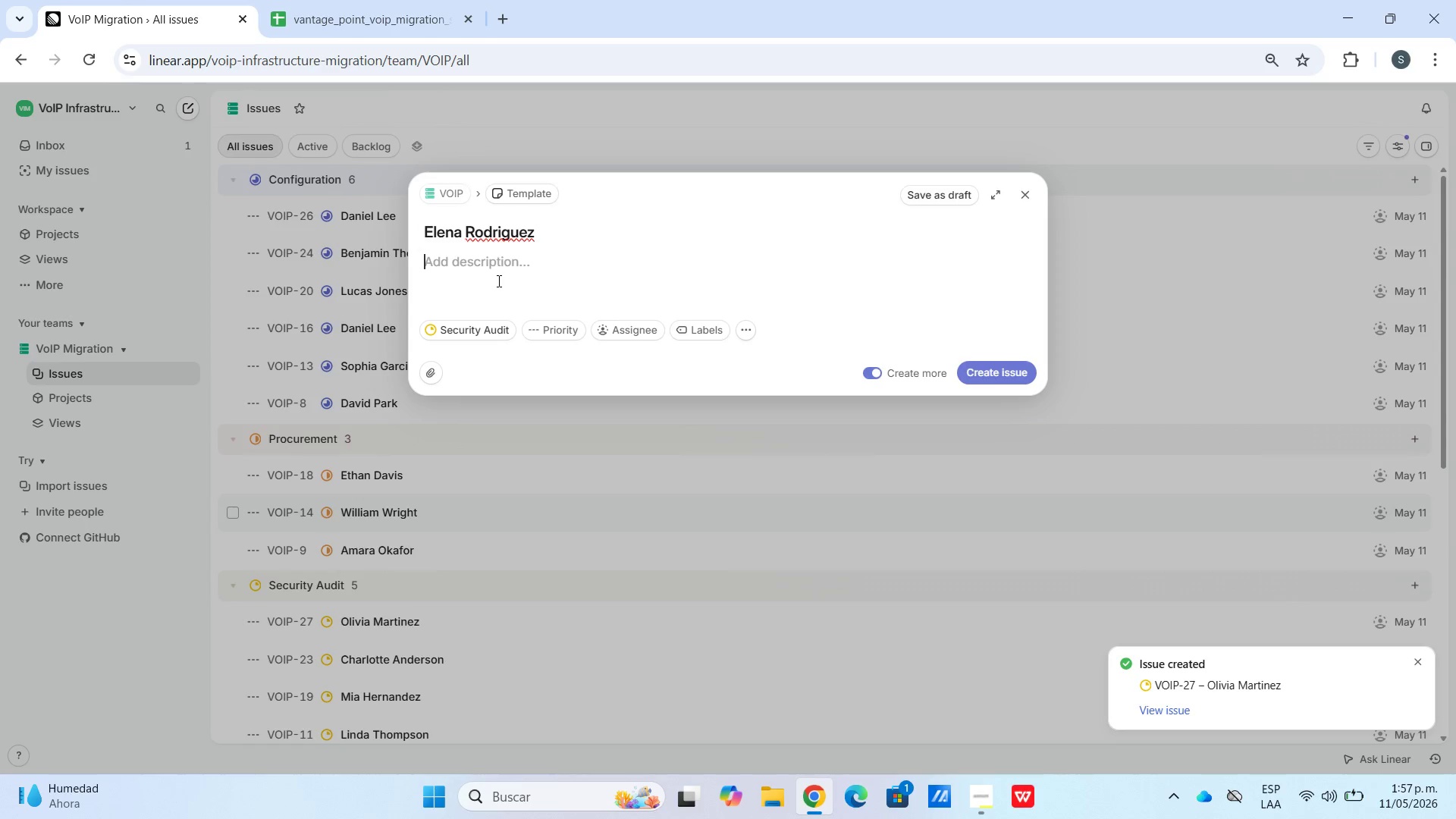 
key(Meta+V)
 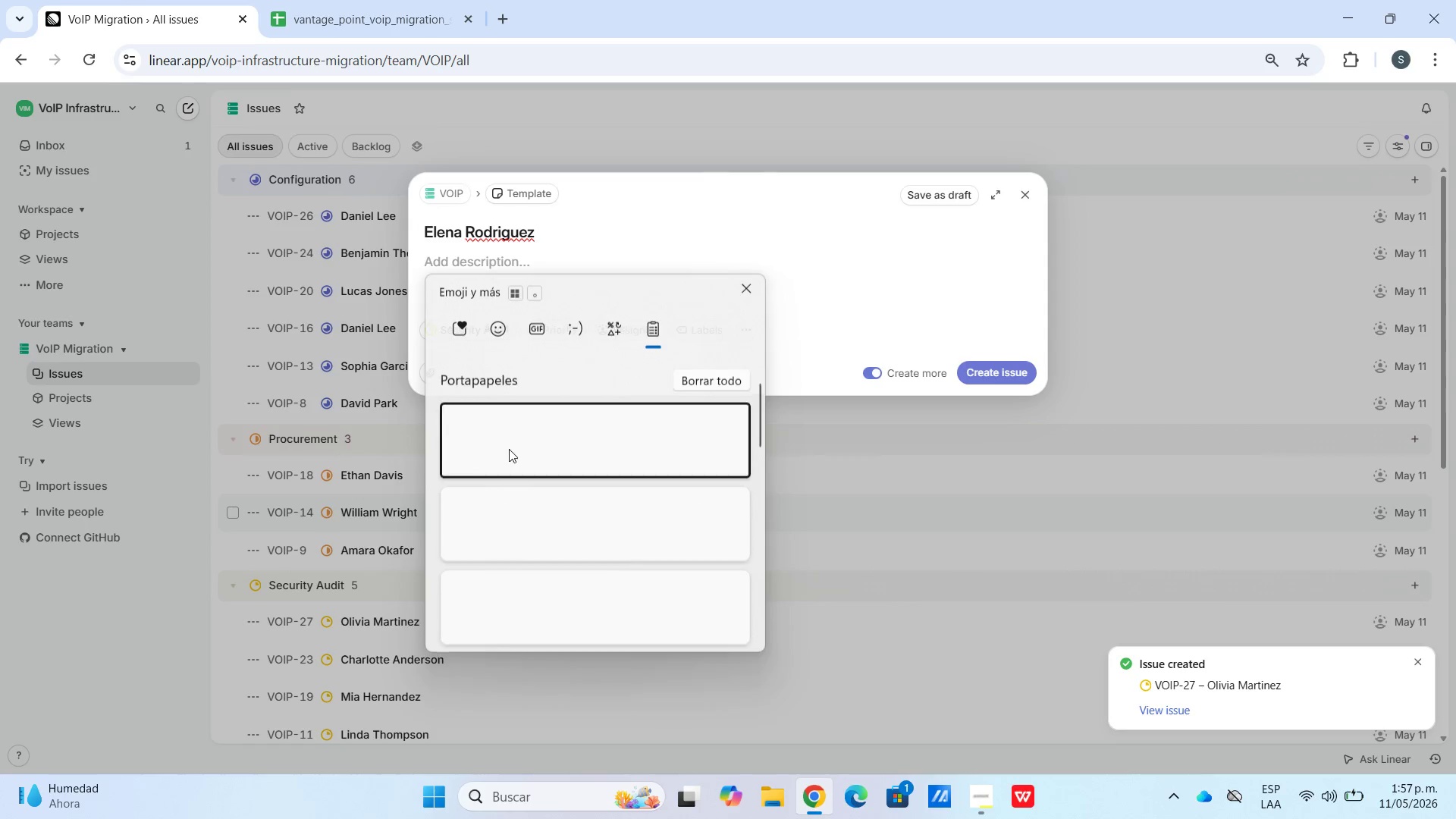 
left_click([543, 615])
 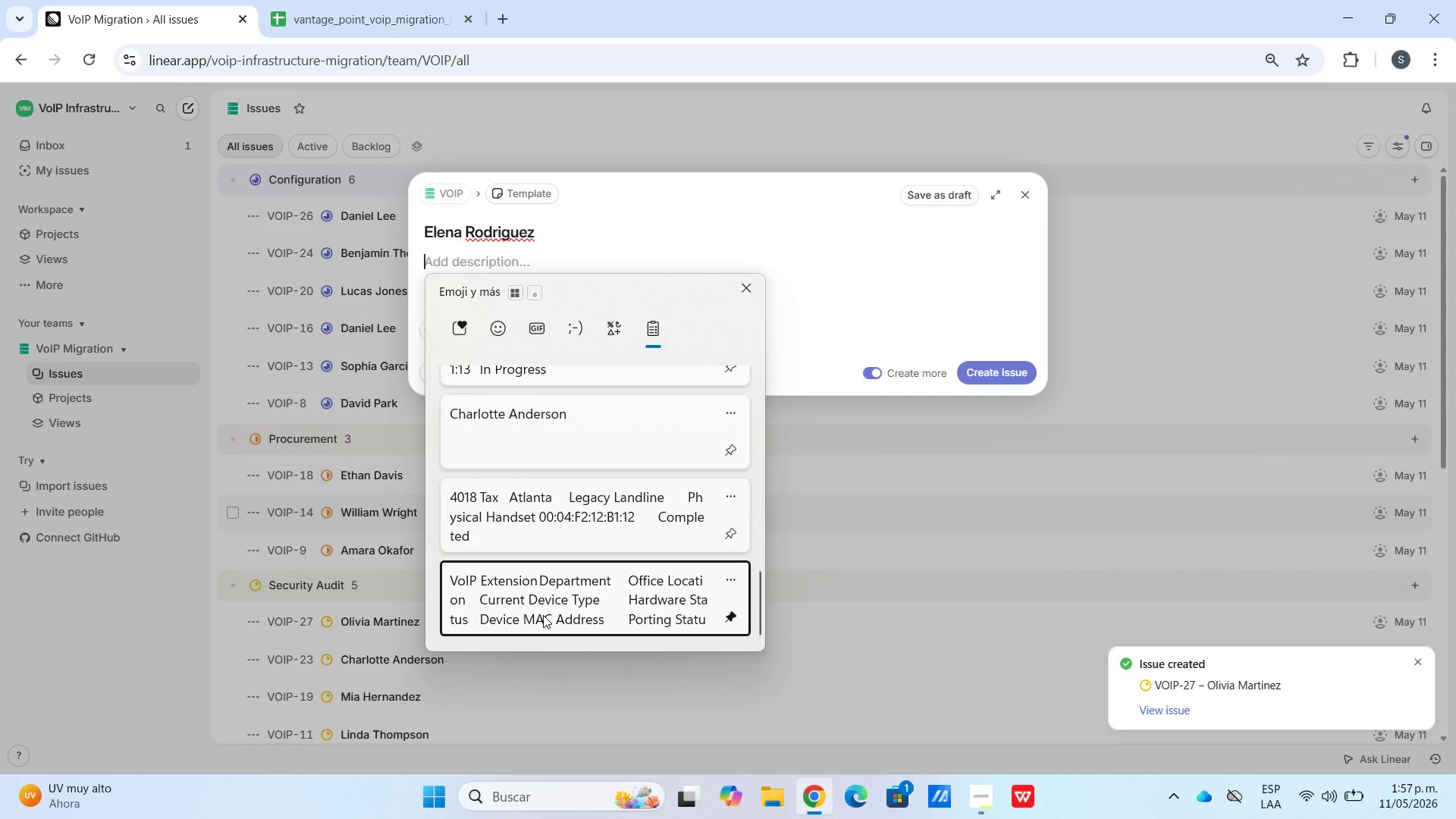 
key(Control+ControlLeft)
 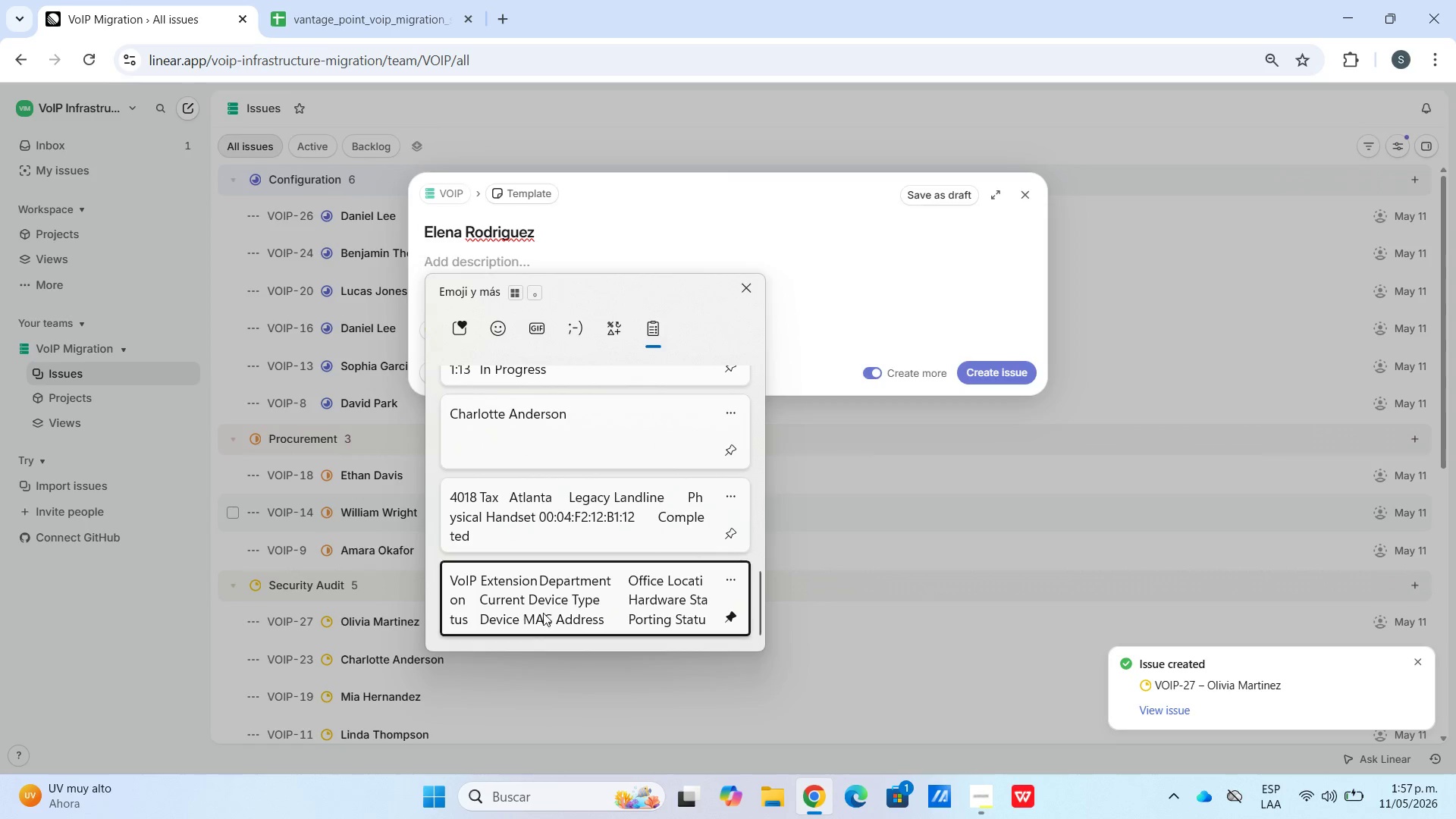 
scroll: coordinate [505, 540], scroll_direction: down, amount: 32.0
 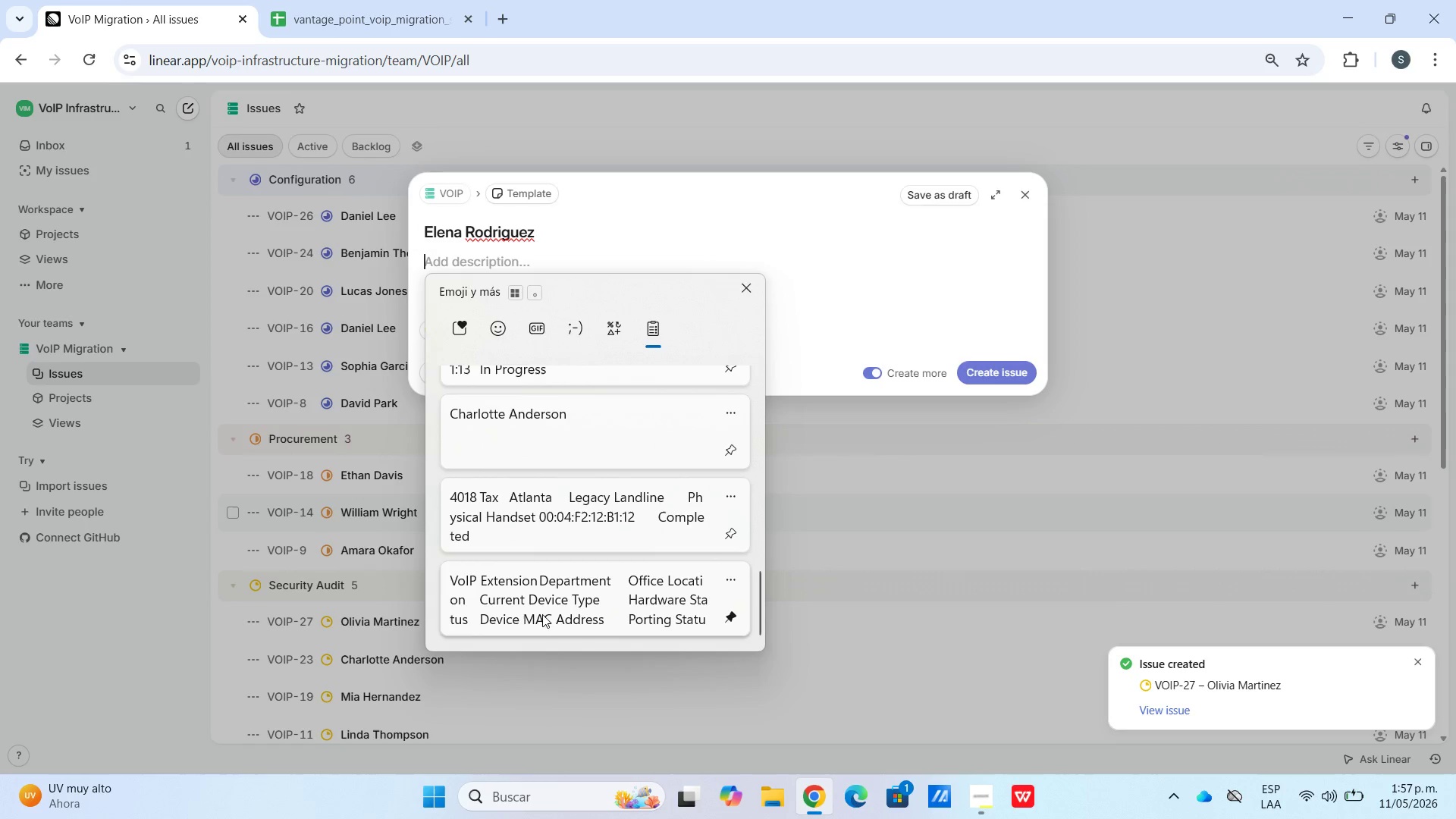 
key(Control+V)
 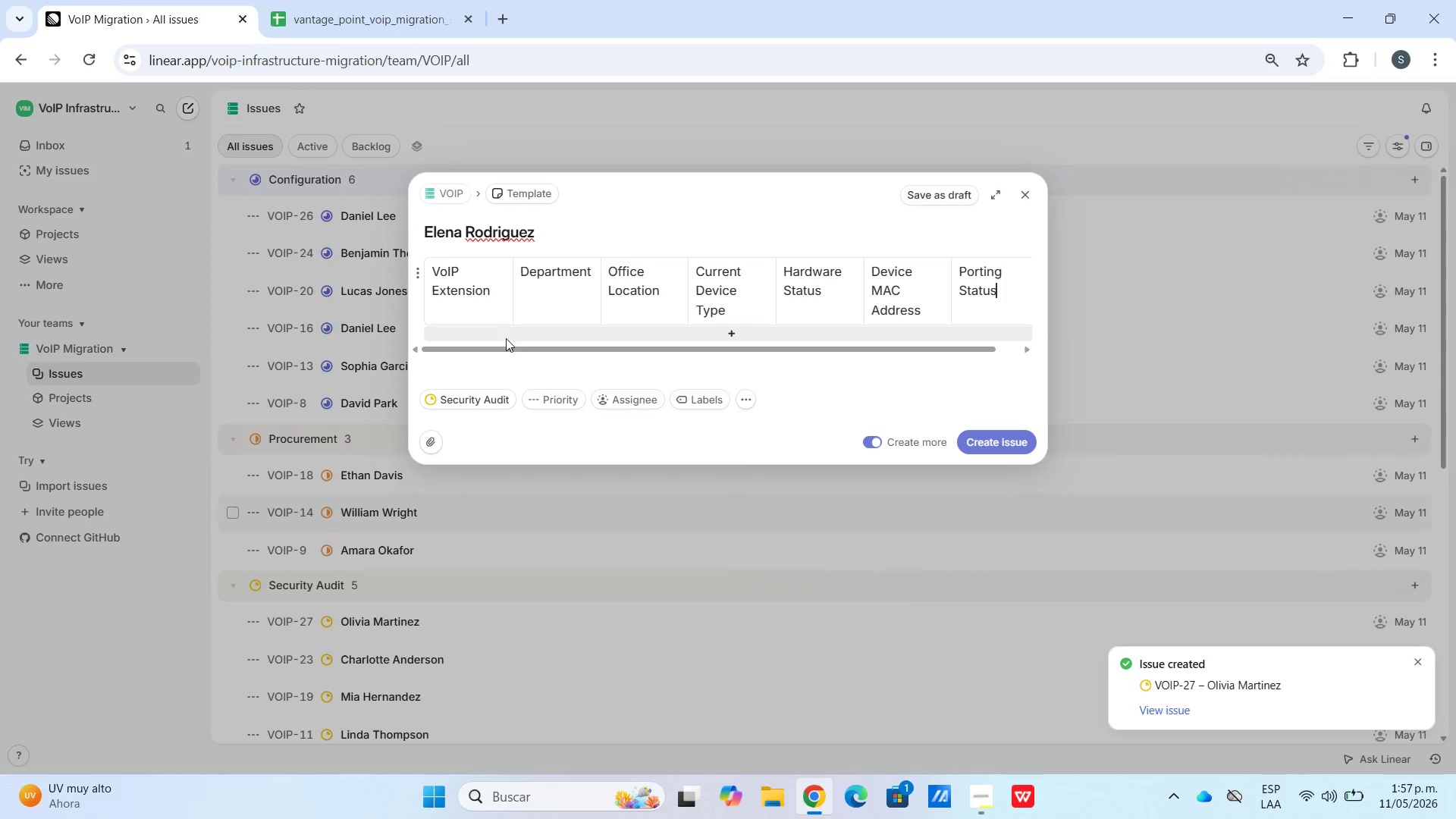 
left_click([504, 337])
 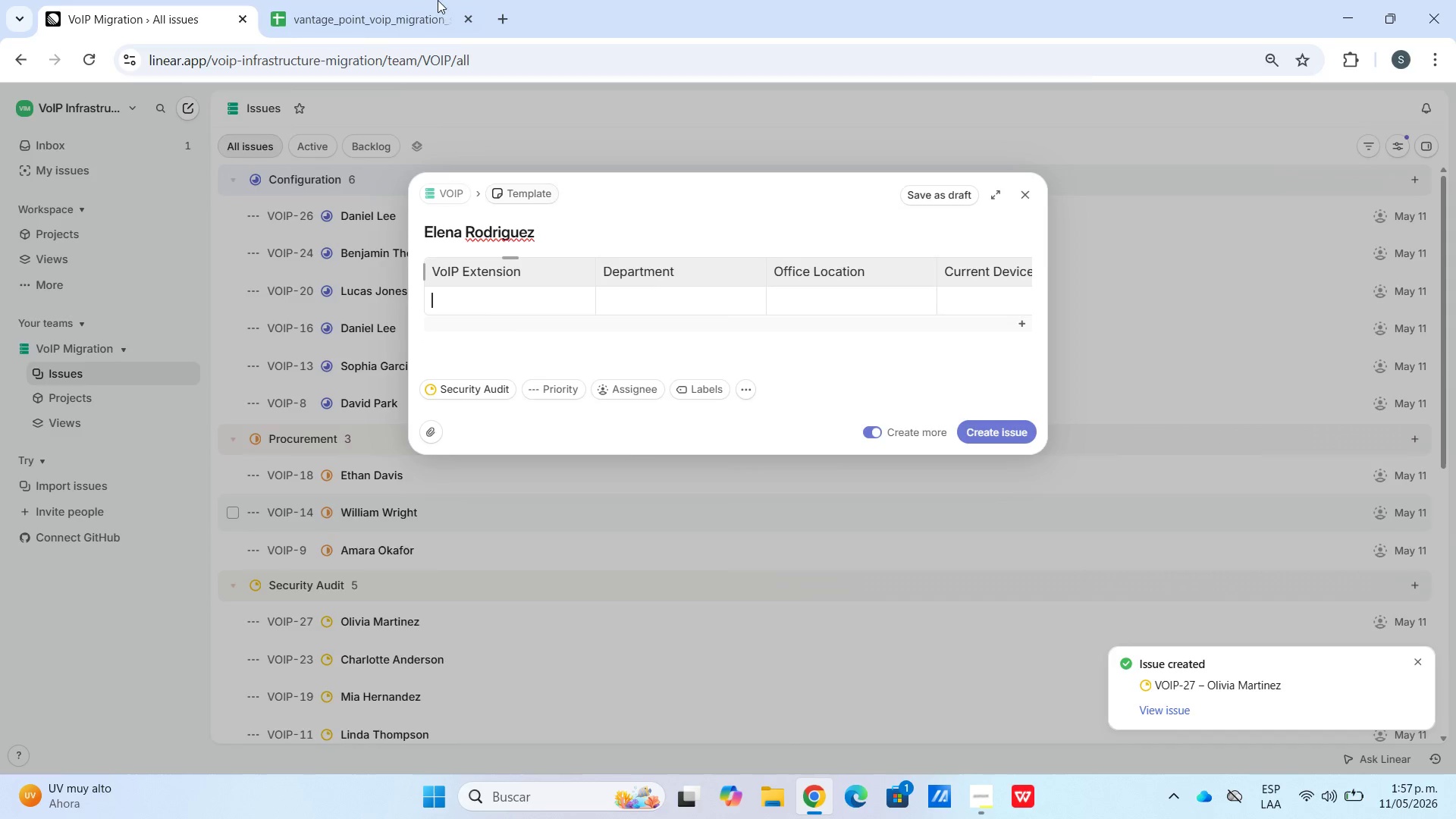 
left_click([388, 0])
 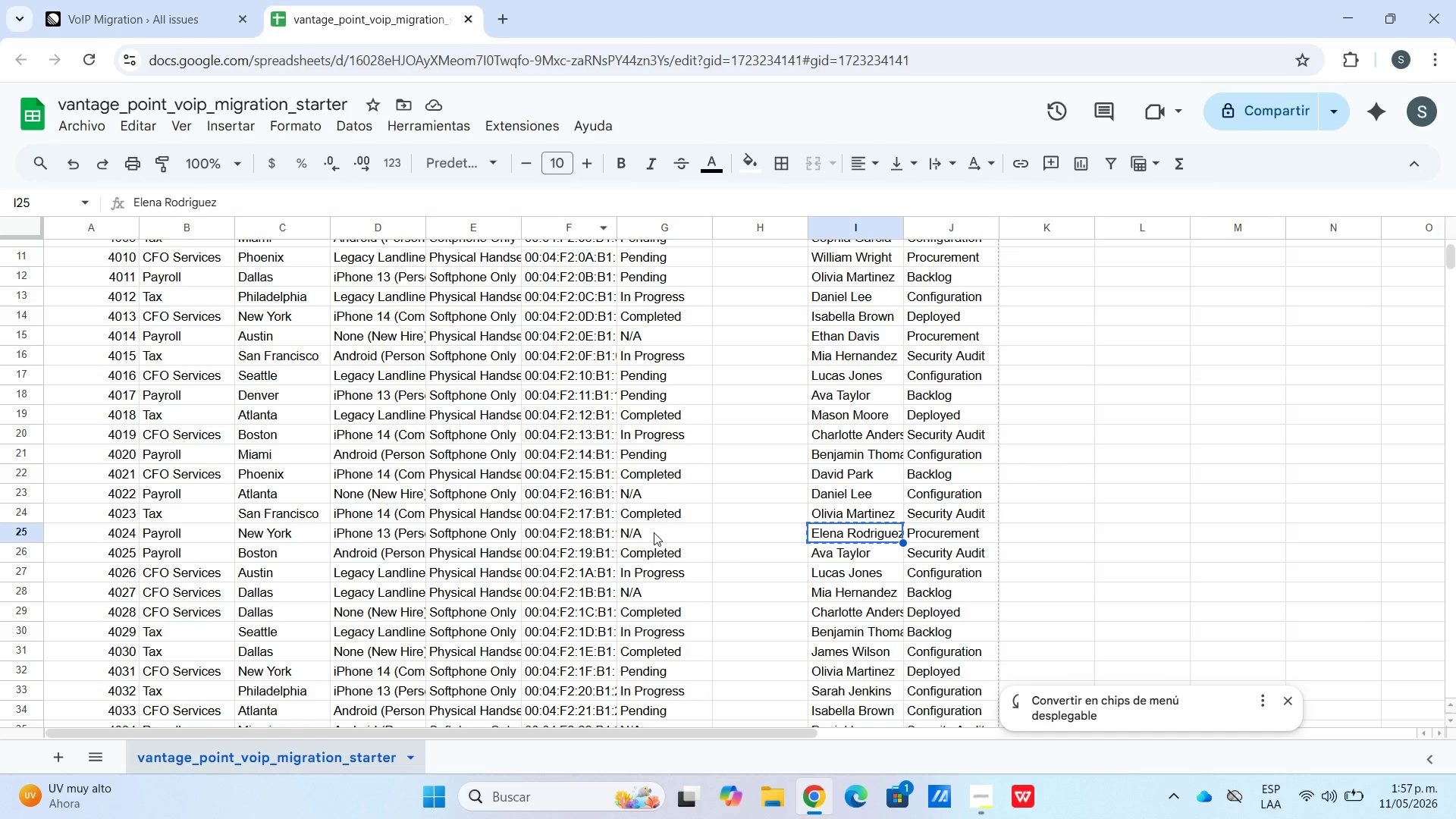 
left_click_drag(start_coordinate=[654, 532], to_coordinate=[101, 531])
 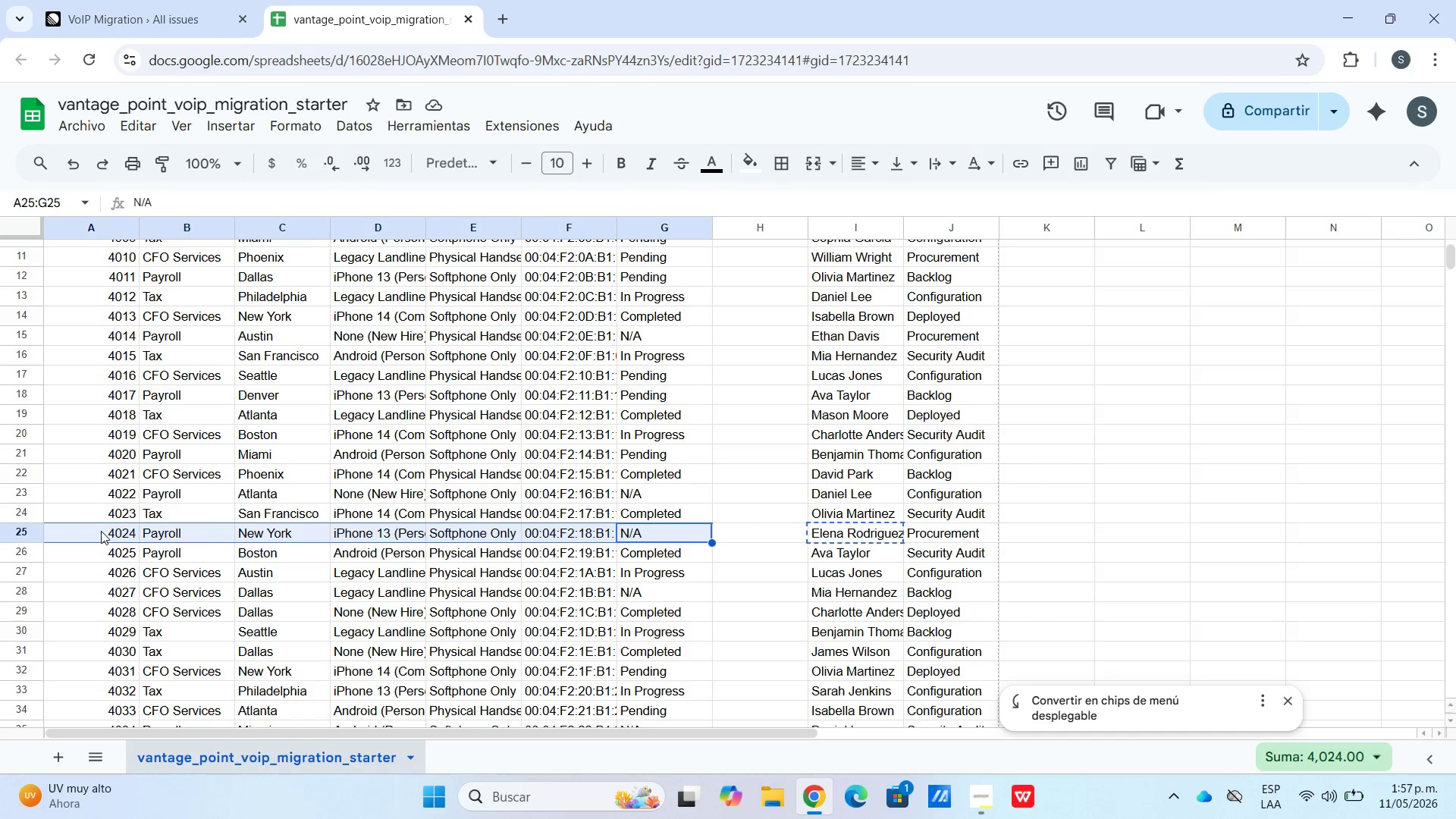 
key(Control+C)
 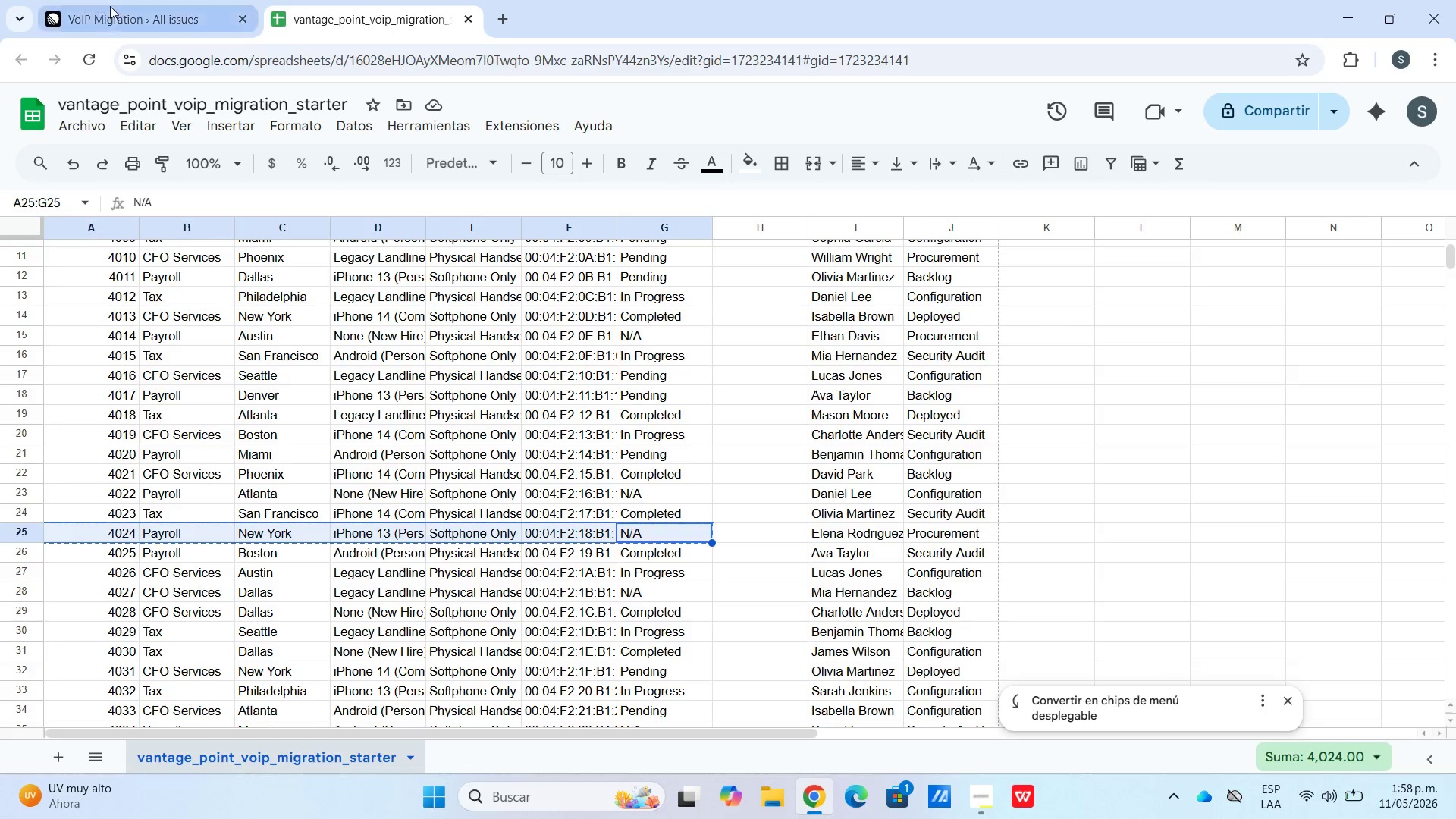 
key(Control+V)
 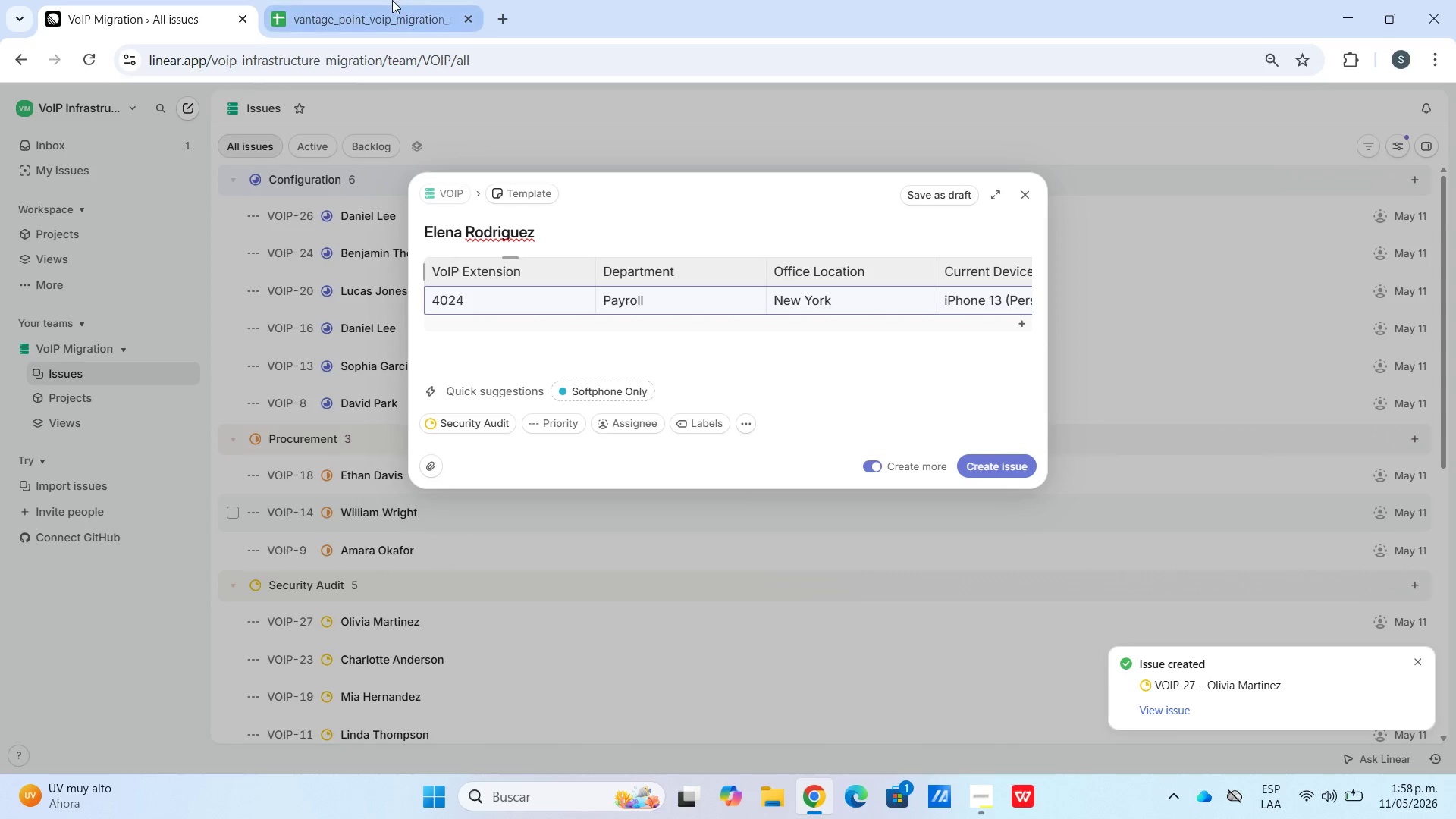 
left_click([393, 0])
 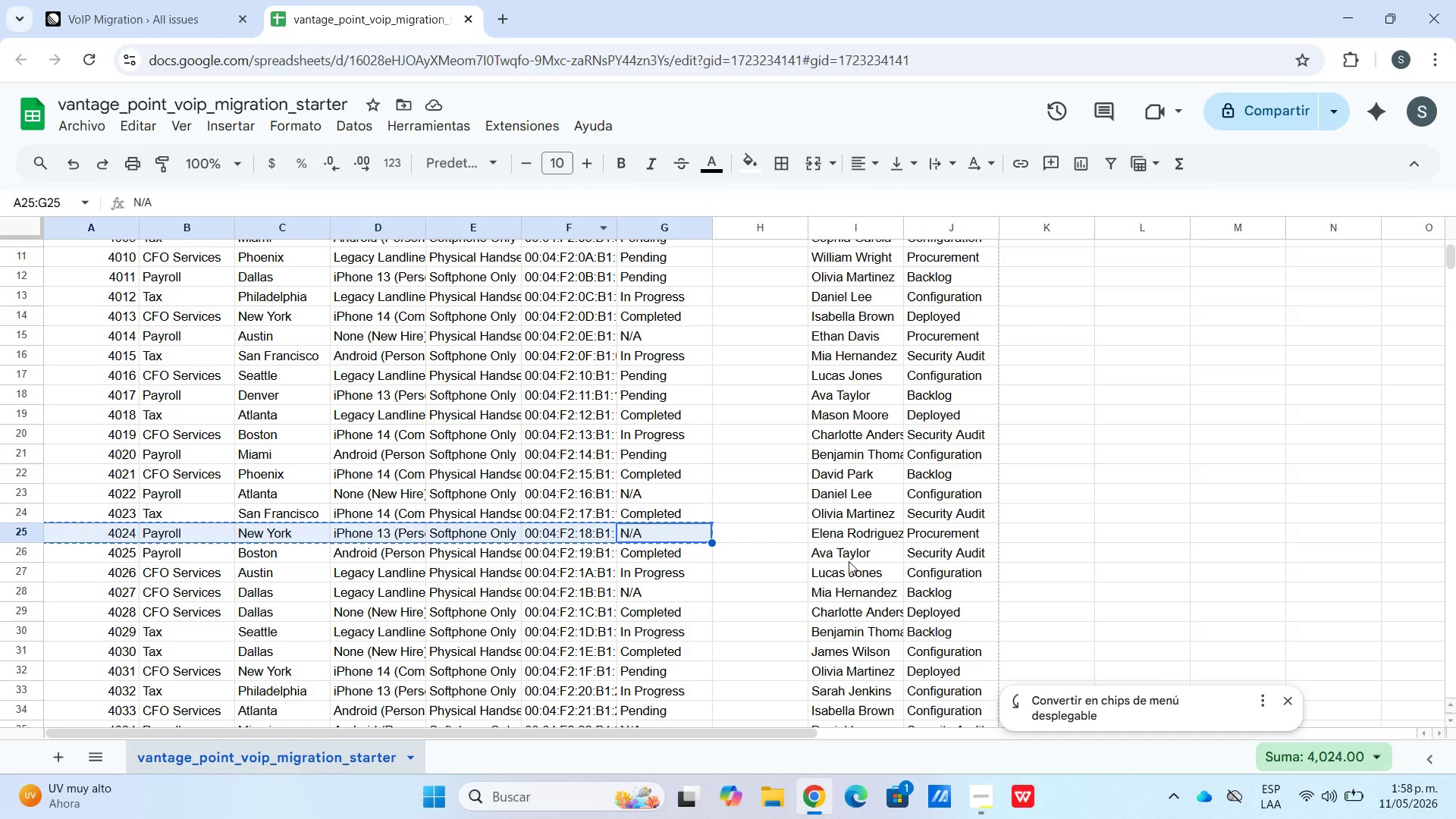 
left_click([850, 550])
 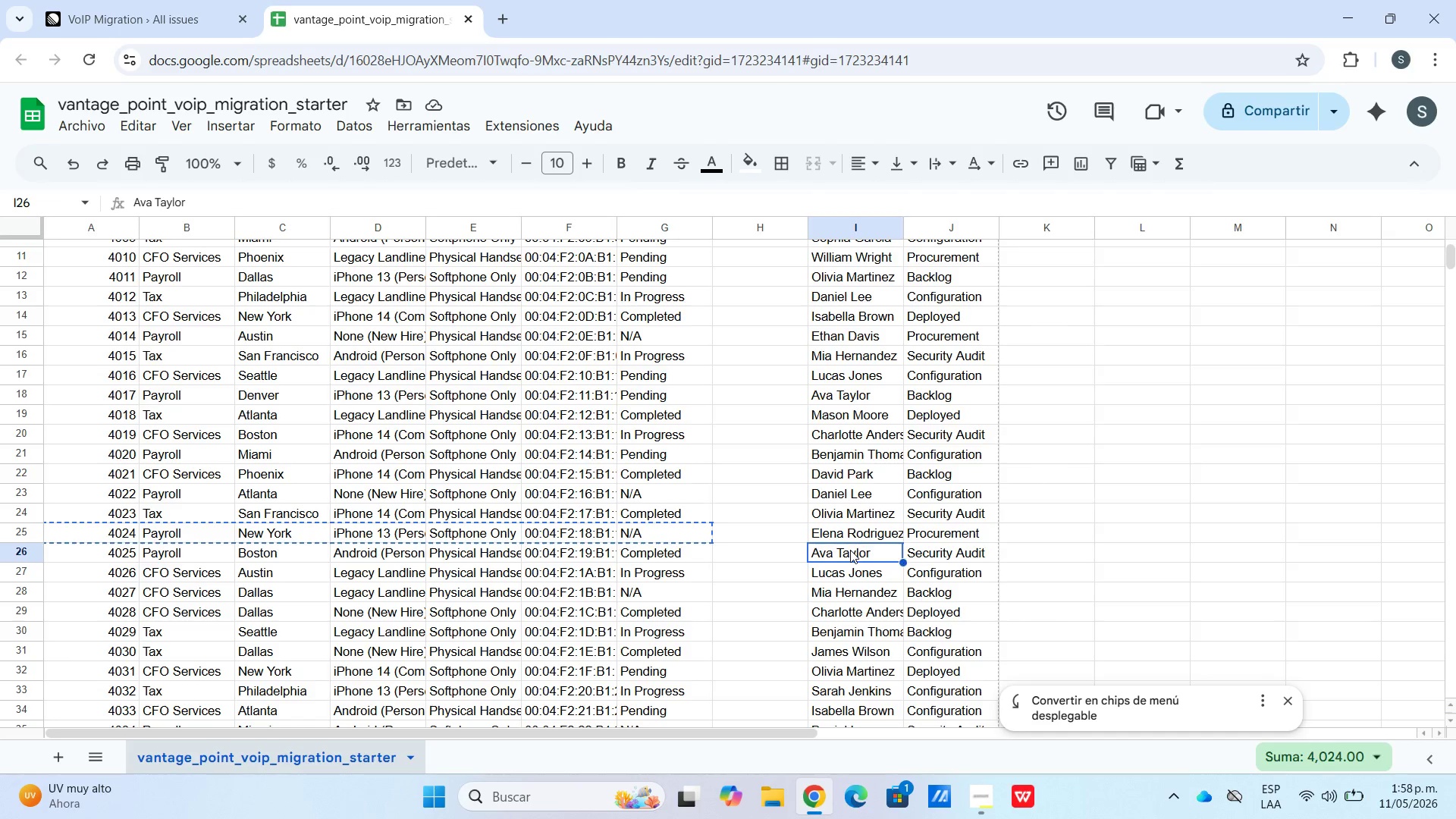 
key(Control+C)
 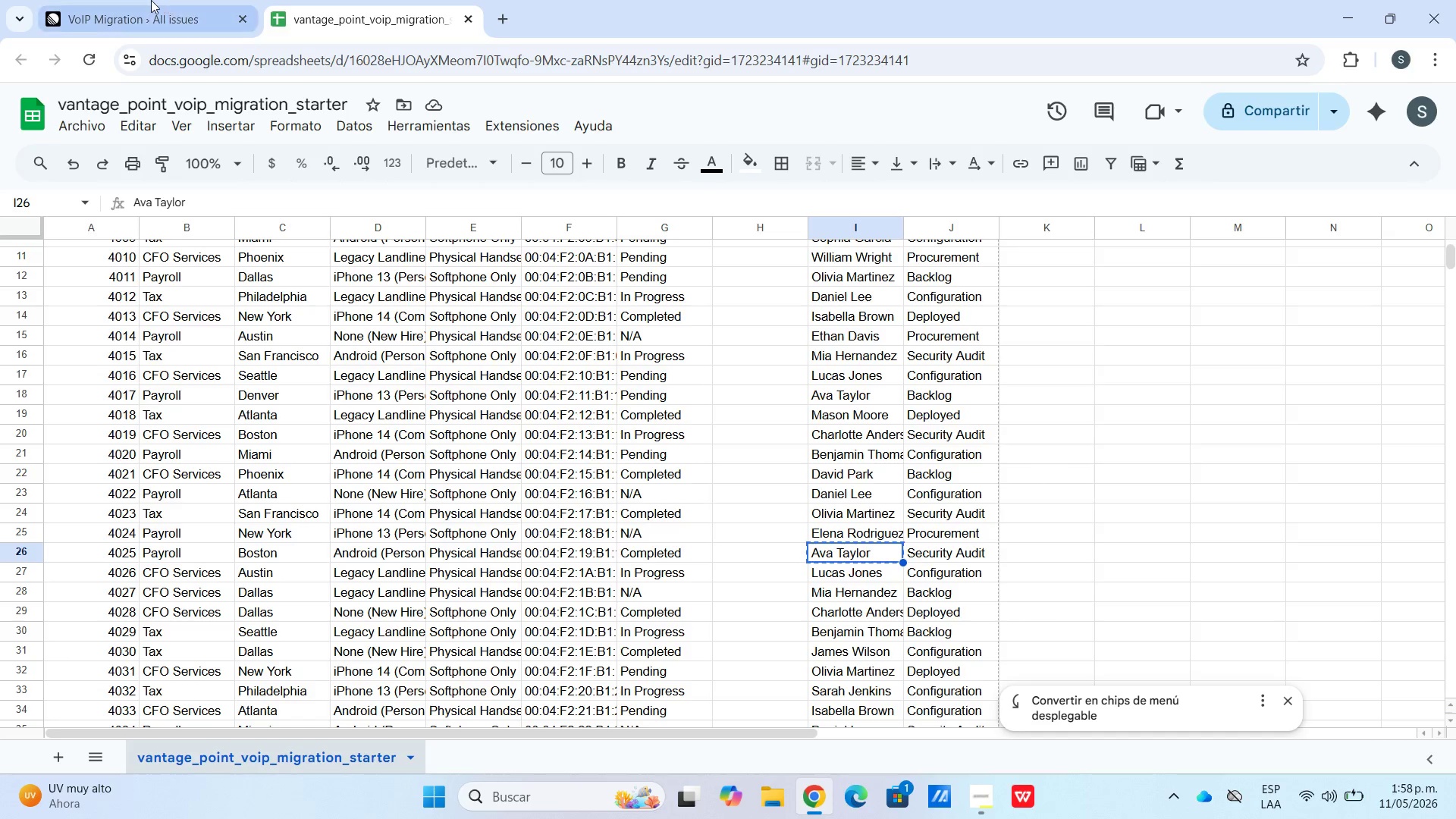 
left_click([143, 0])
 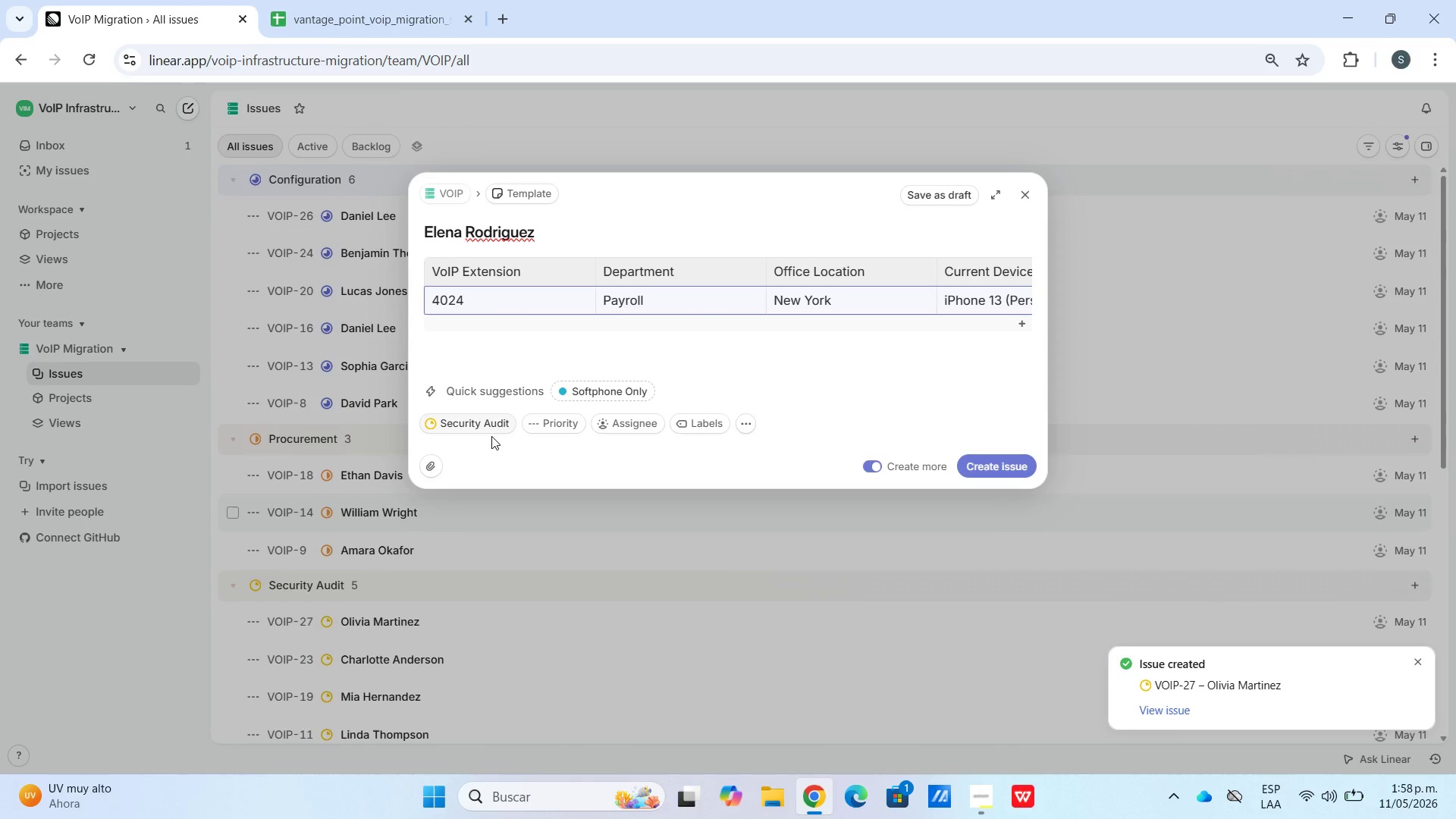 
left_click([493, 423])
 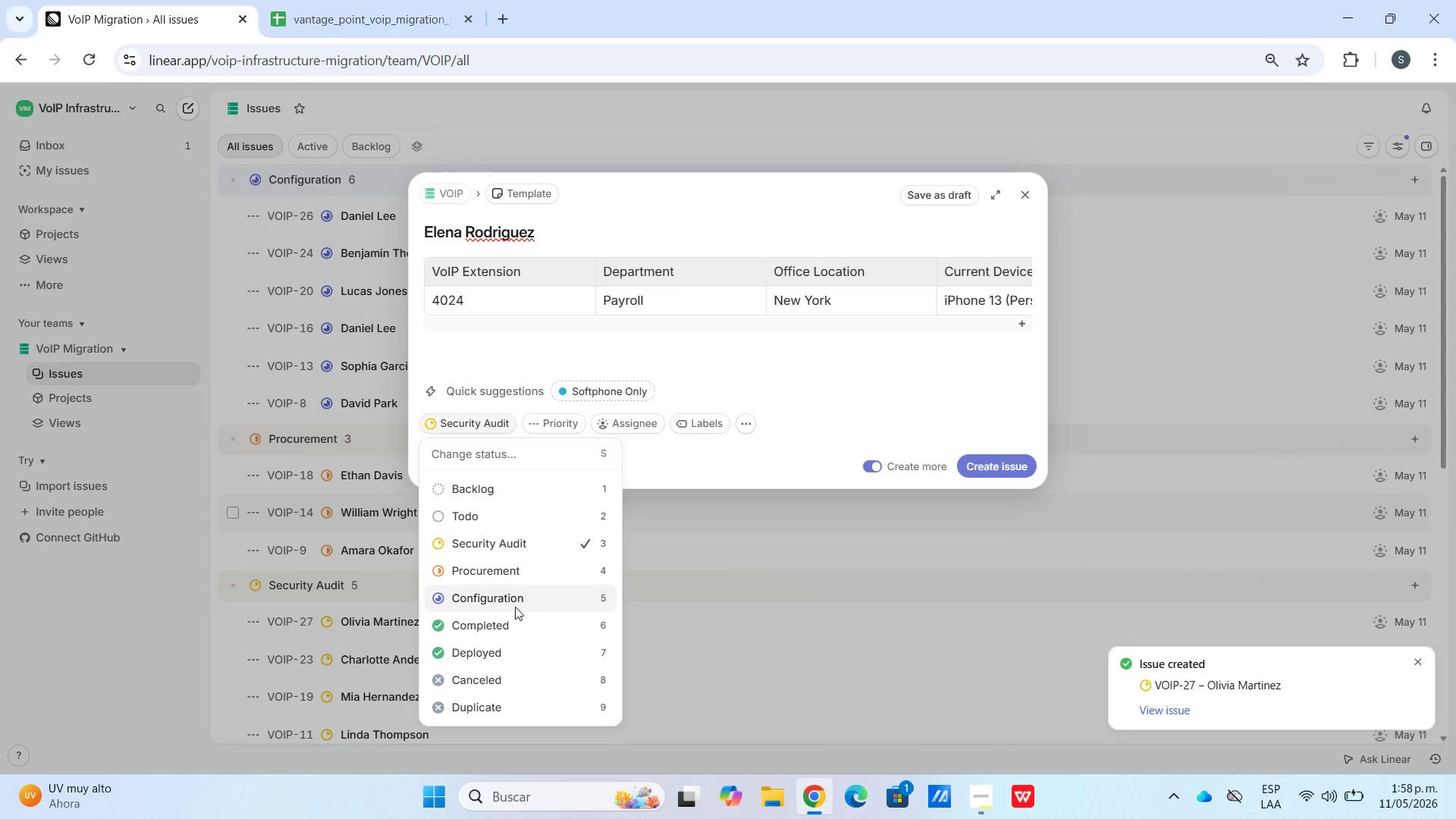 
left_click([519, 578])
 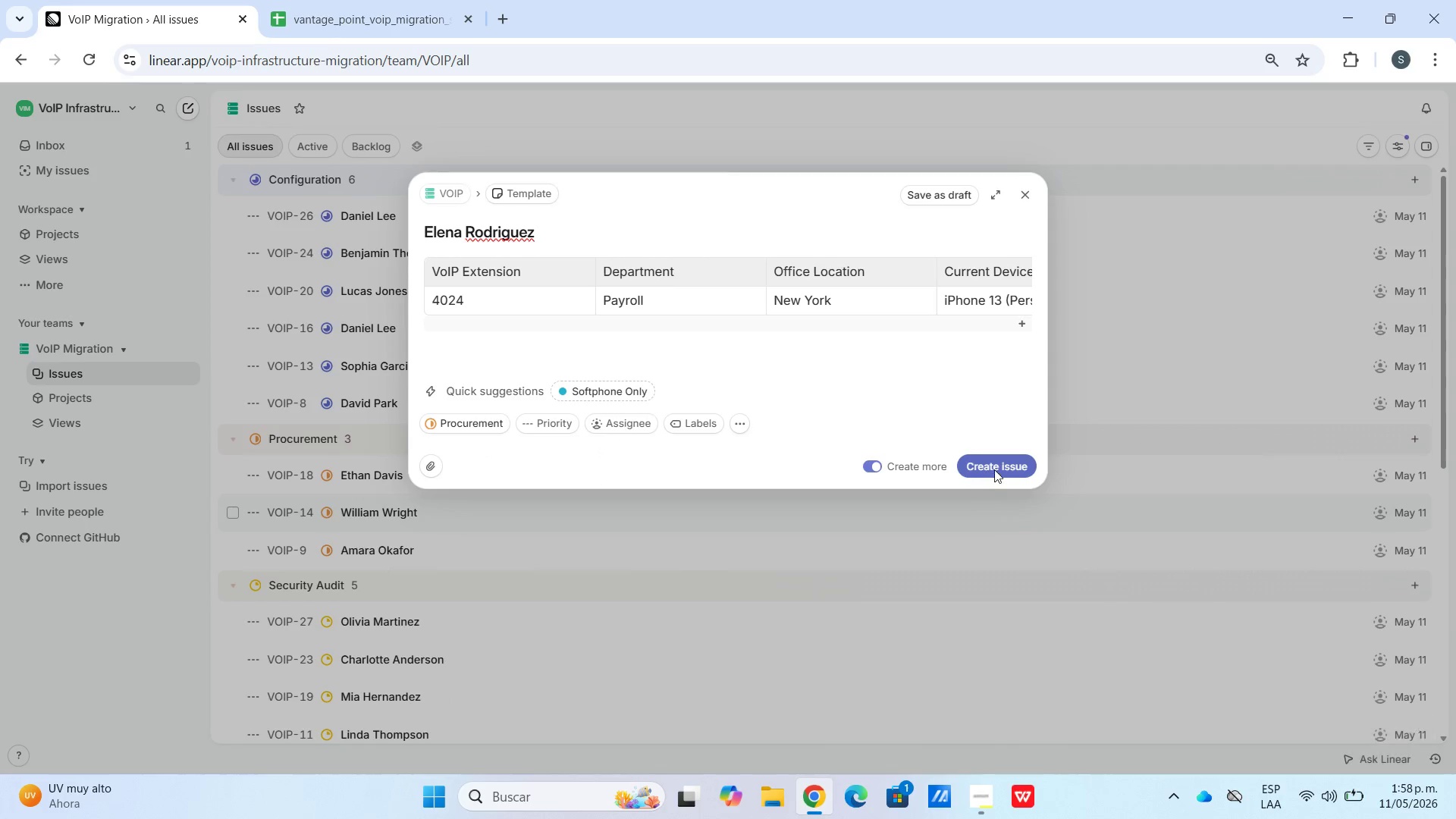 
left_click([994, 467])
 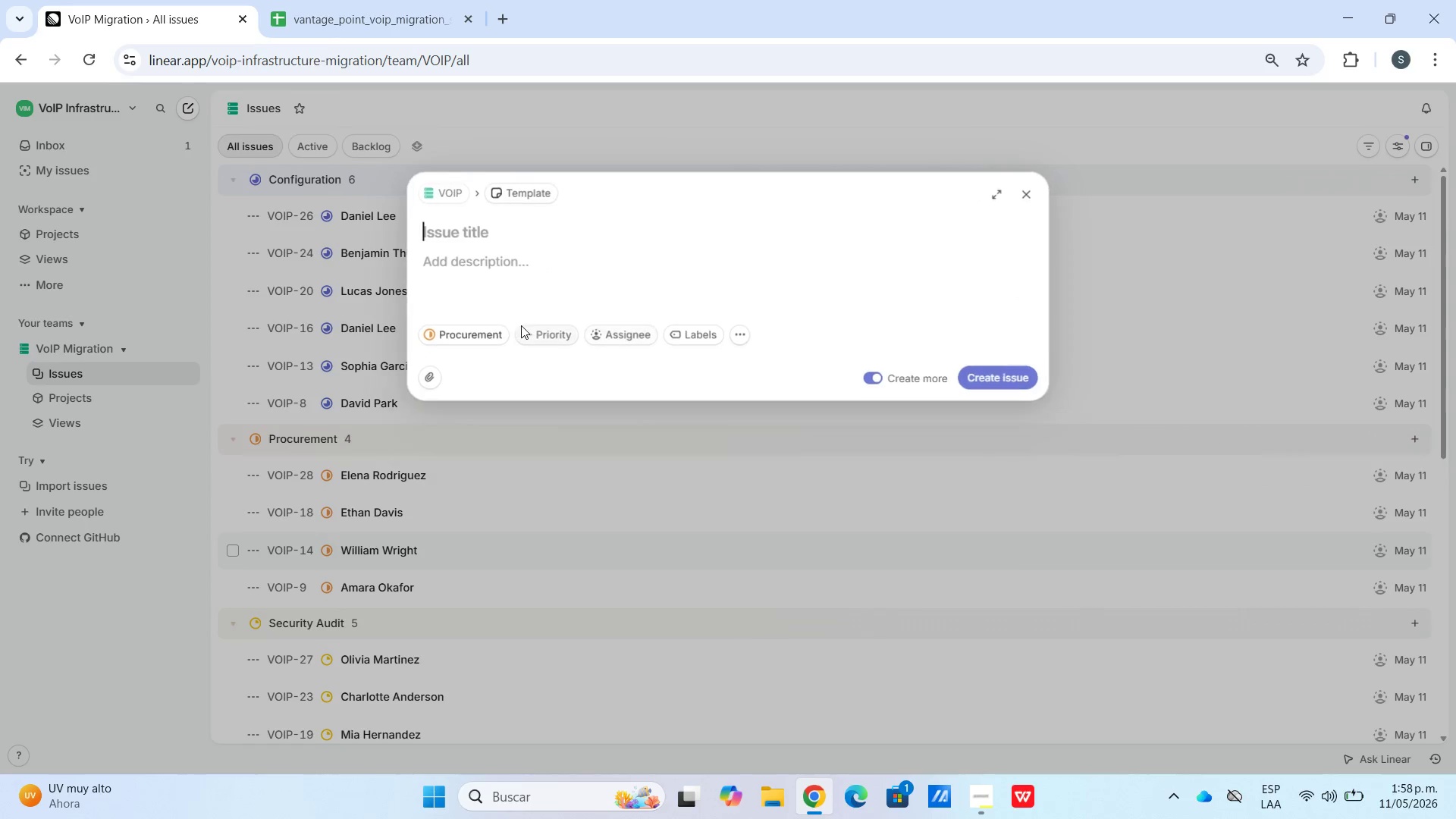 
key(Control+V)
 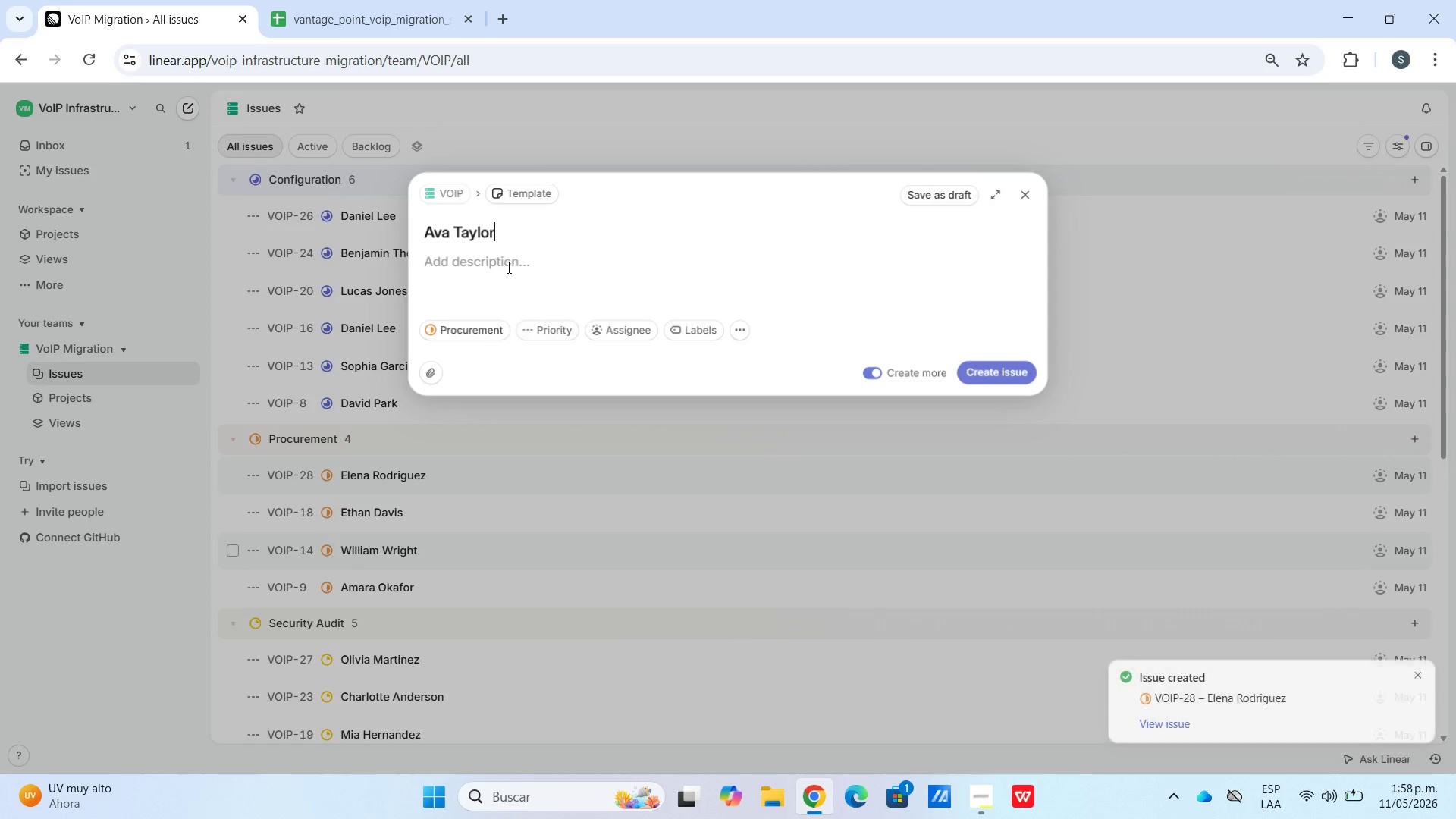 
left_click([507, 267])
 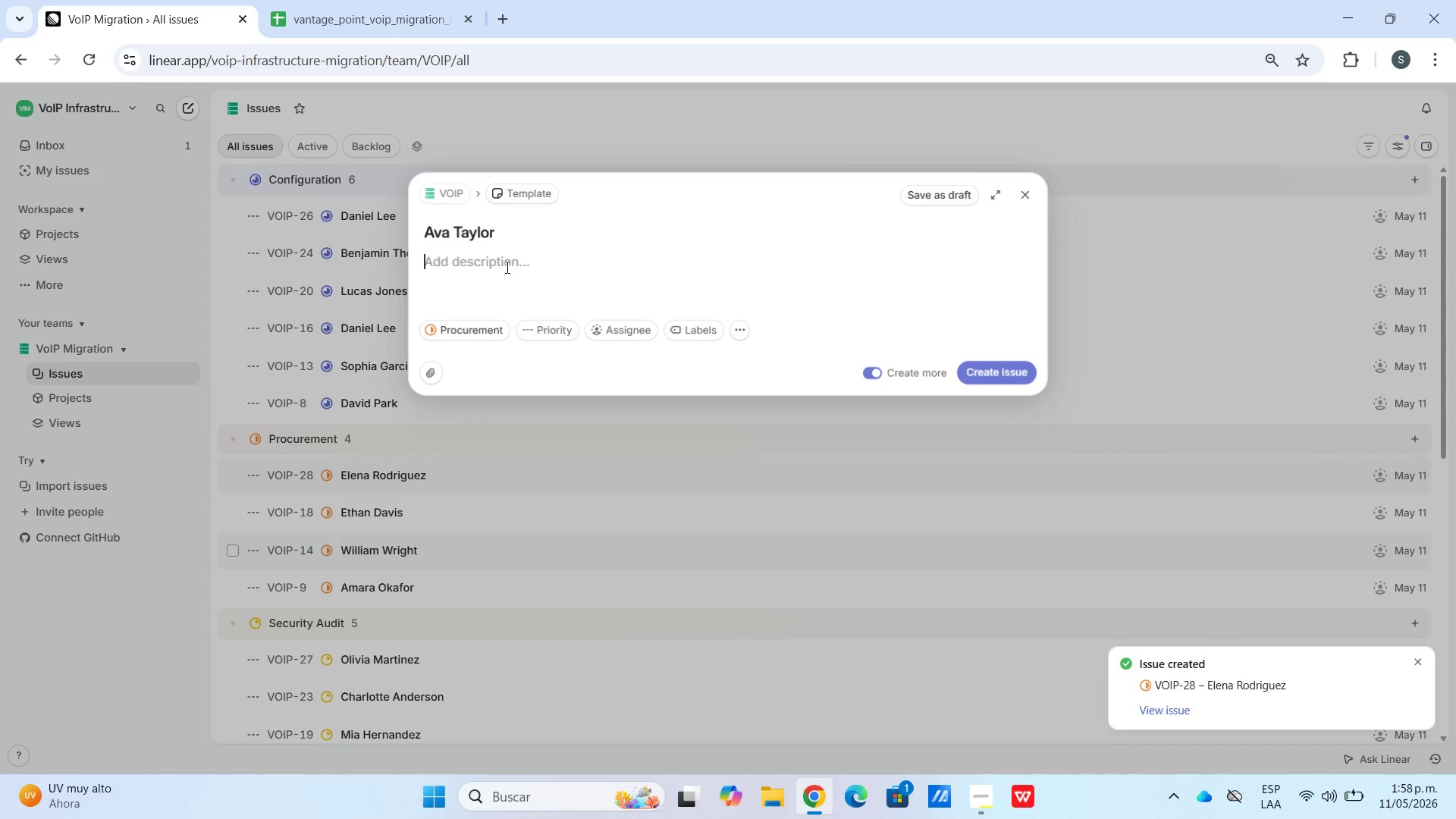 
key(Meta+V)
 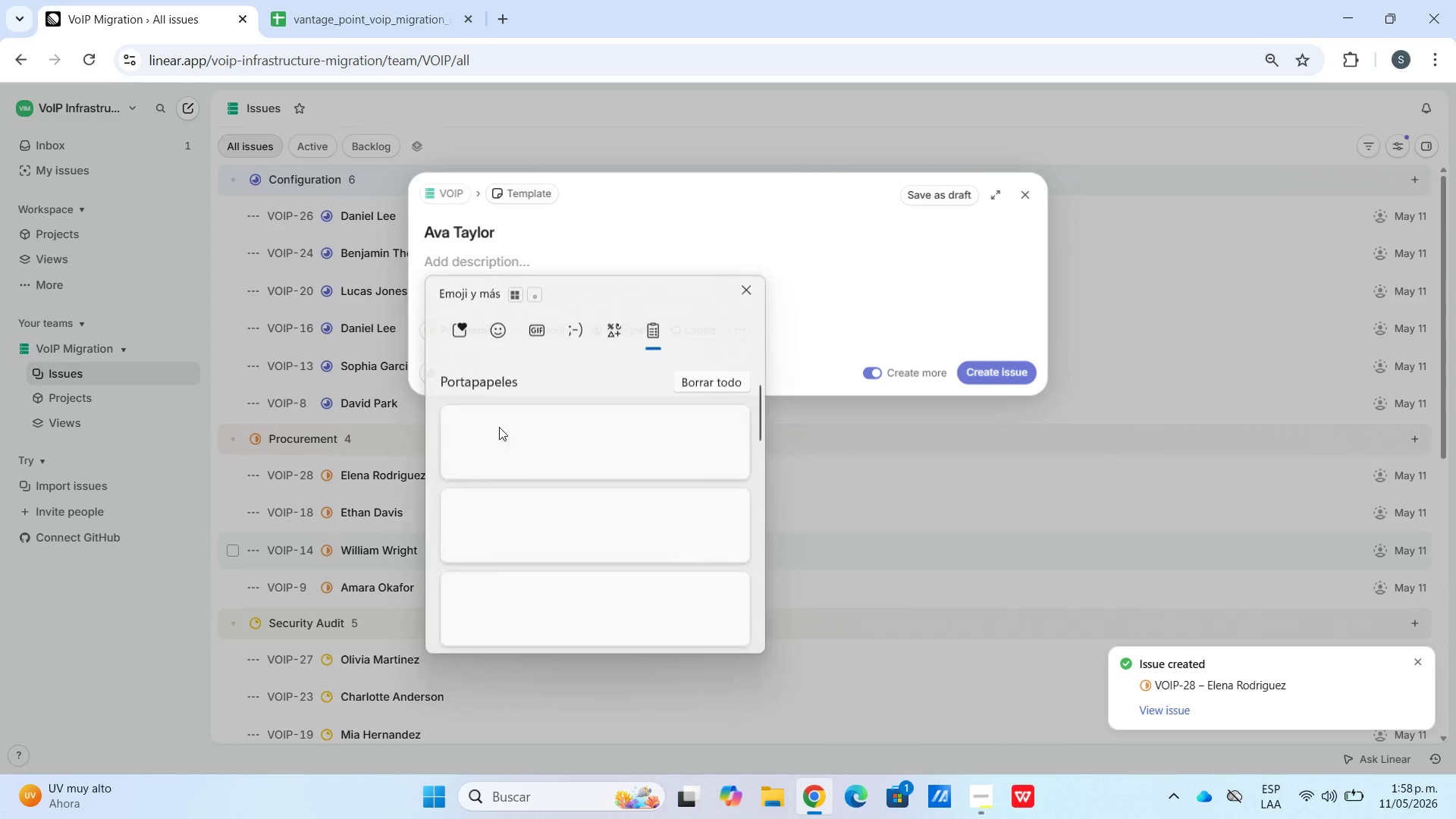 
scroll: coordinate [480, 498], scroll_direction: down, amount: 33.0
 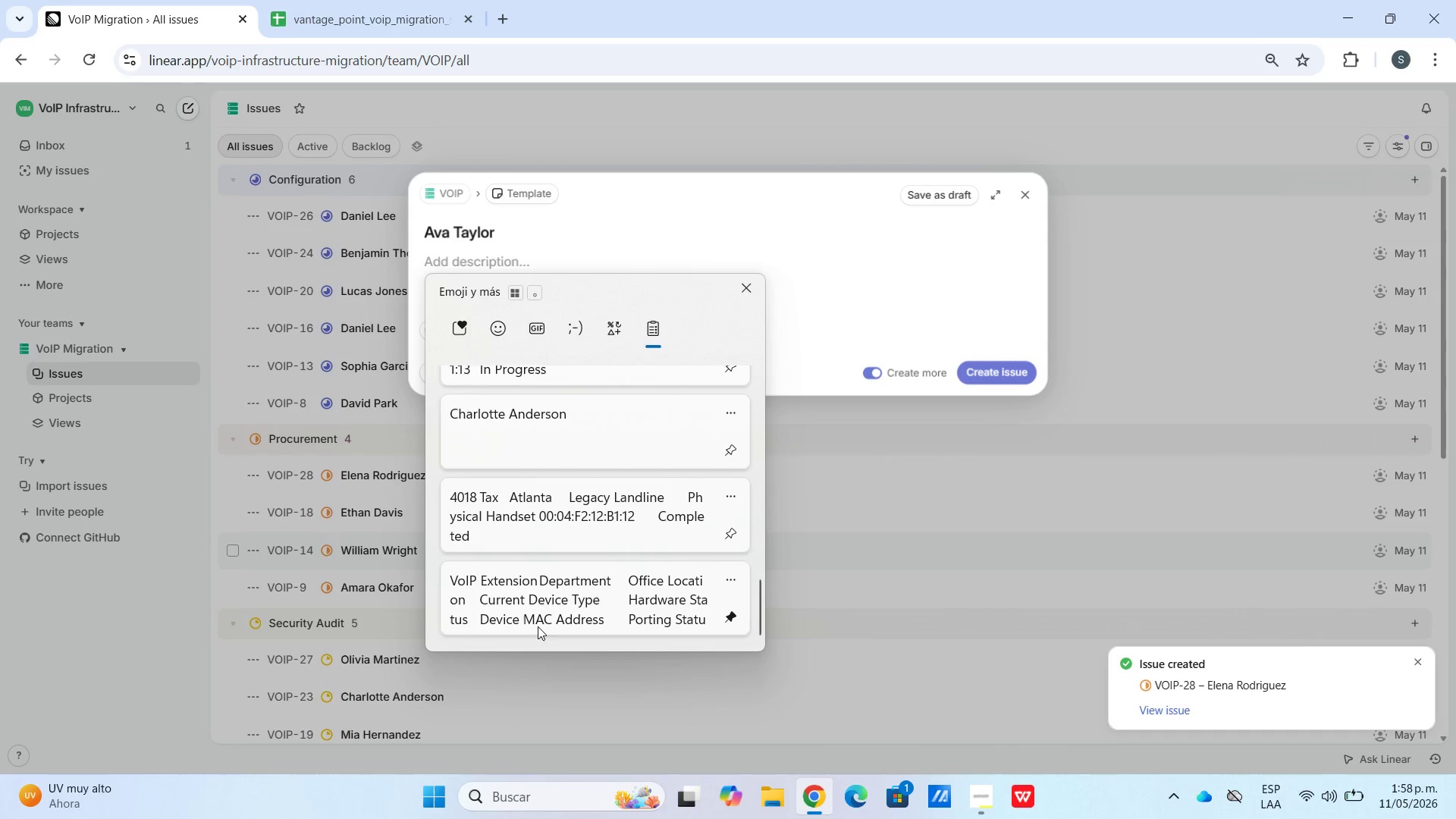 
left_click_drag(start_coordinate=[538, 618], to_coordinate=[535, 613])
 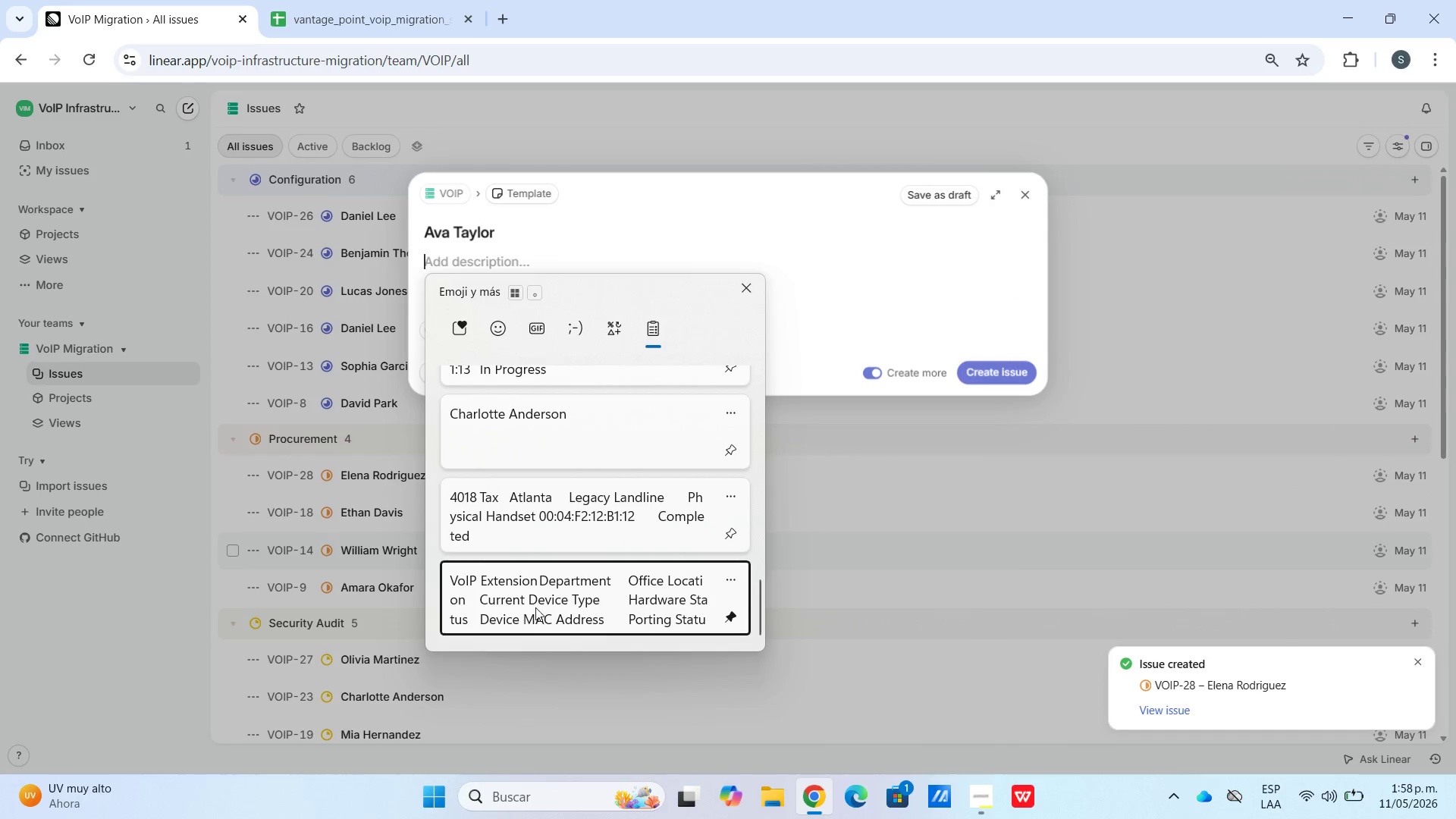 
key(Control+ControlLeft)
 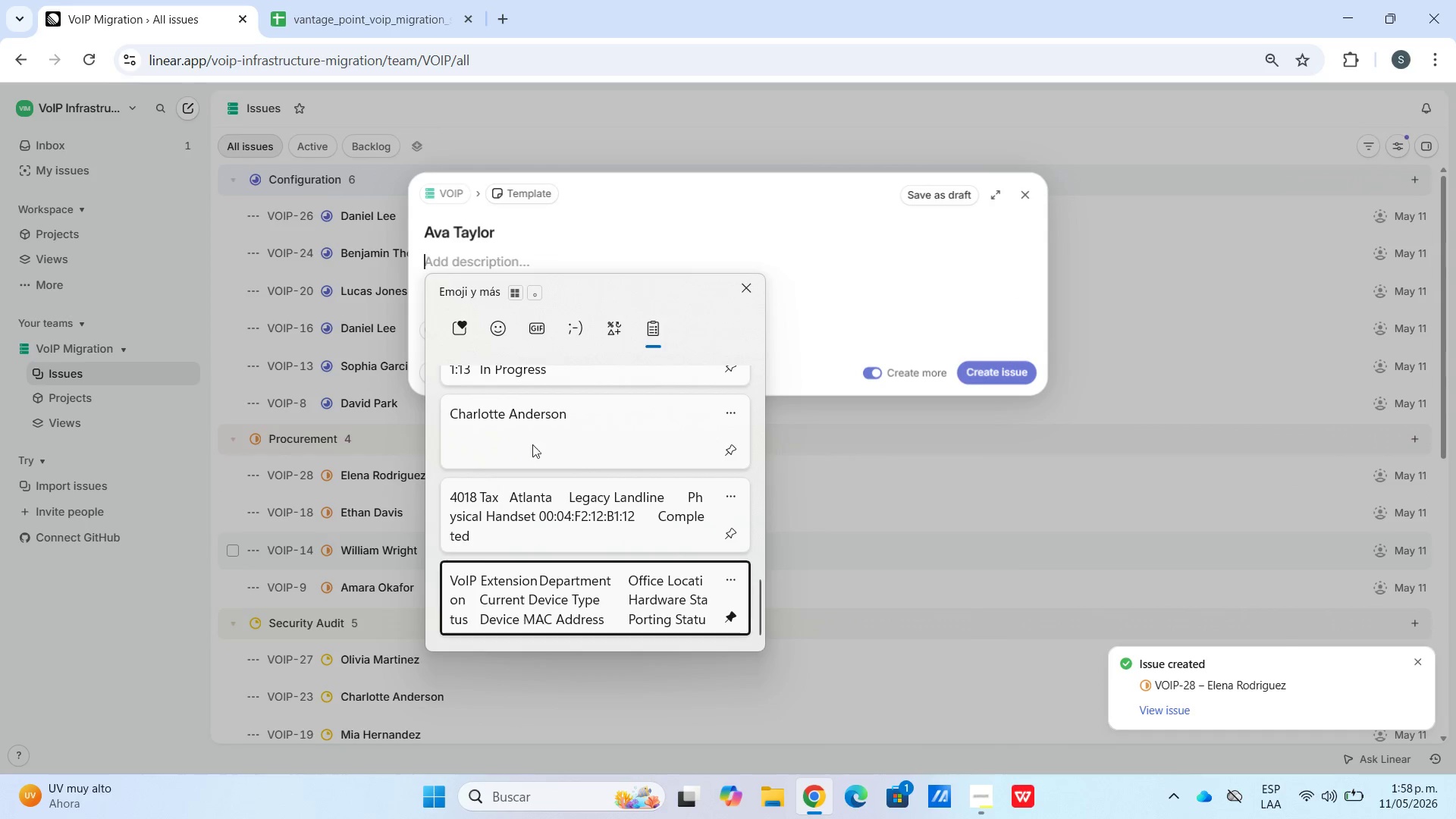 
key(Control+V)
 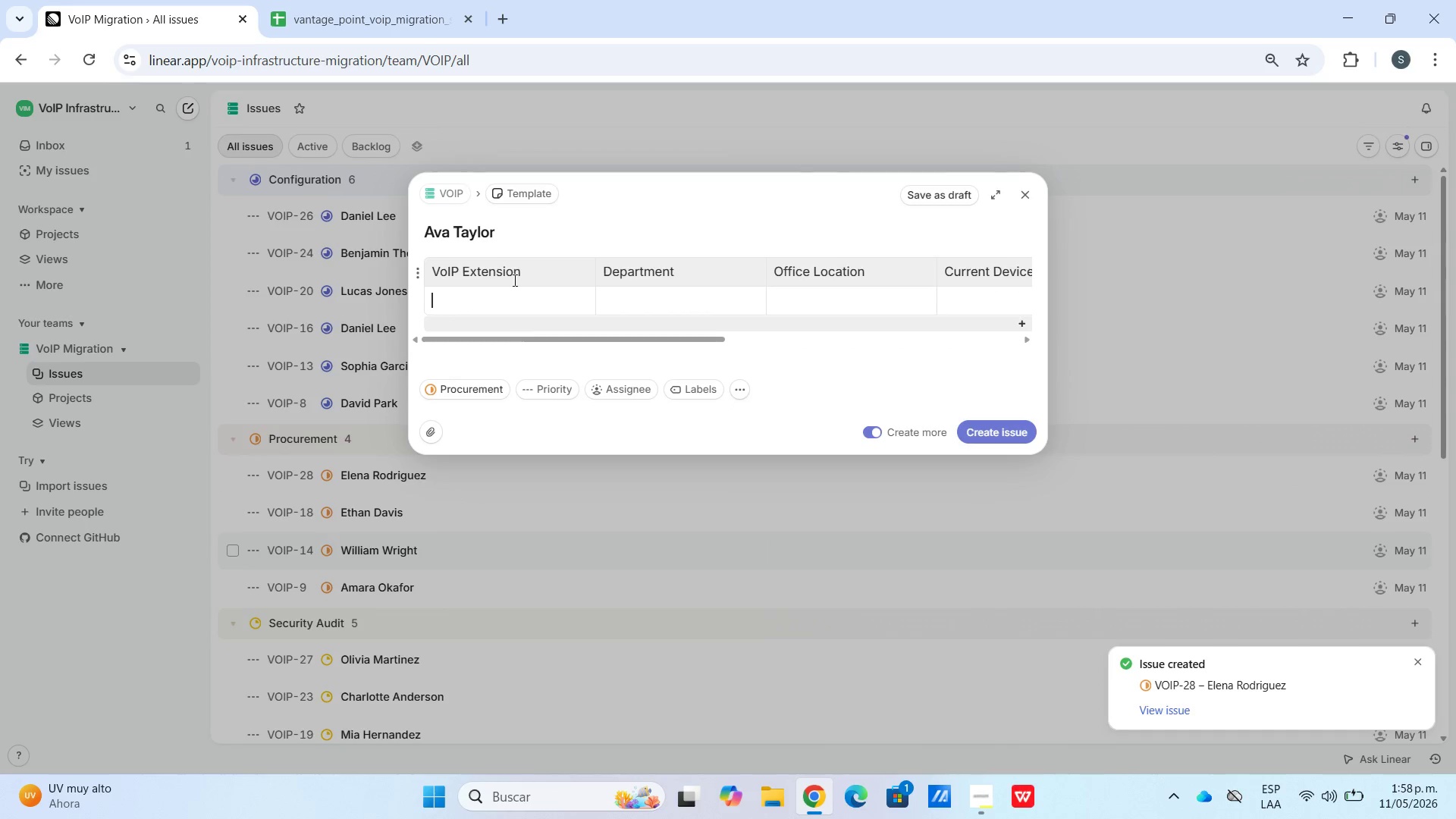 
left_click([381, 0])
 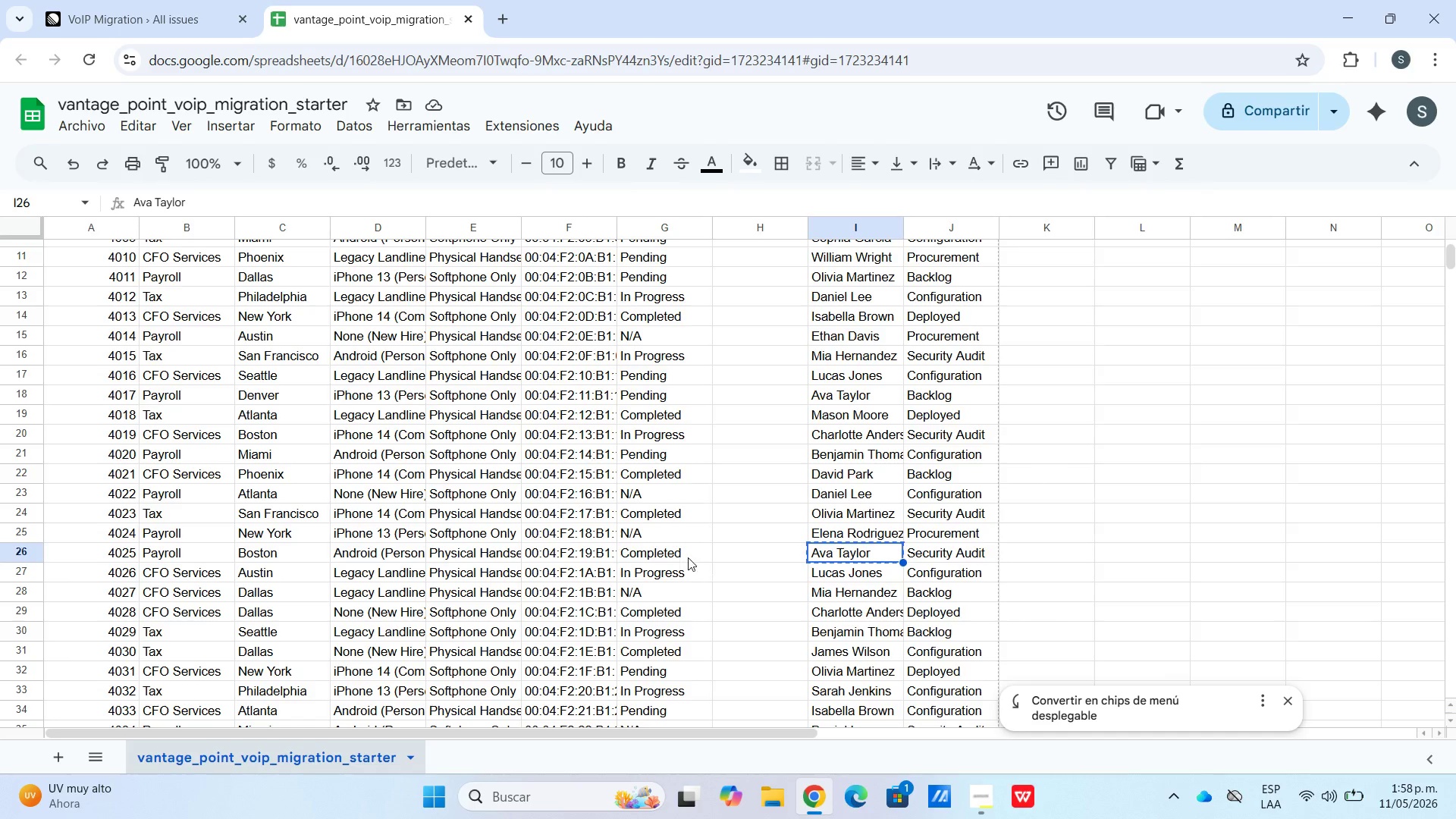 
left_click_drag(start_coordinate=[686, 556], to_coordinate=[72, 544])
 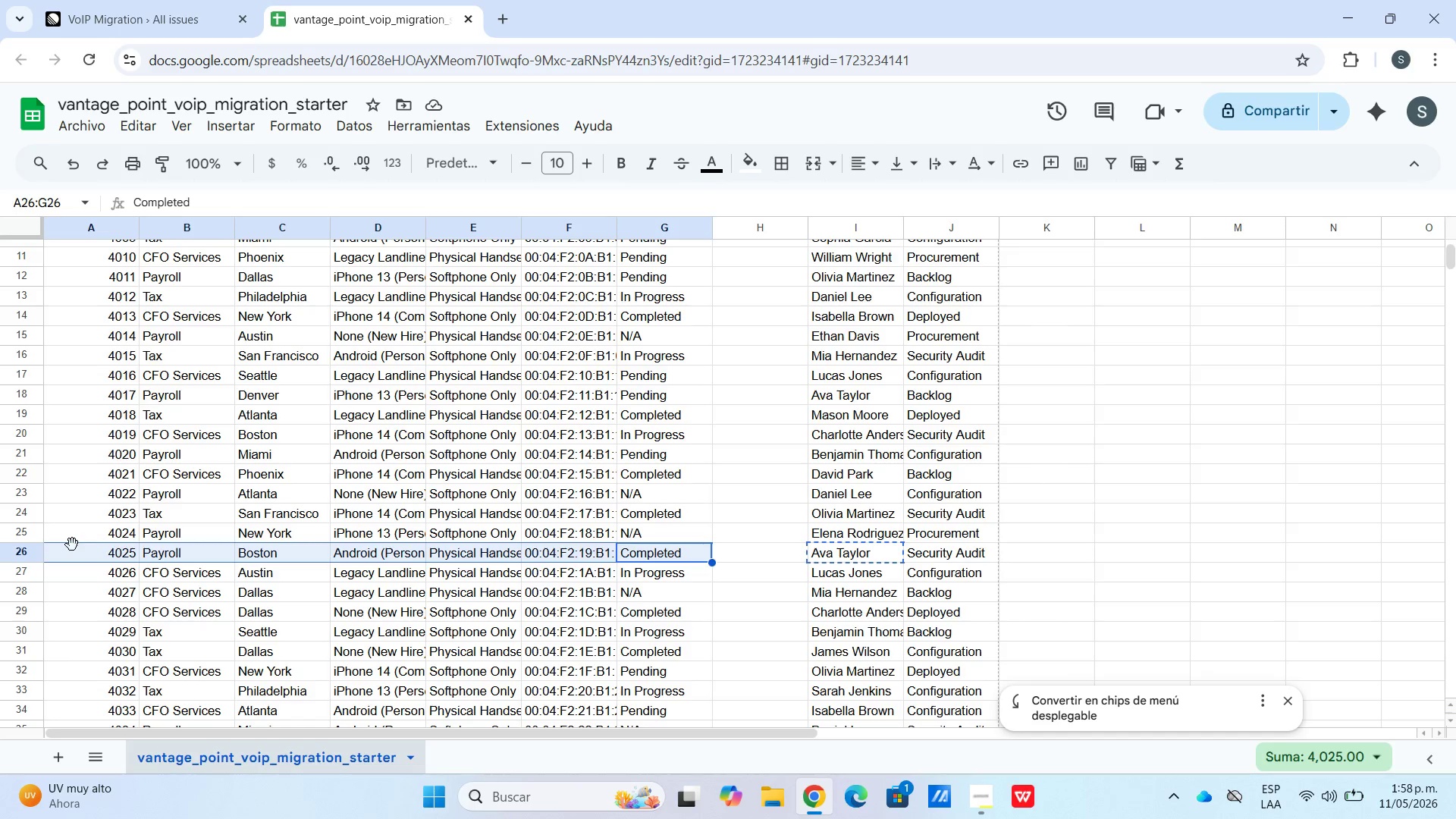 
key(Control+C)
 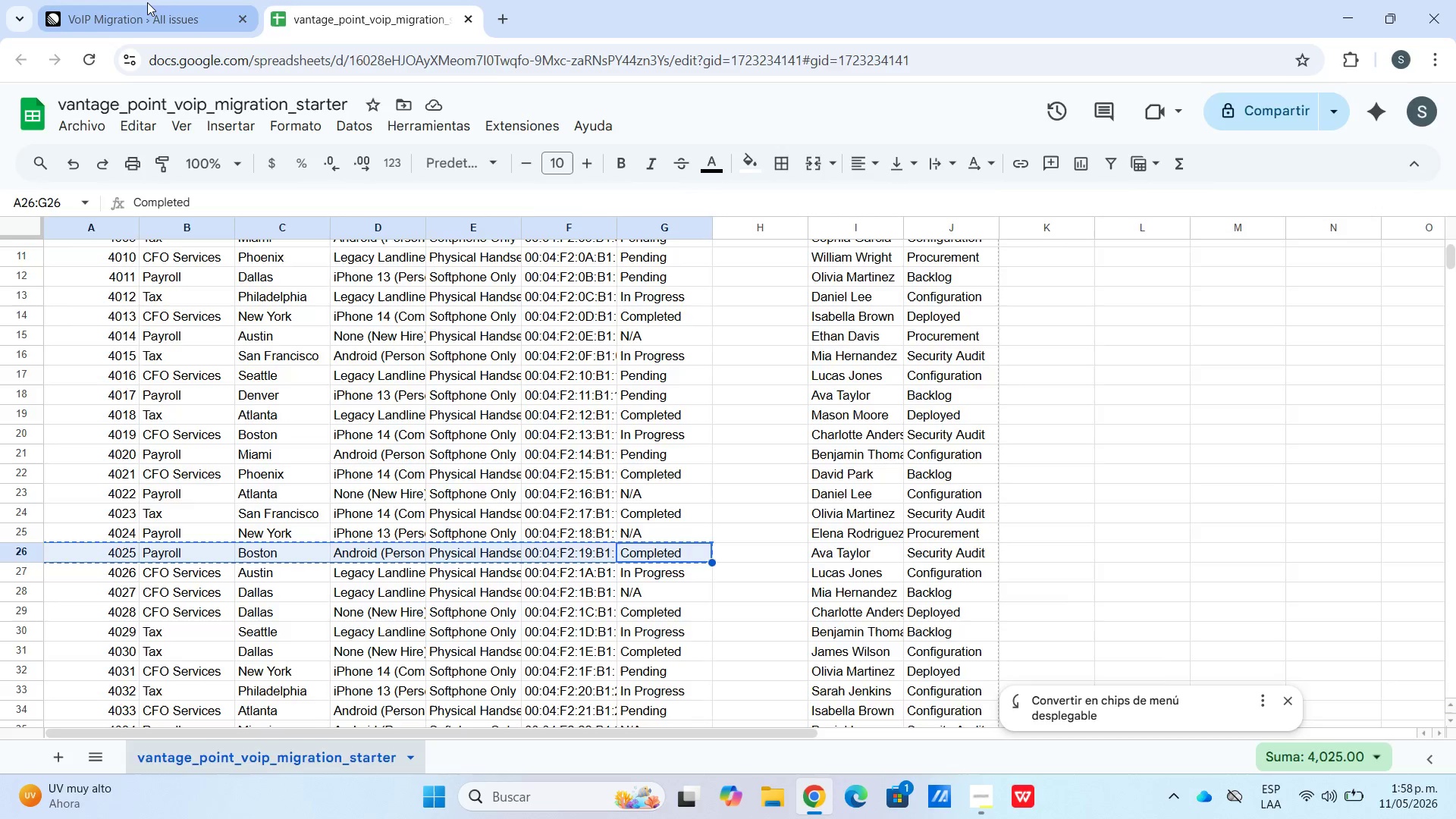 
key(Control+V)
 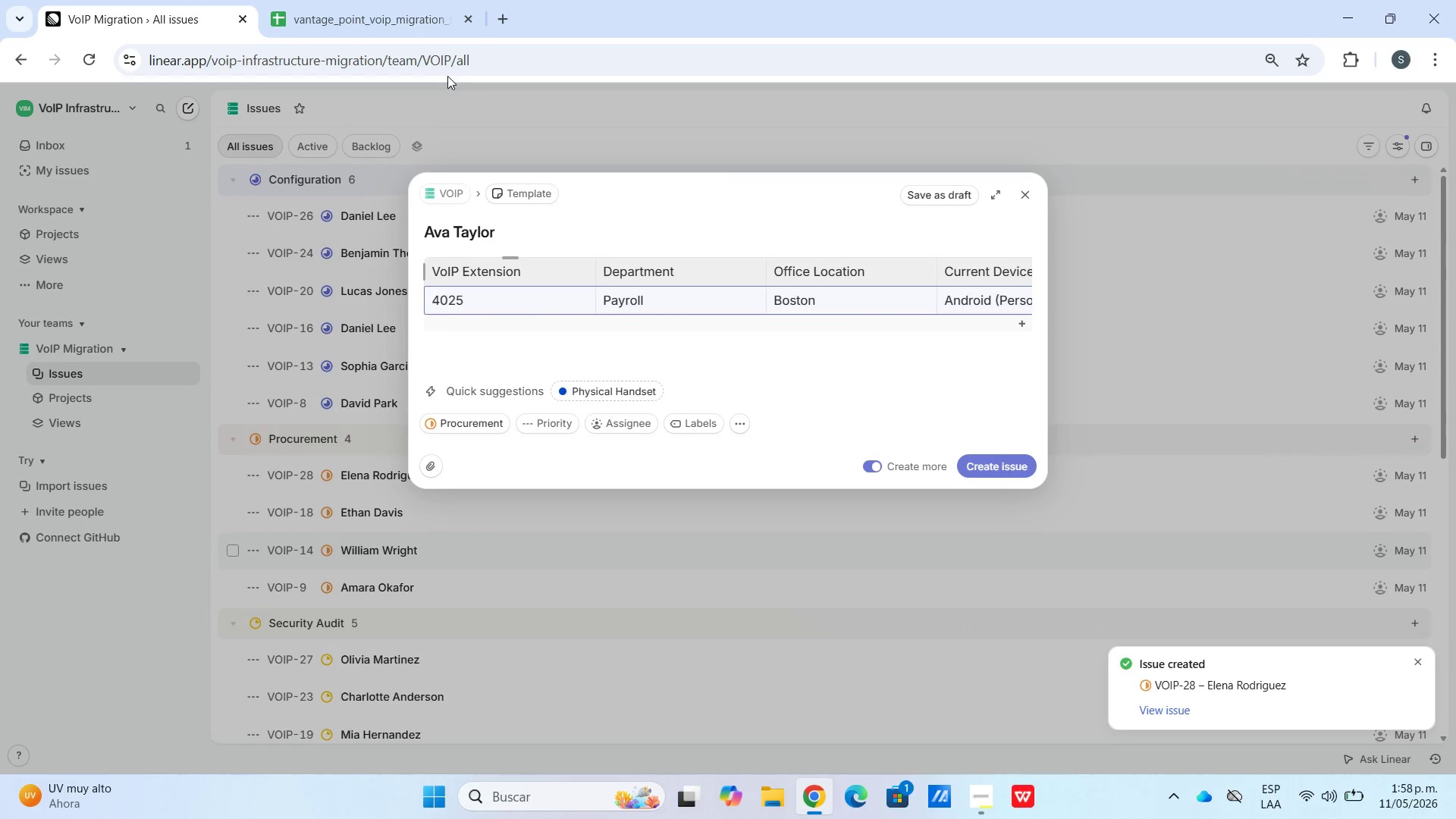 
left_click([445, 77])
 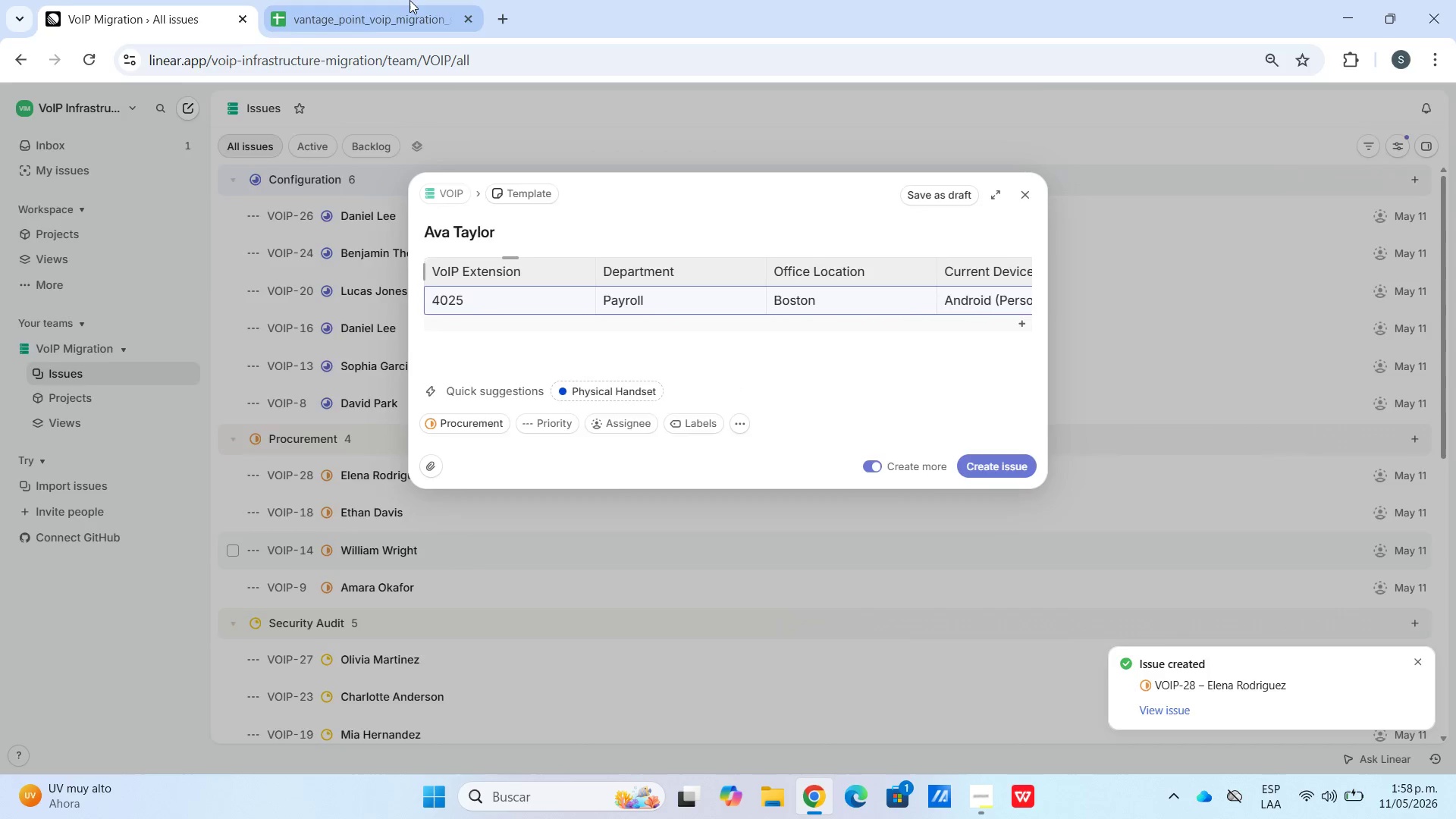 
left_click([410, 0])
 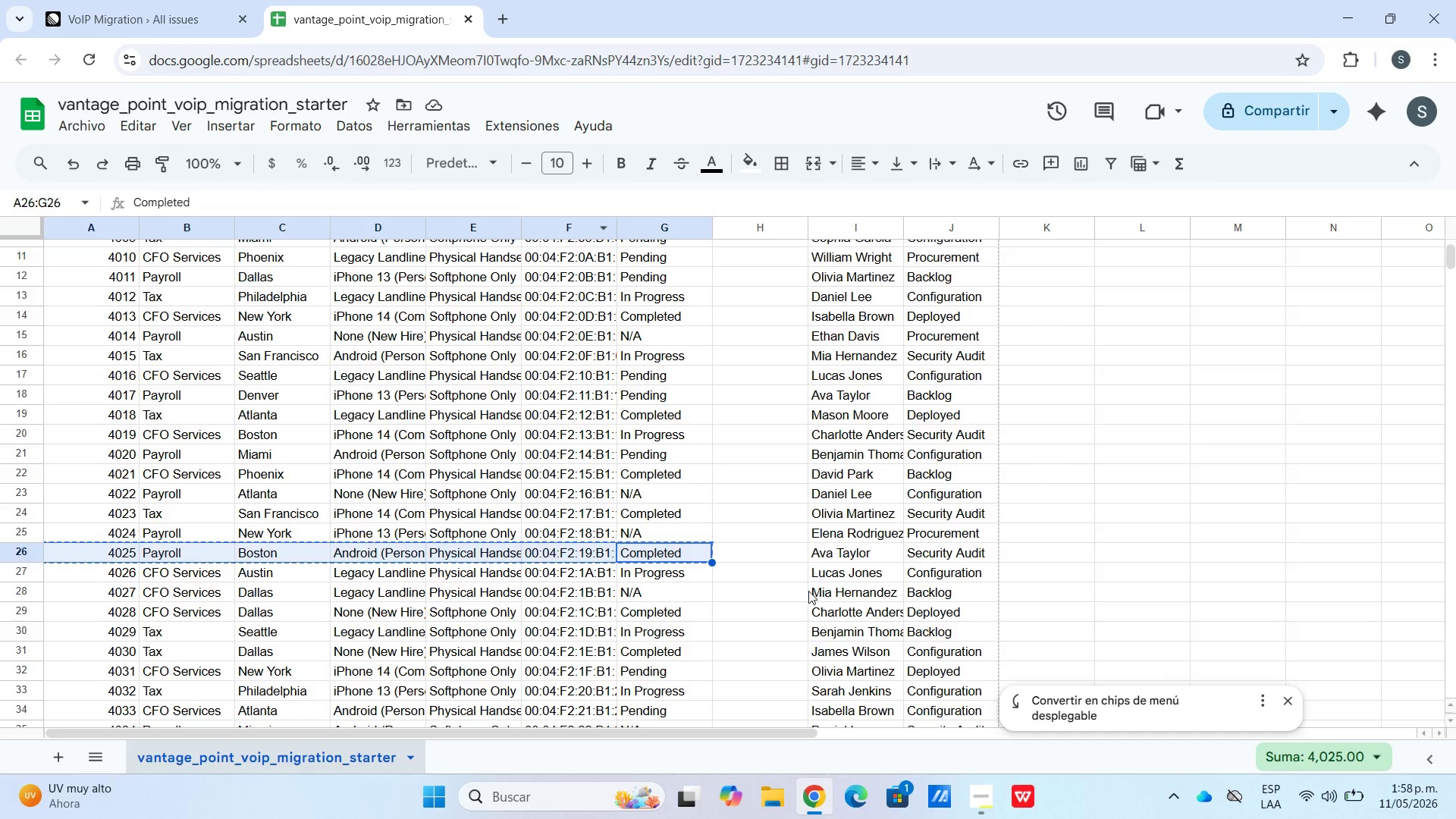 
left_click([830, 570])
 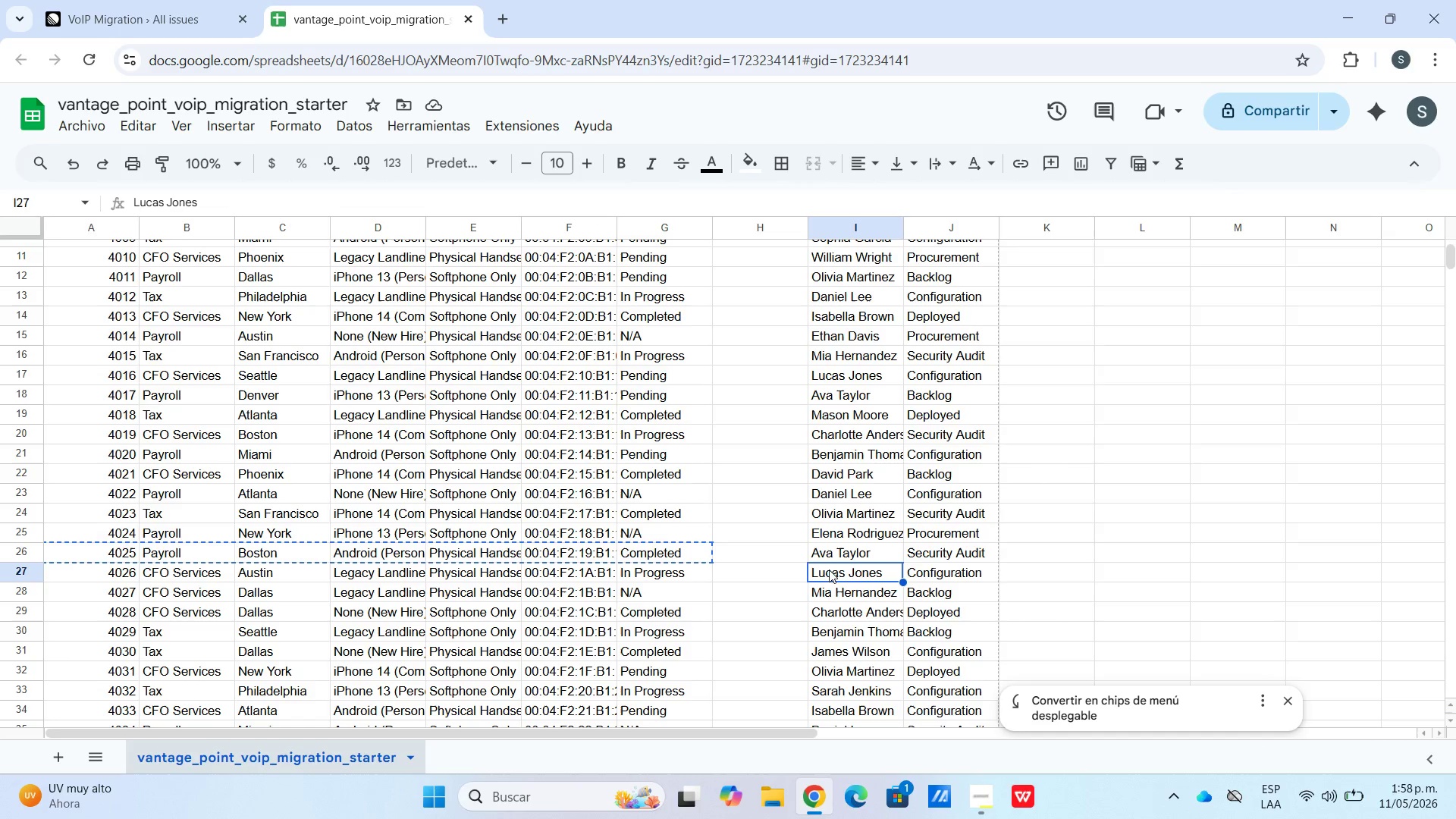 
key(Control+C)
 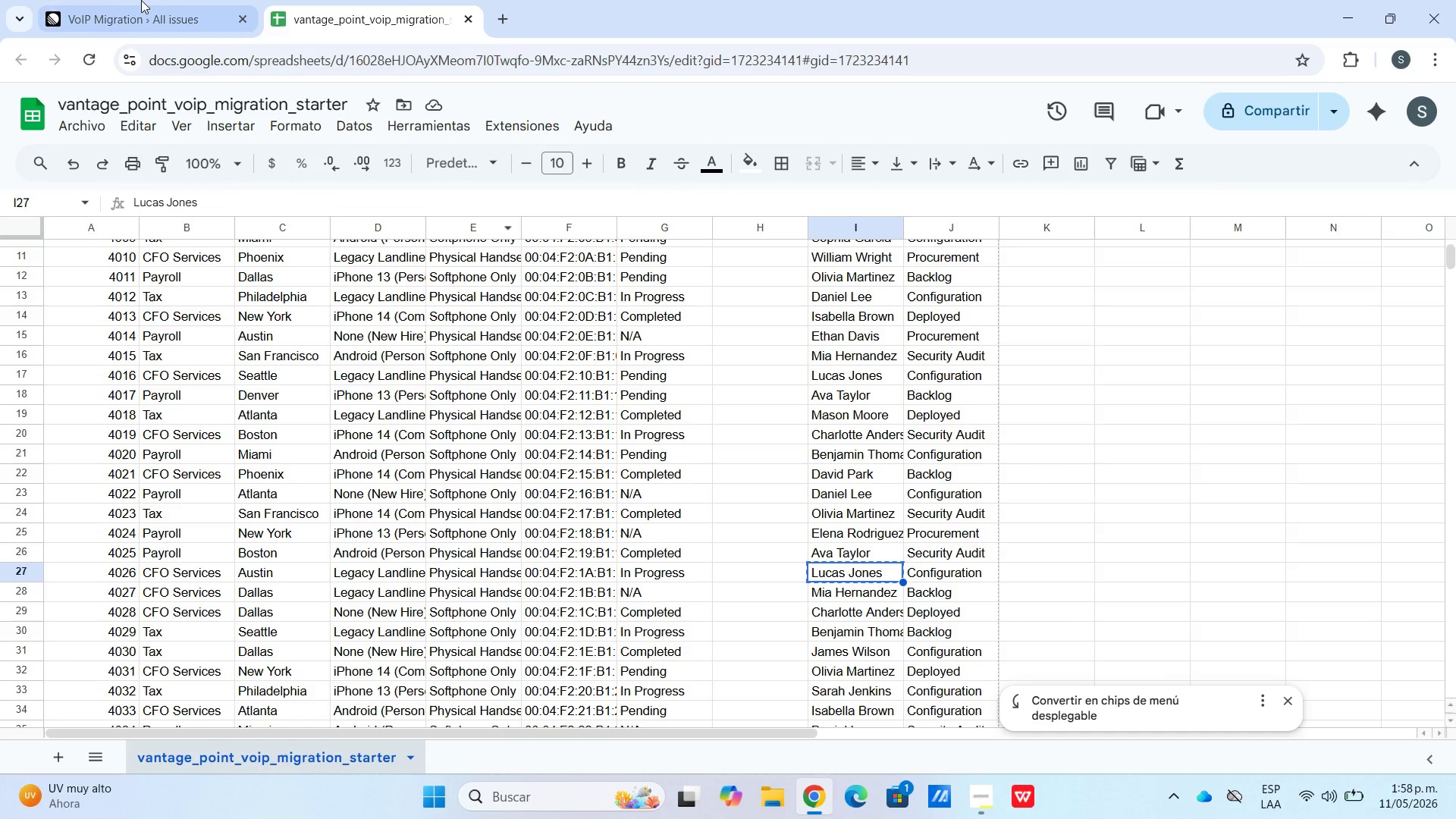 
left_click([59, 0])
 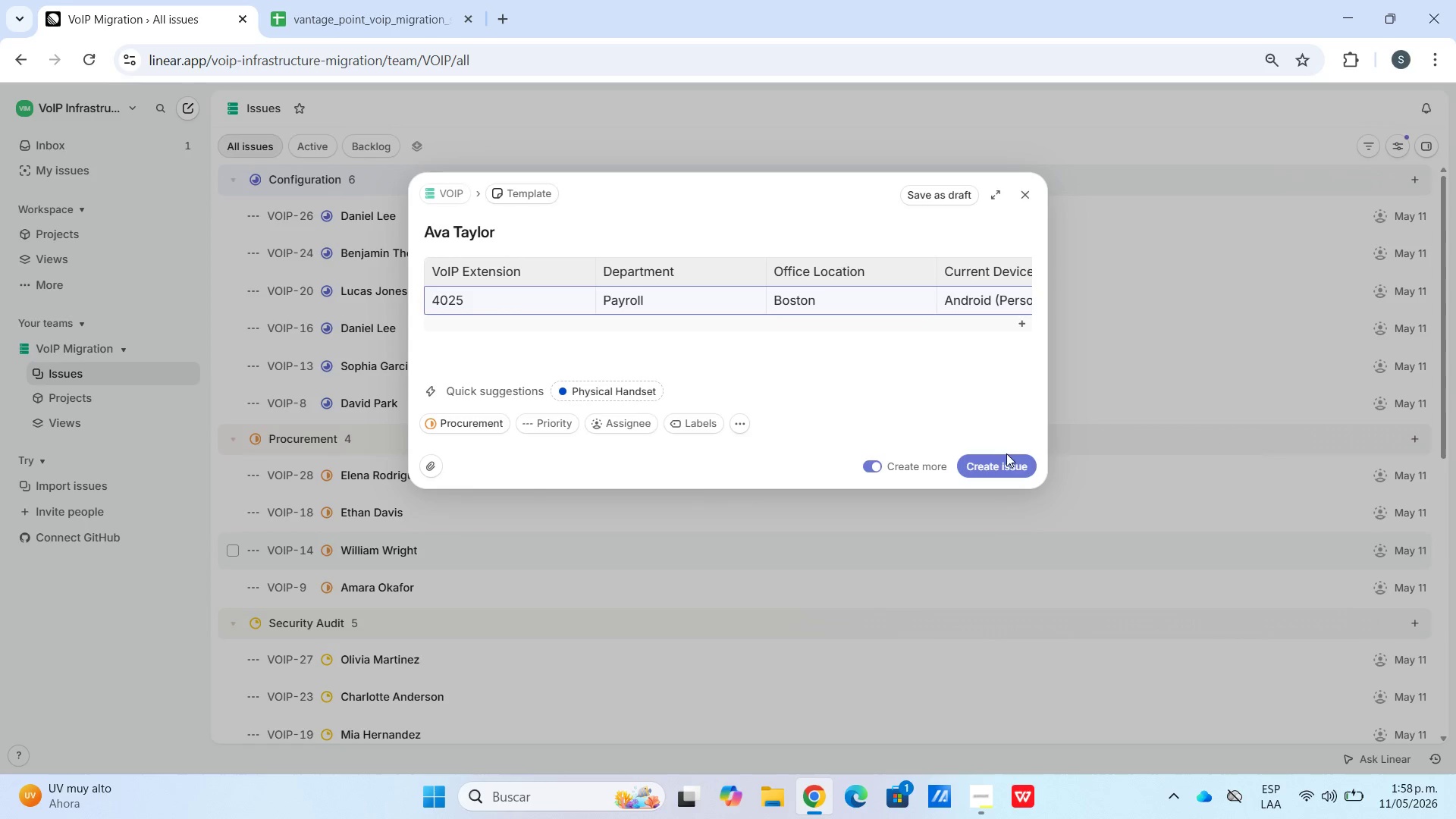 
left_click([482, 430])
 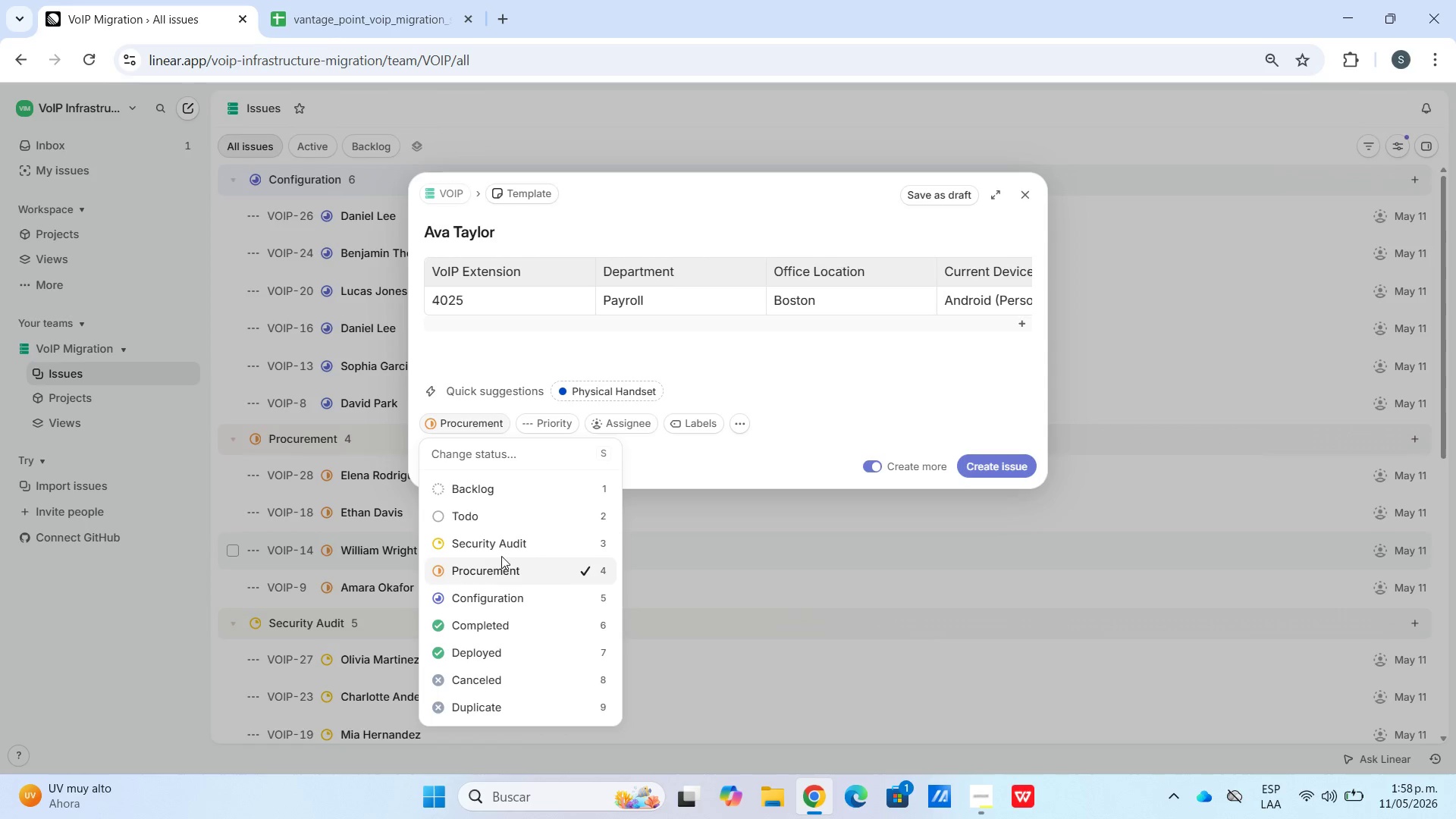 
left_click([501, 552])
 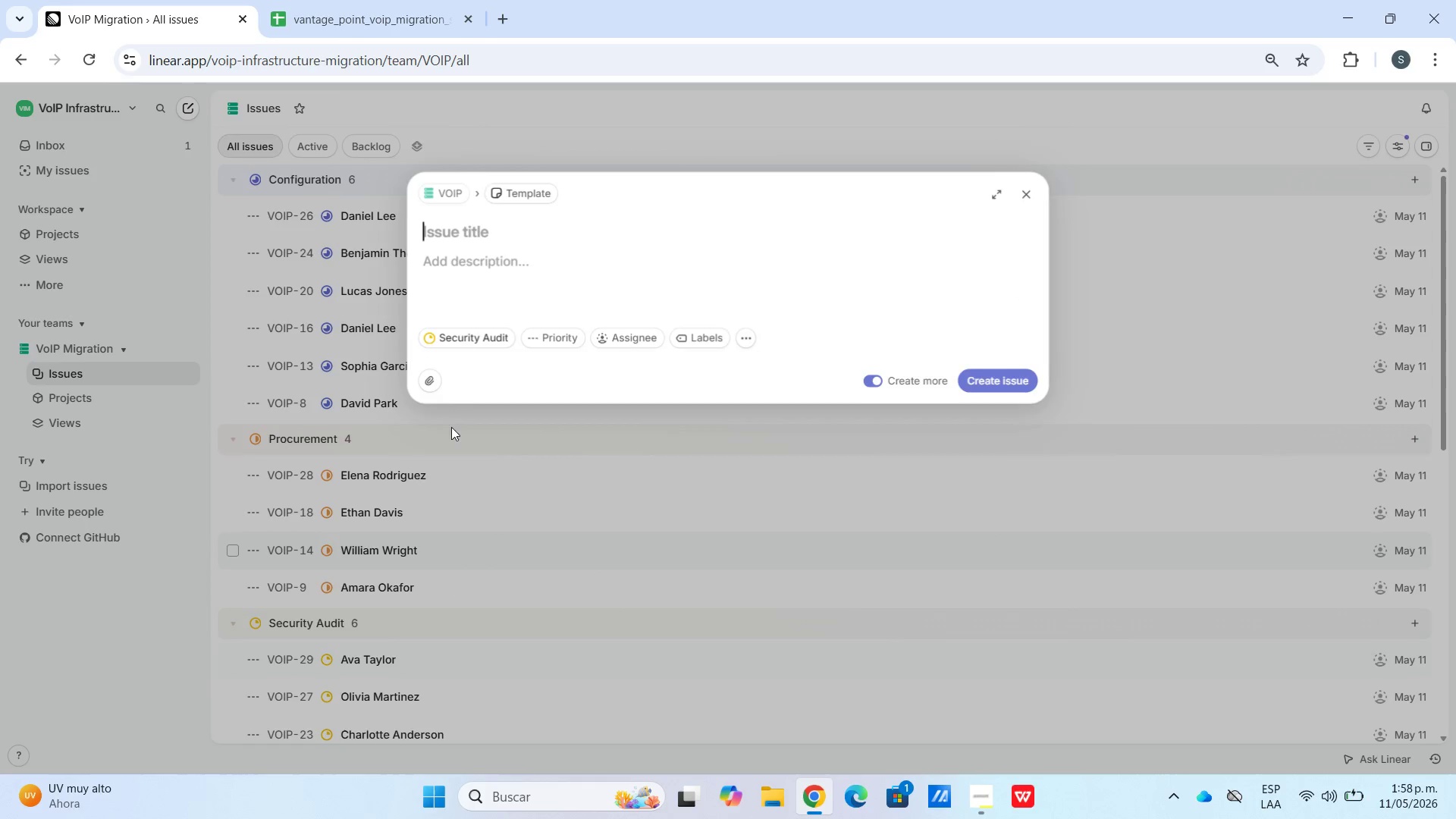 
left_click([461, 337])
 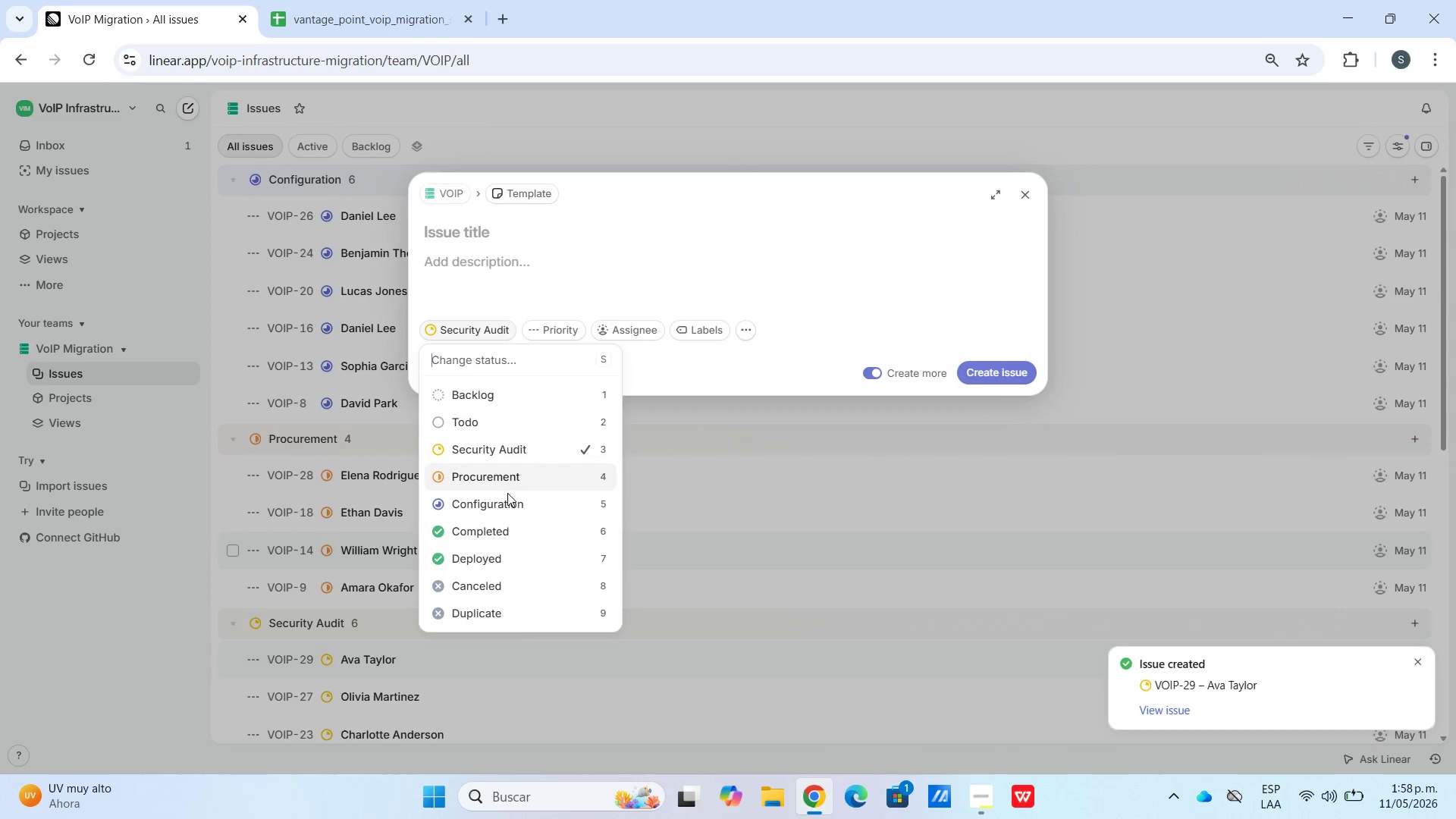 
left_click([507, 510])
 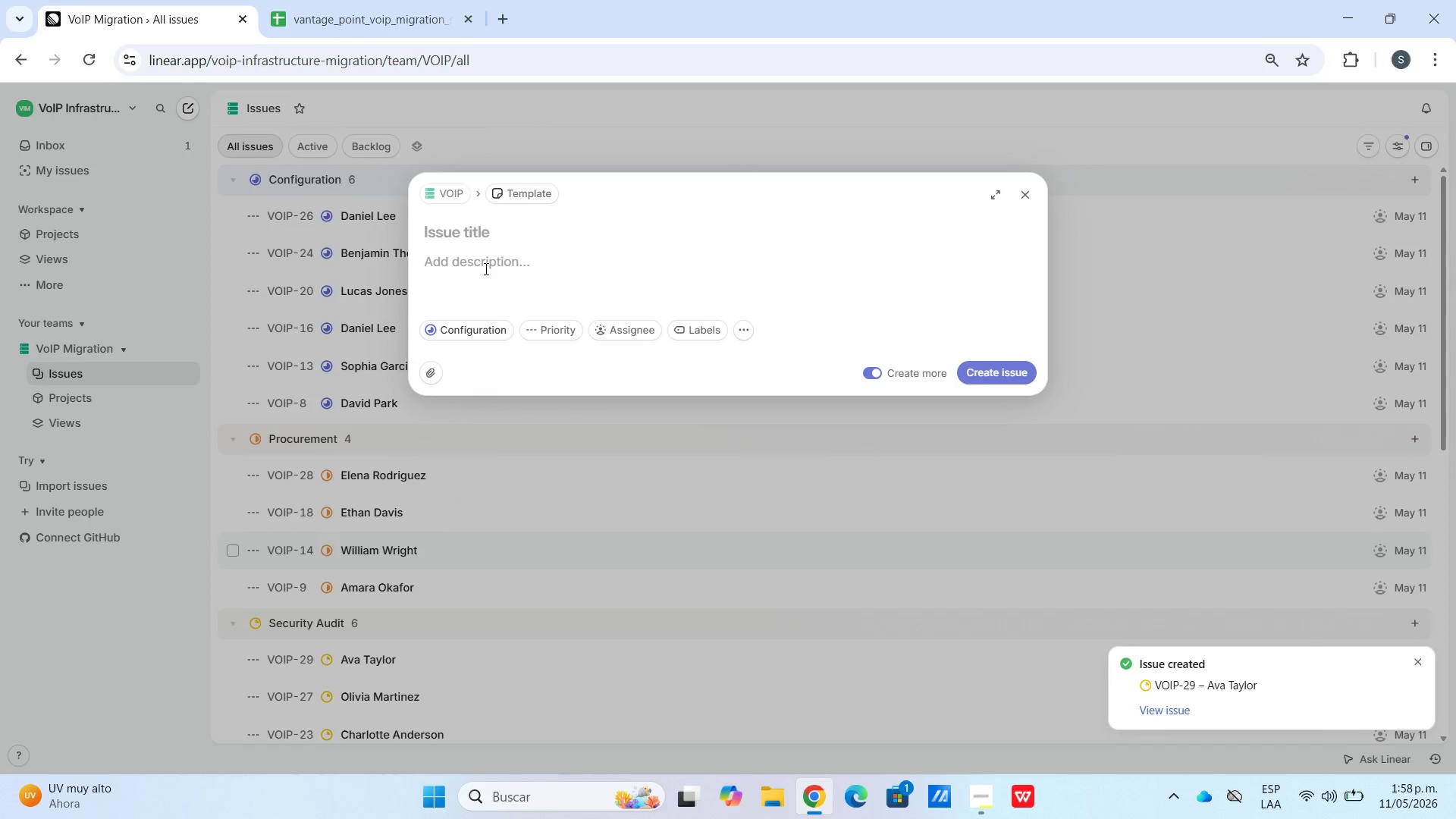 
left_click([487, 271])
 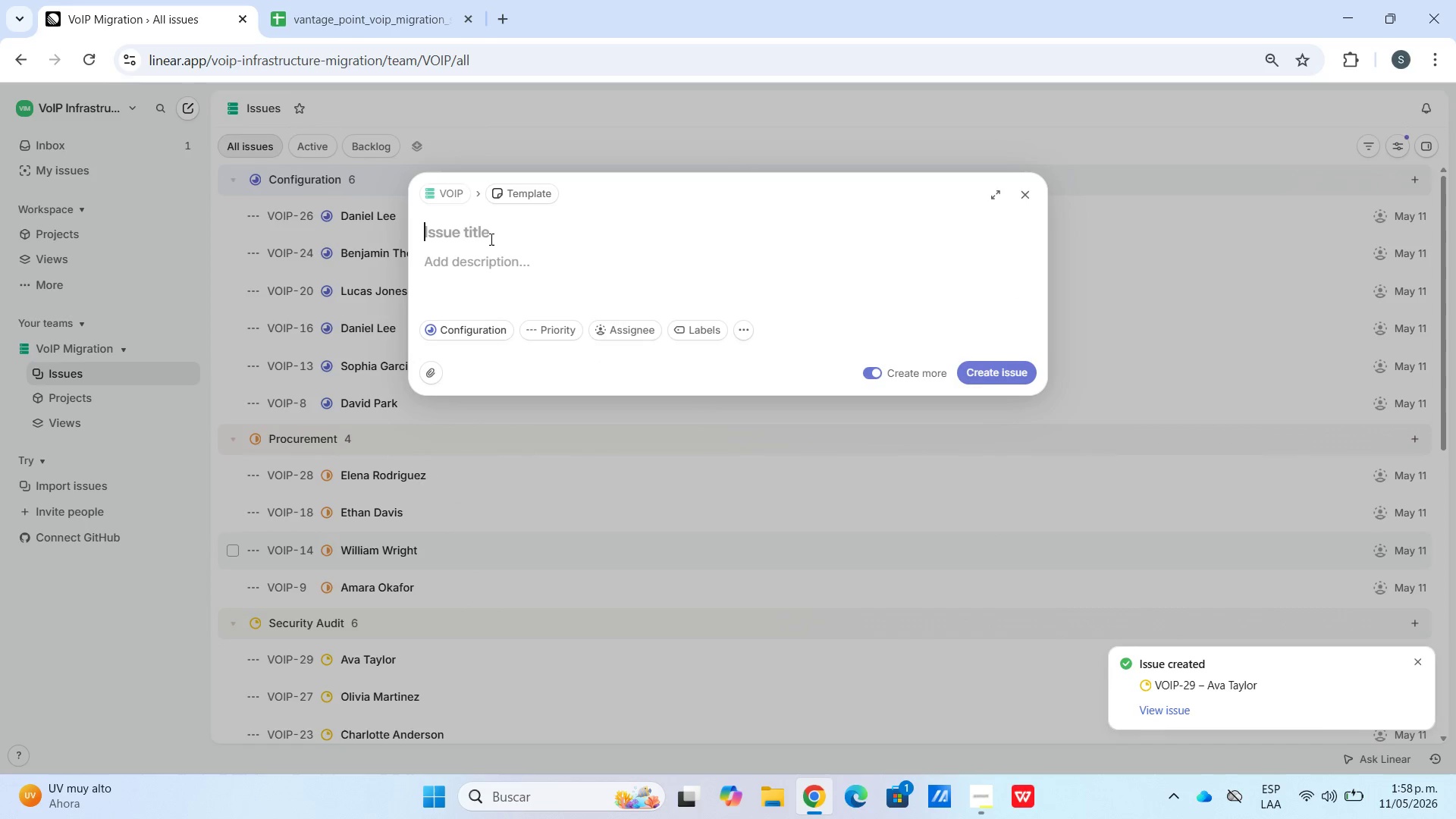 
hold_key(key=ControlLeft, duration=0.41)
 